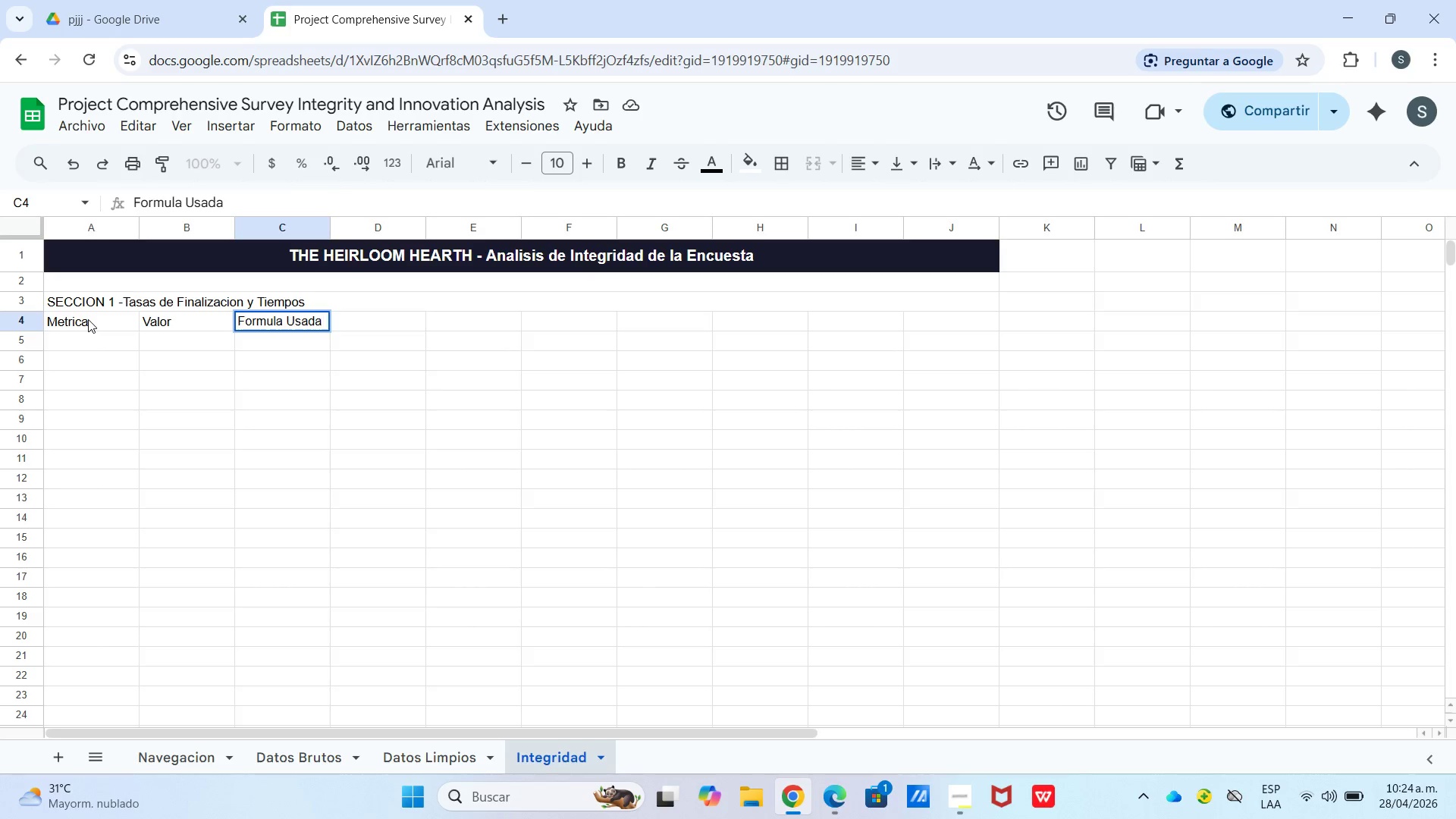 
left_click_drag(start_coordinate=[141, 226], to_coordinate=[160, 226])
 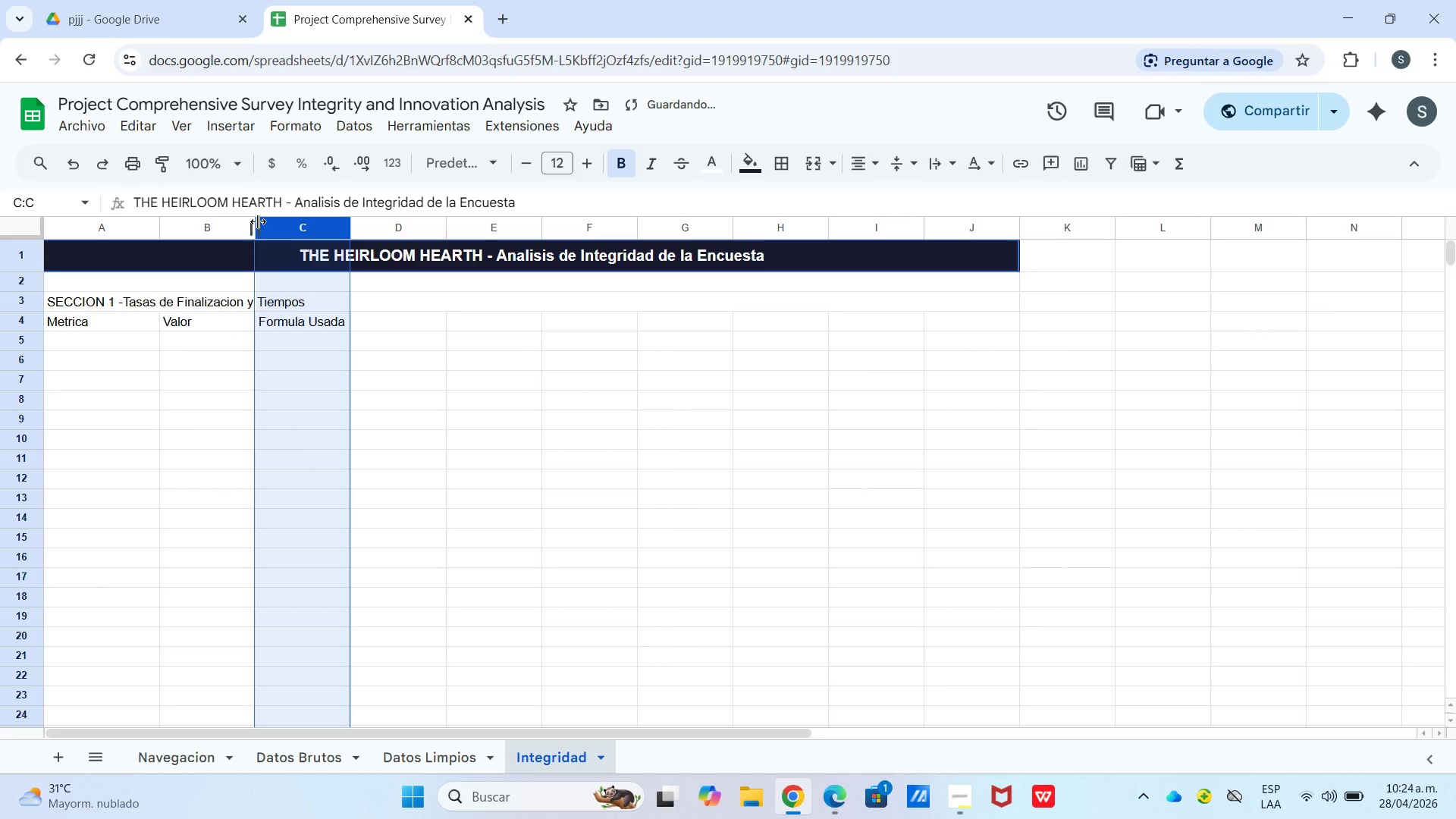 
left_click_drag(start_coordinate=[250, 225], to_coordinate=[271, 225])
 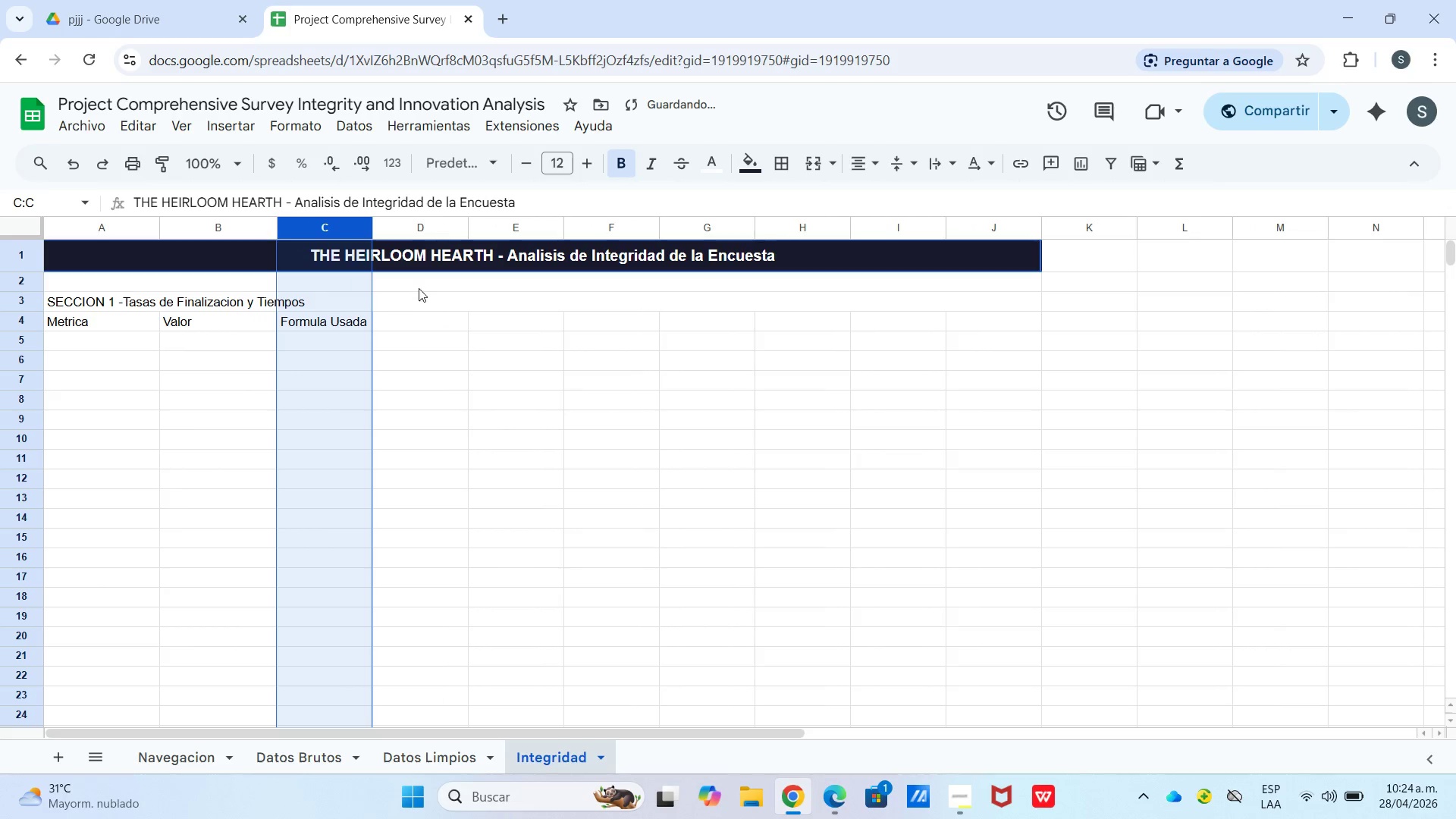 
left_click([431, 300])
 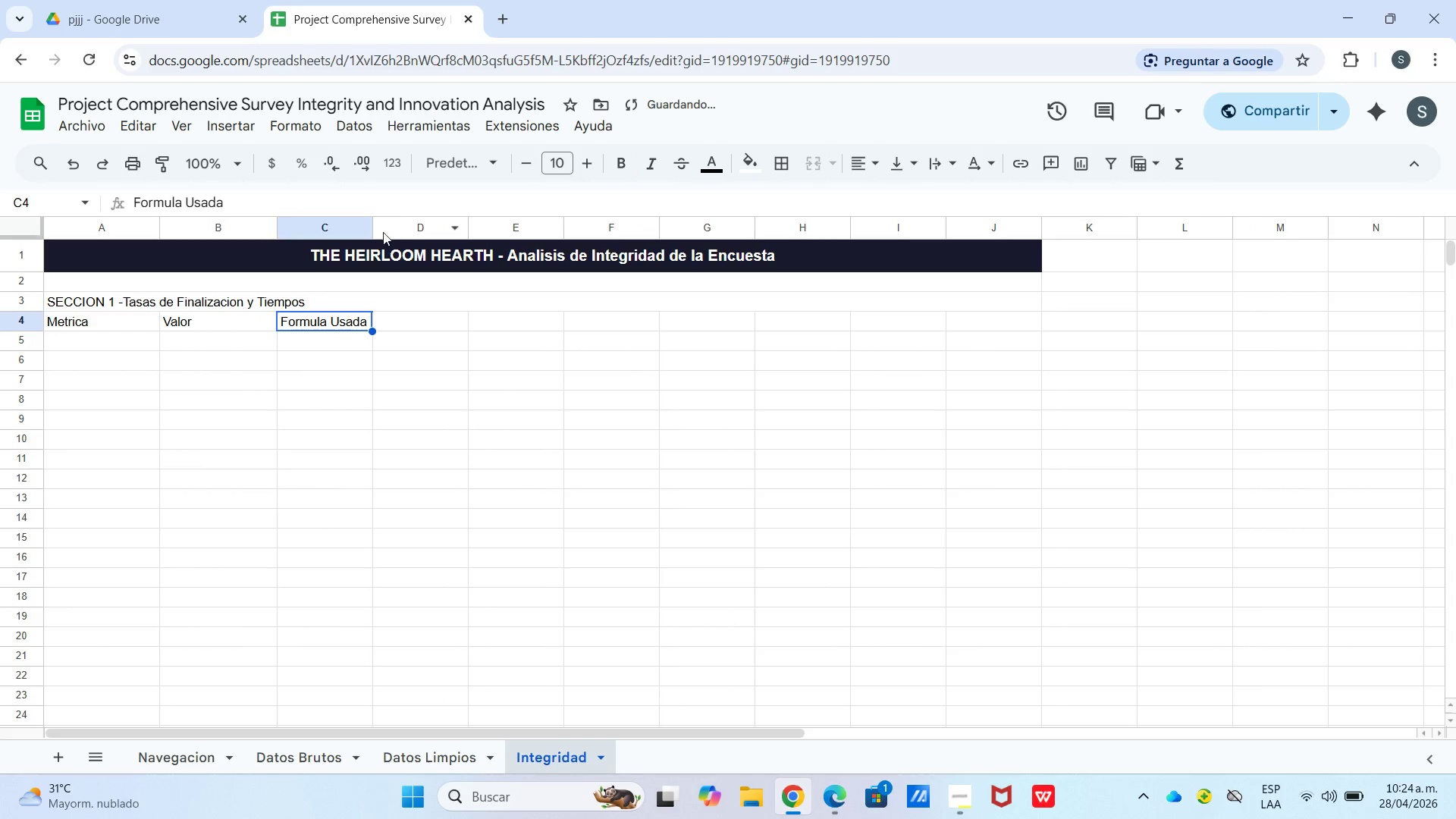 
left_click_drag(start_coordinate=[375, 232], to_coordinate=[401, 232])
 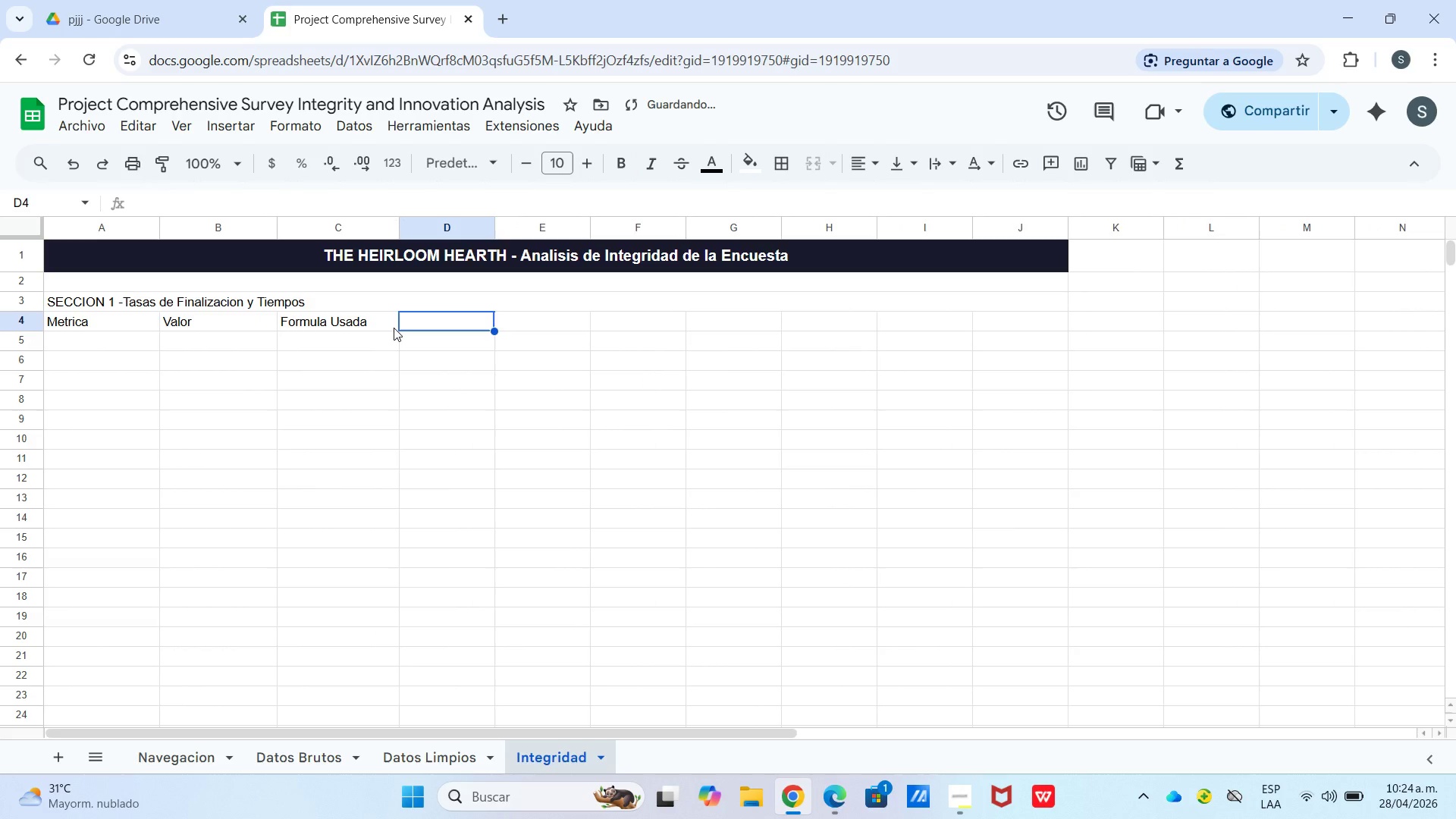 
type(Interpretacion)
 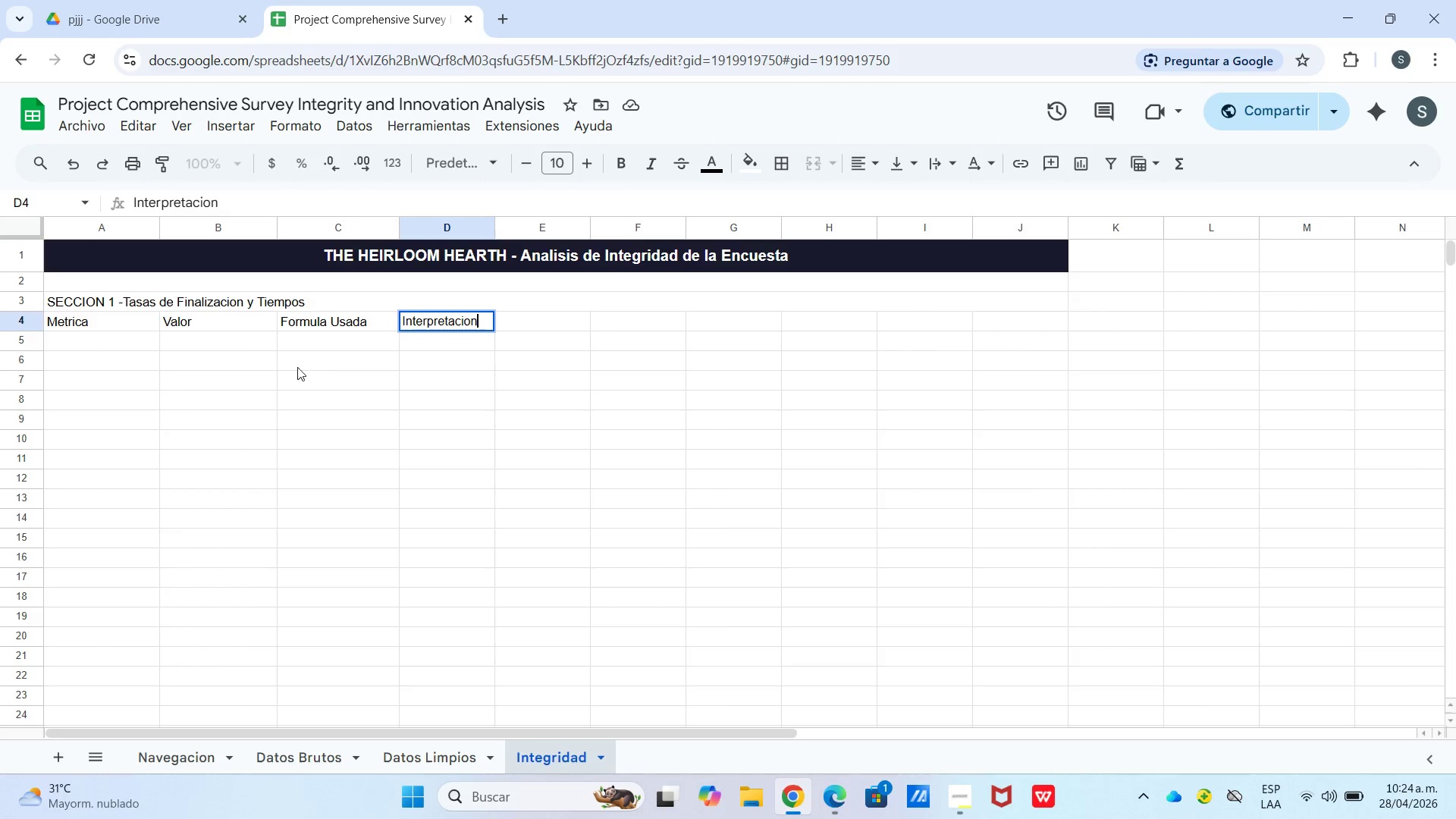 
left_click([116, 348])
 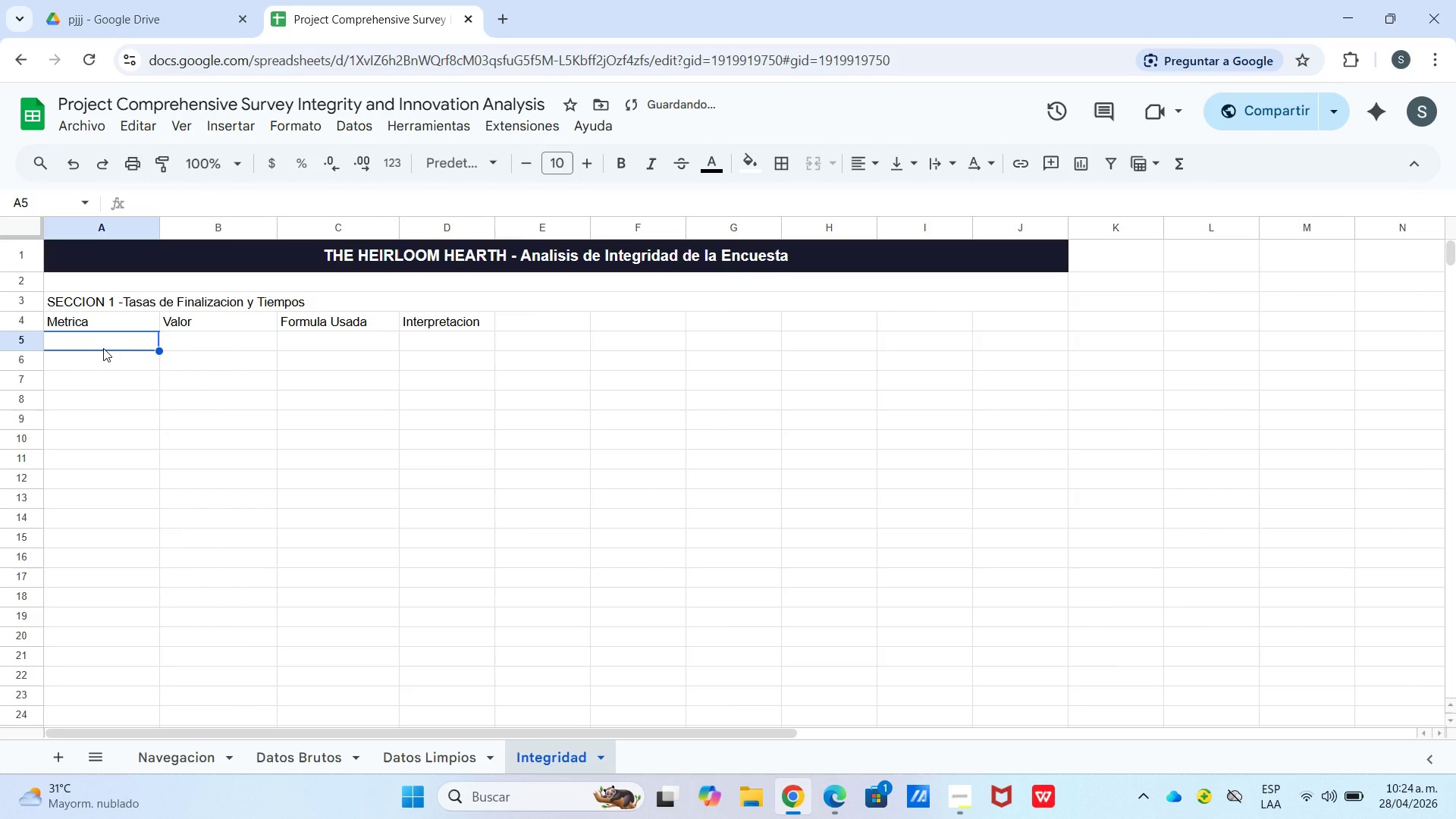 
type(Total de respuestas recibidas)
 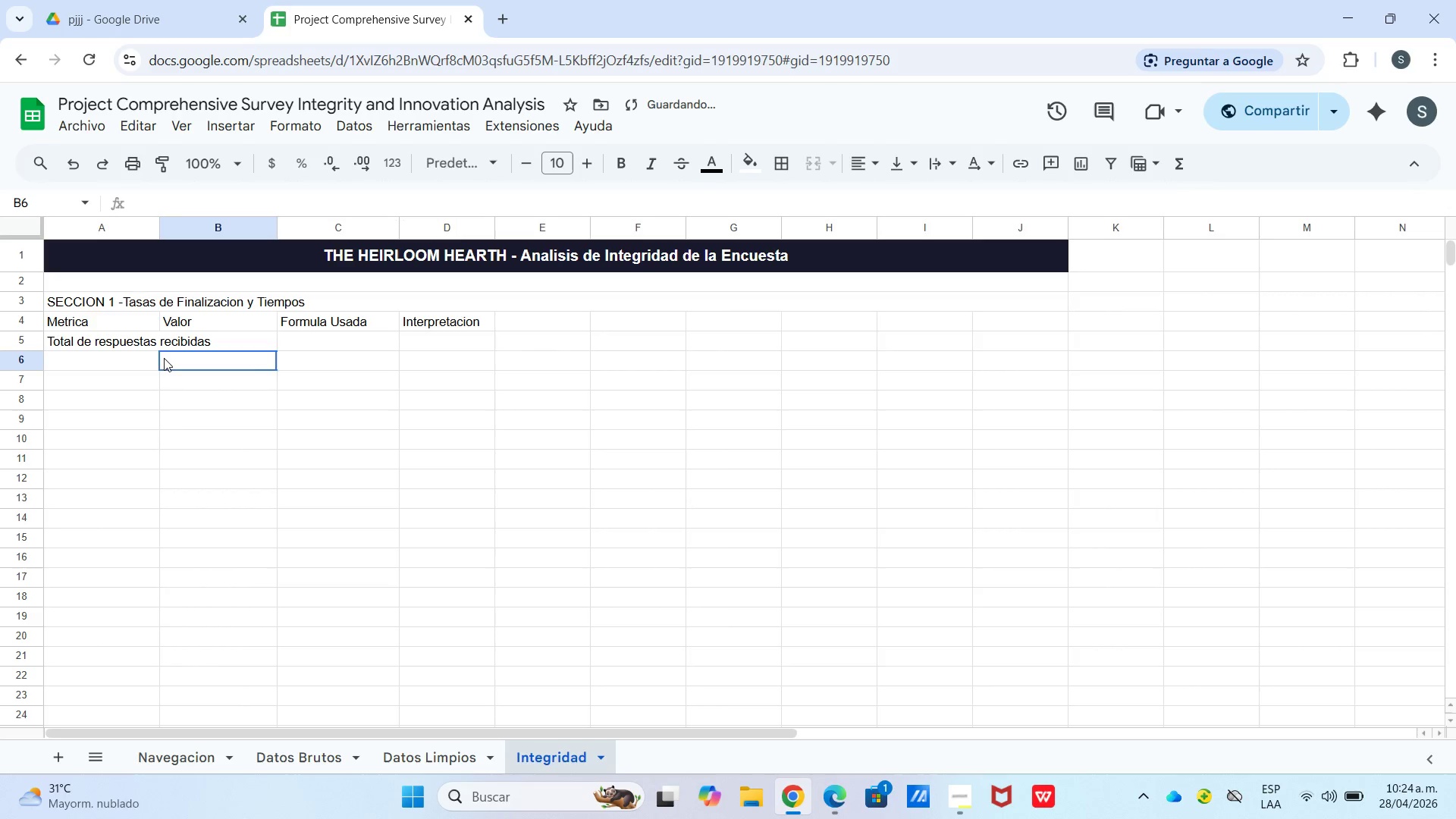 
left_click([205, 340])
 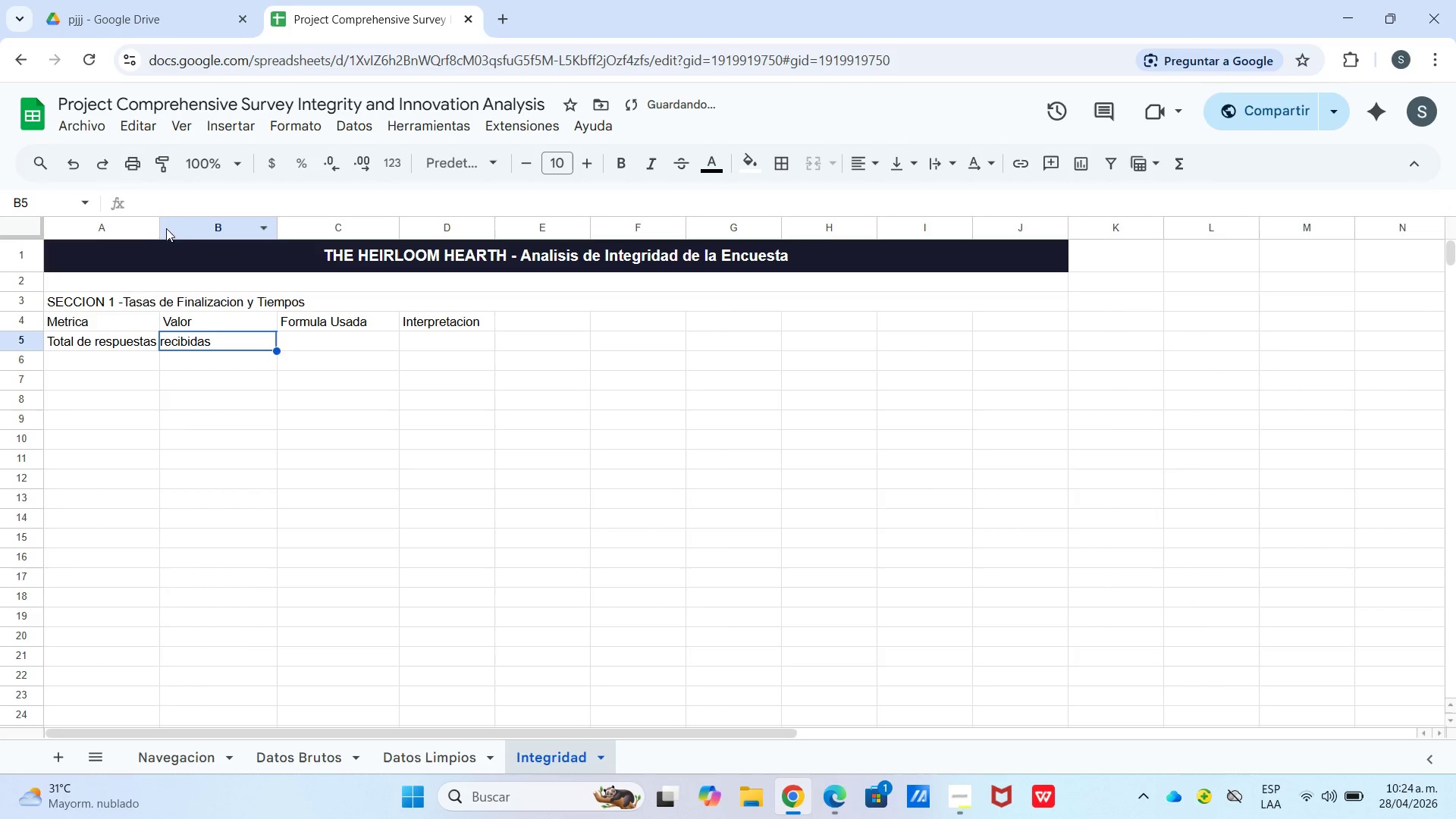 
left_click_drag(start_coordinate=[163, 224], to_coordinate=[223, 230])
 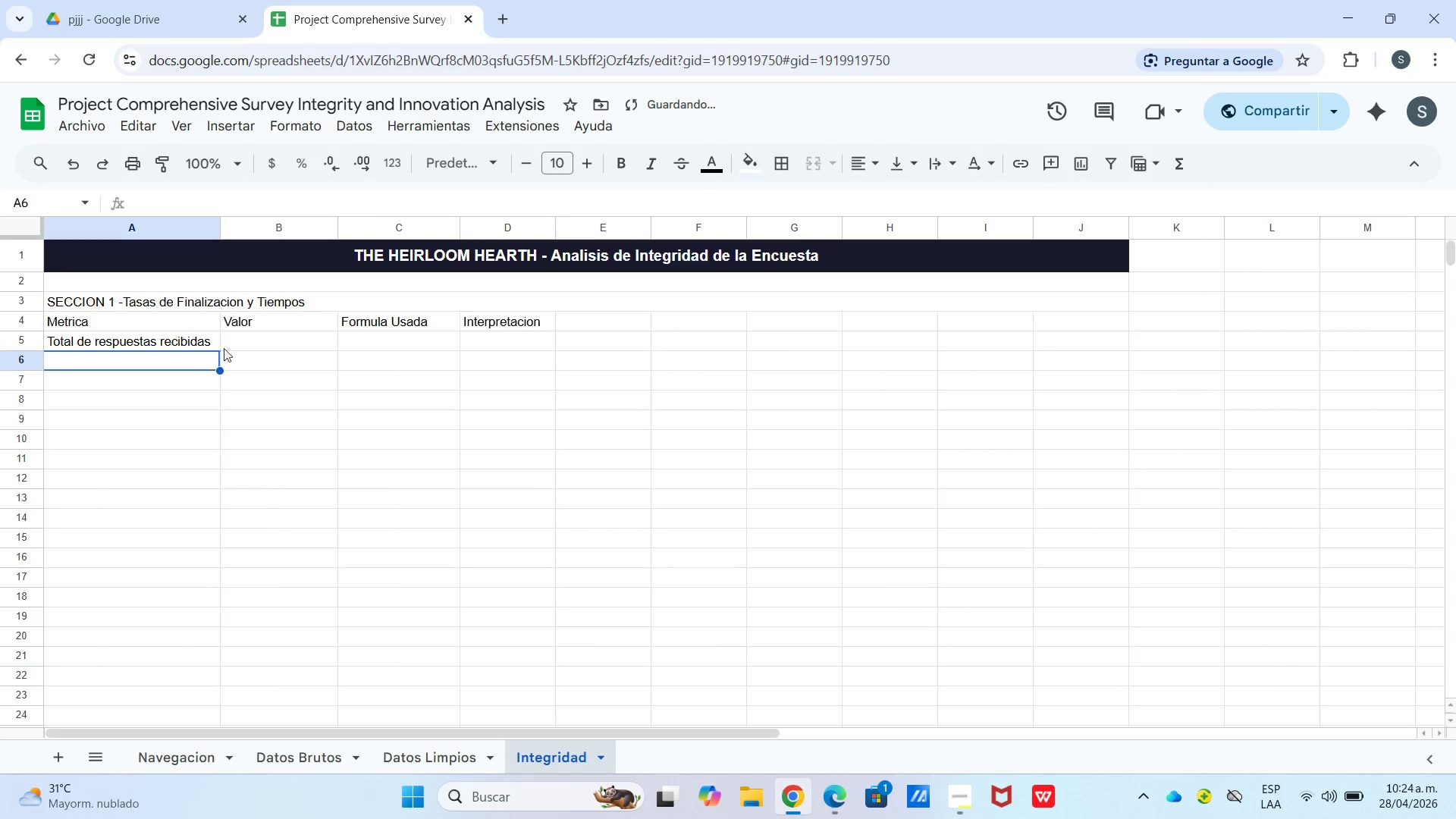 
double_click([230, 339])
 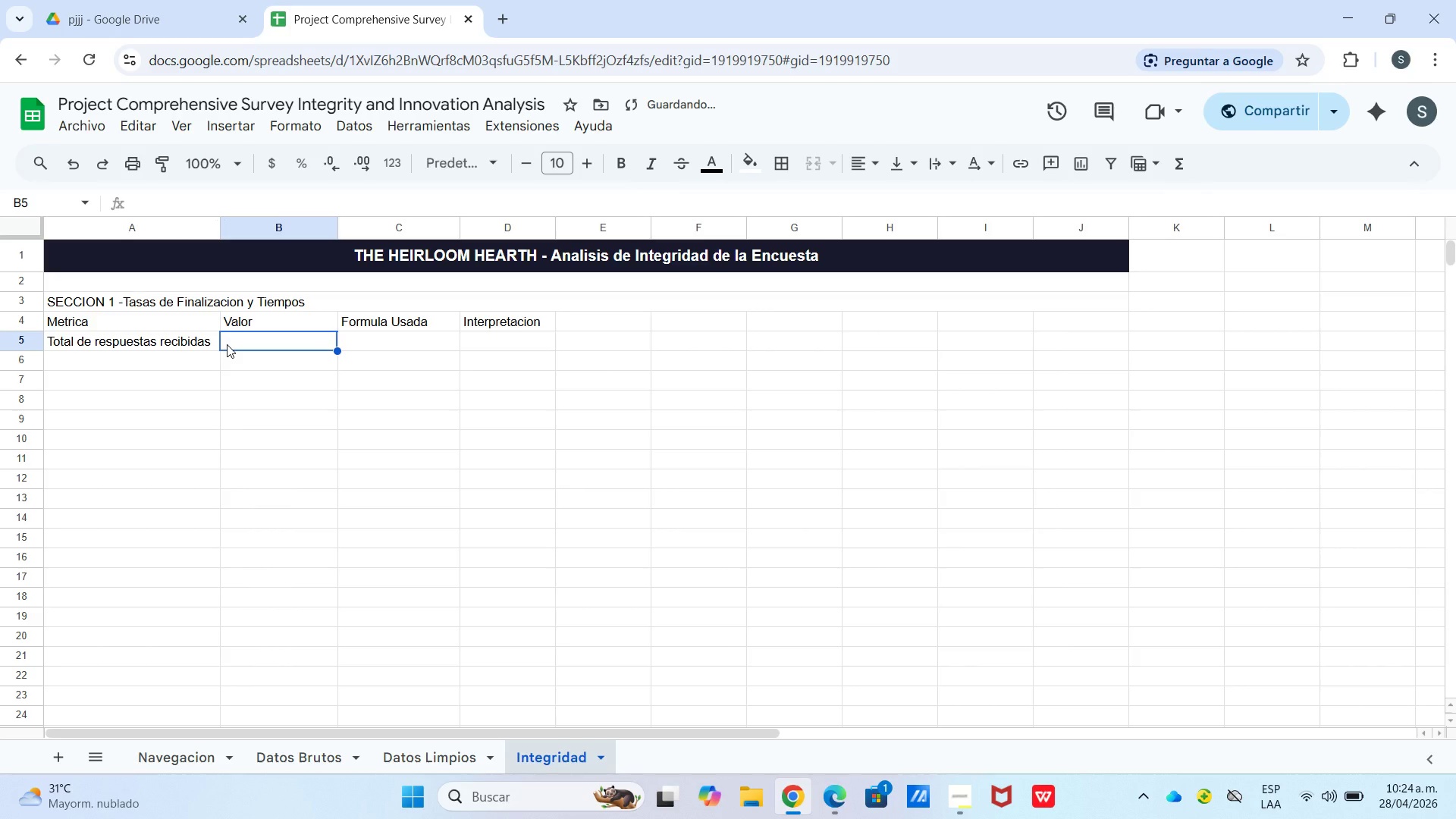 
type(THE HEIF)
key(Backspace)
type(RLOOM HEAT)
key(Backspace)
type(RTH)
 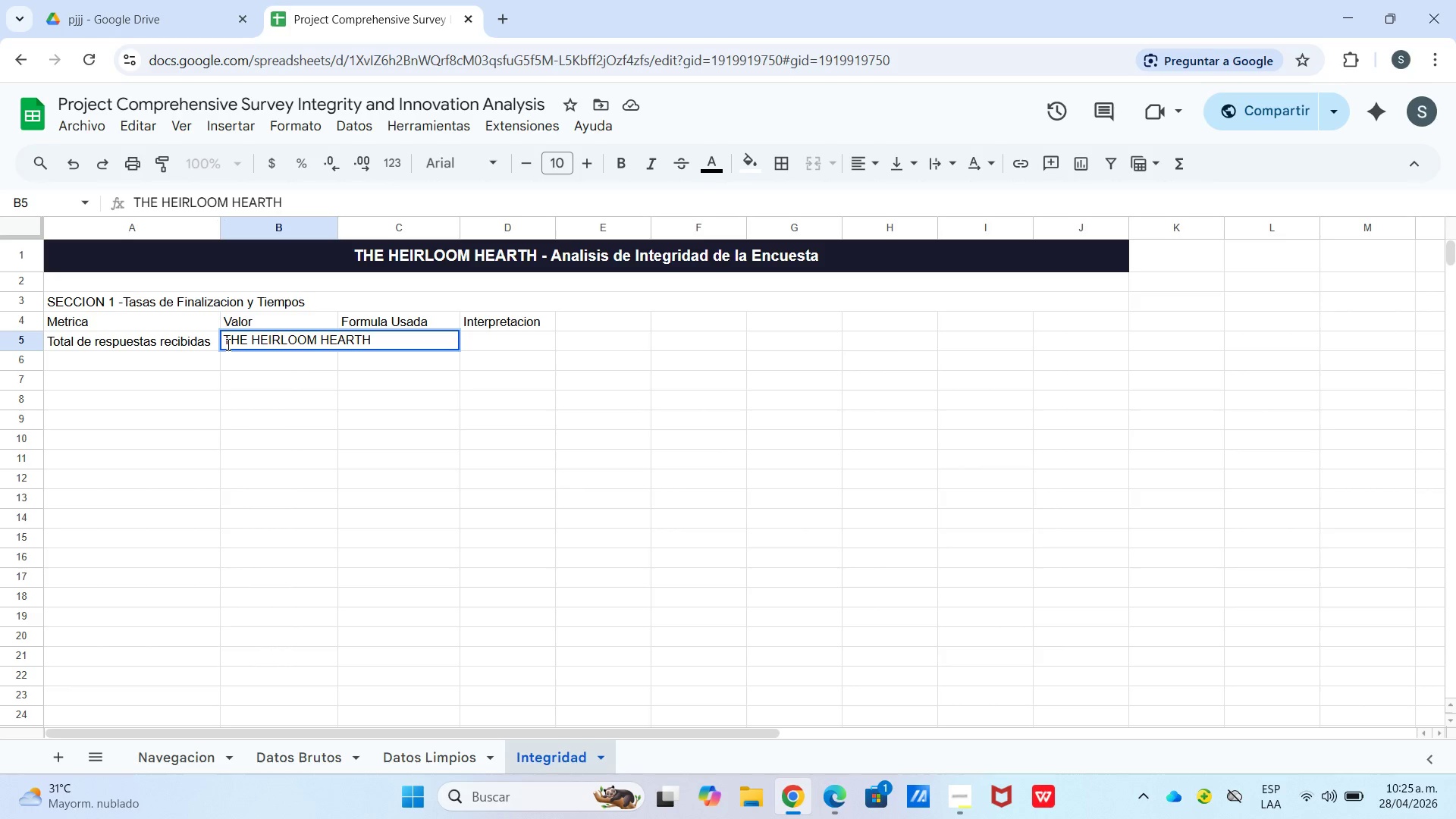 
wait(8.33)
 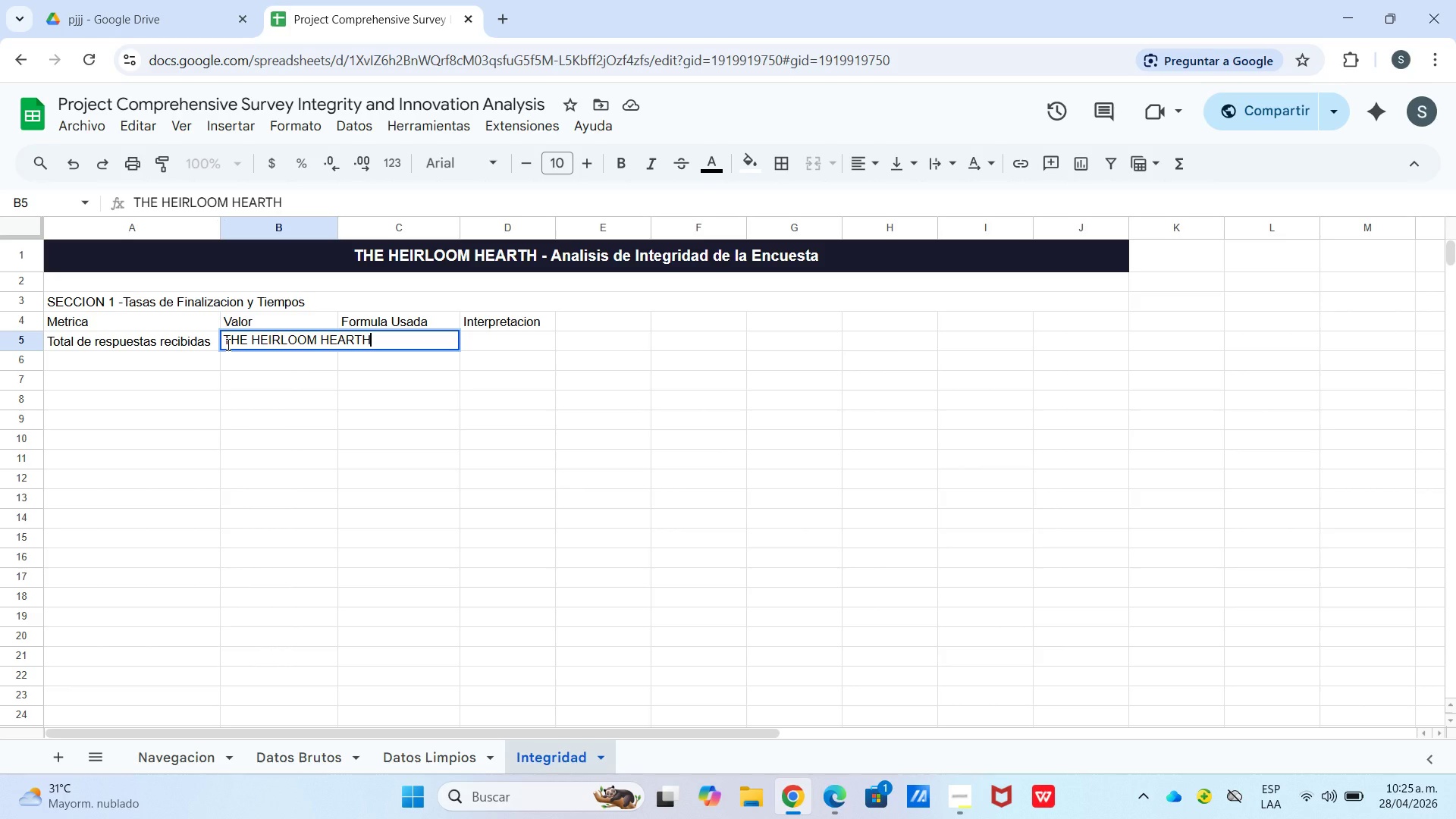 
key(Control+Enter)
 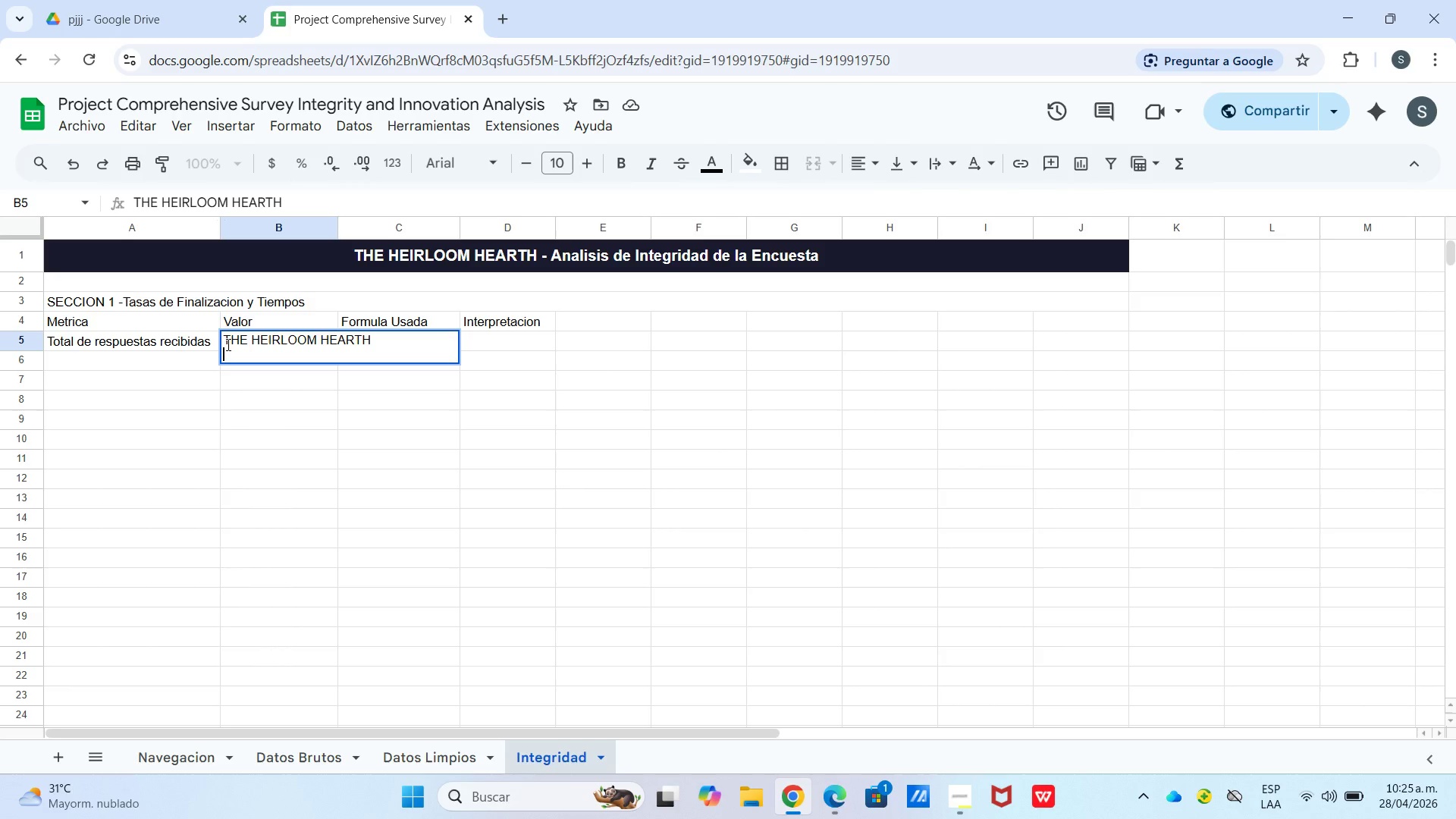 
type(Datos Brutos de em)
key(Backspace)
type(ncuesta)
 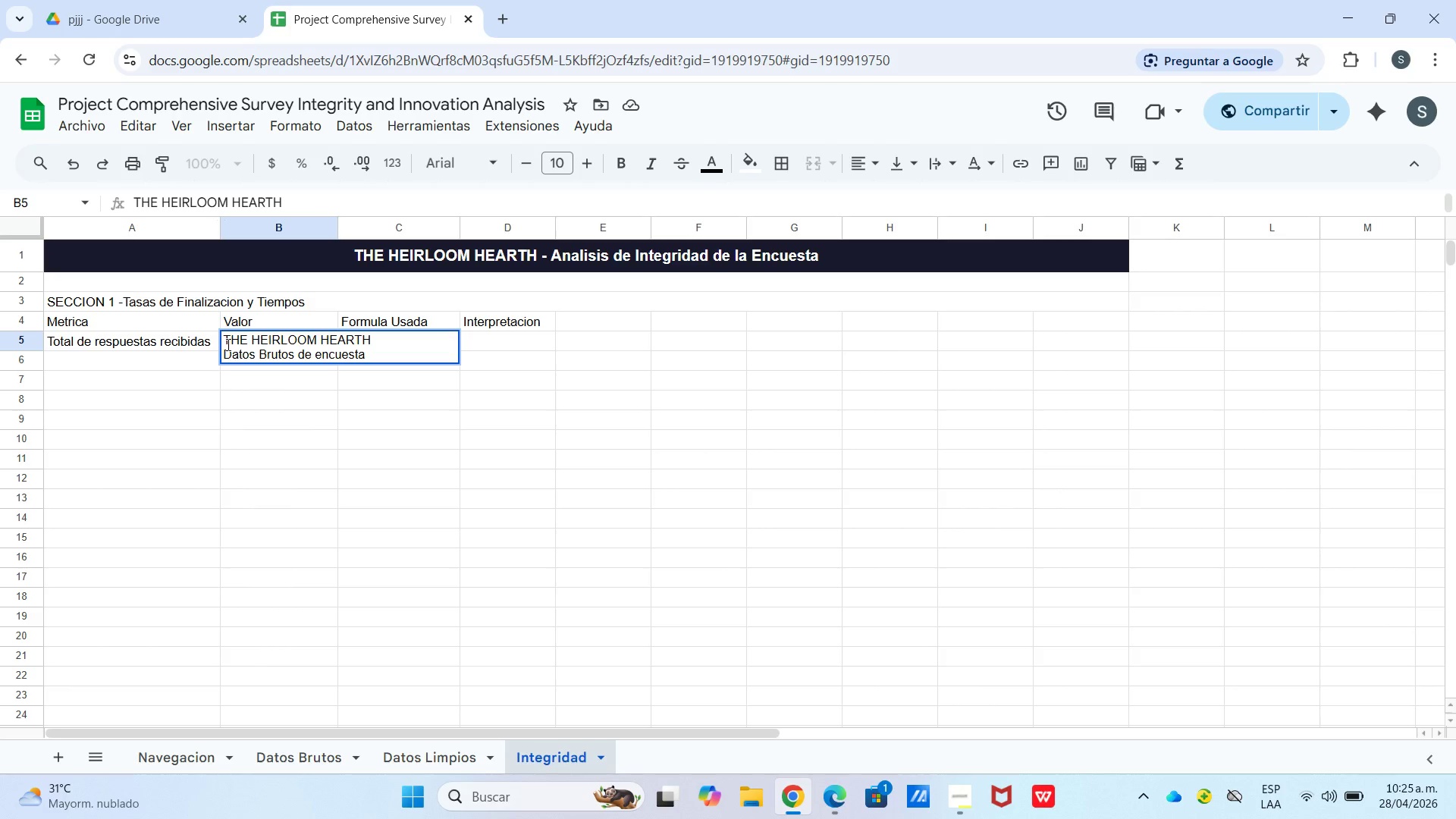 
key(Shift+Enter)
 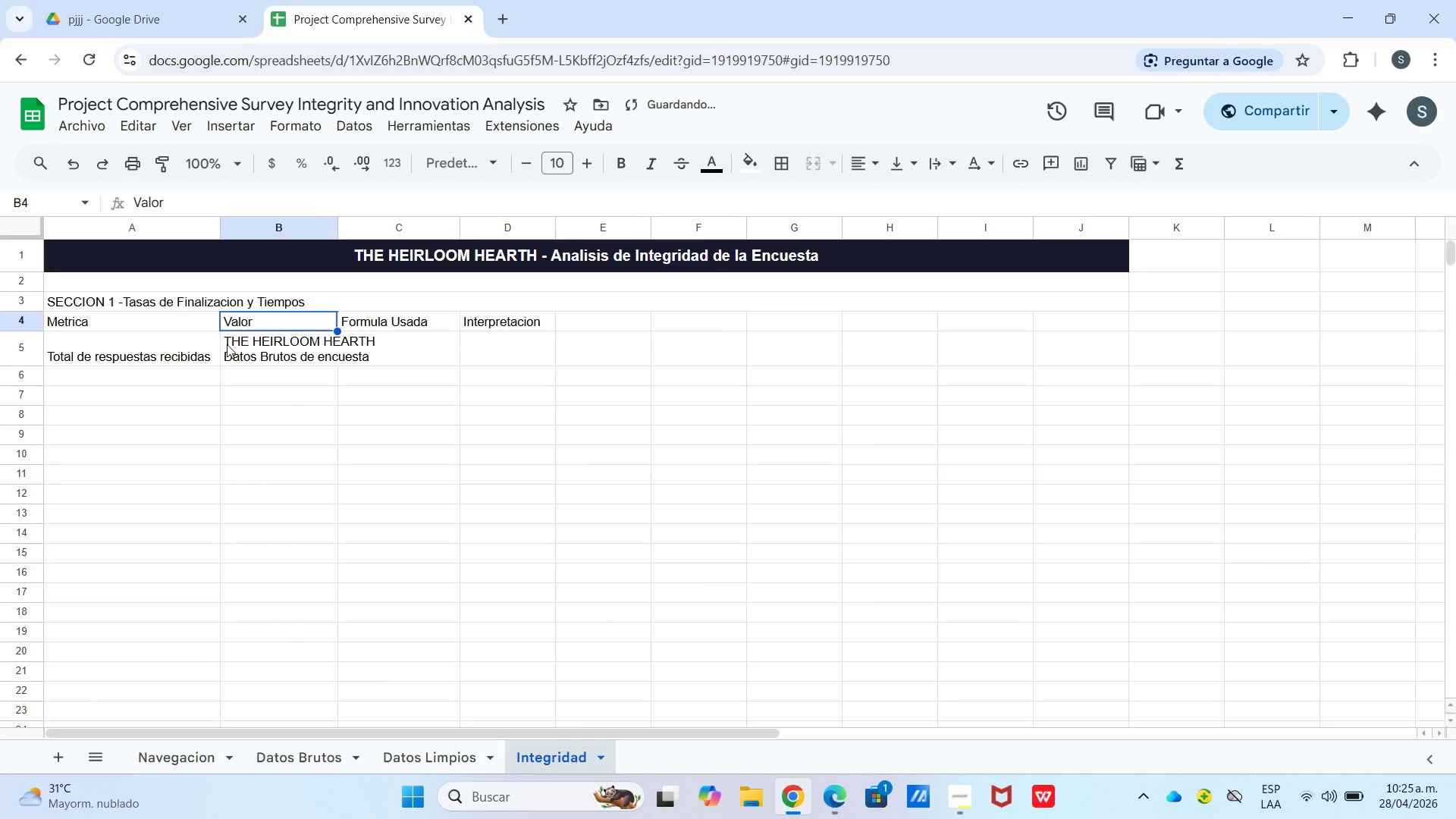 
key(ArrowDown)
 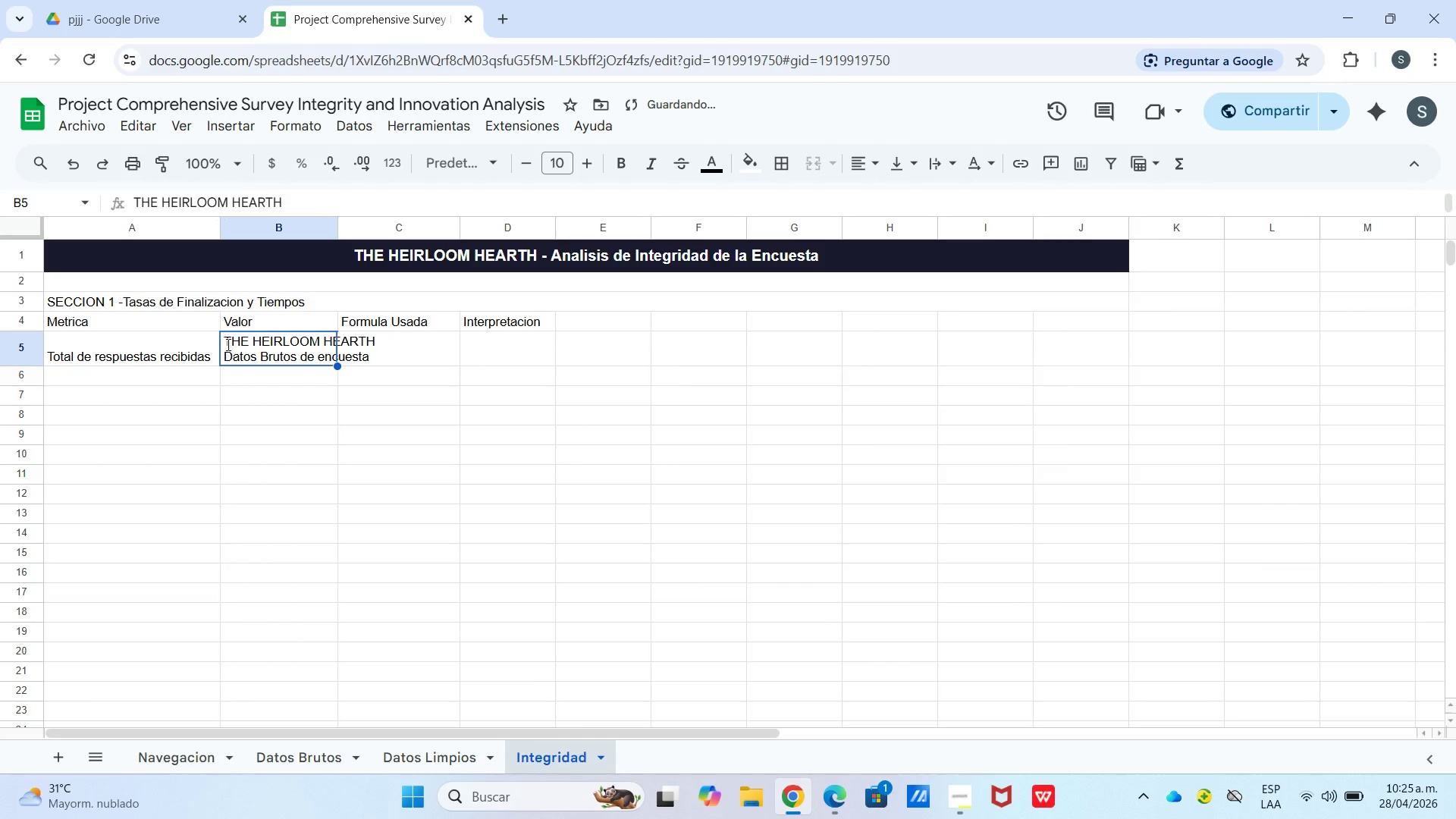 
key(Enter)
 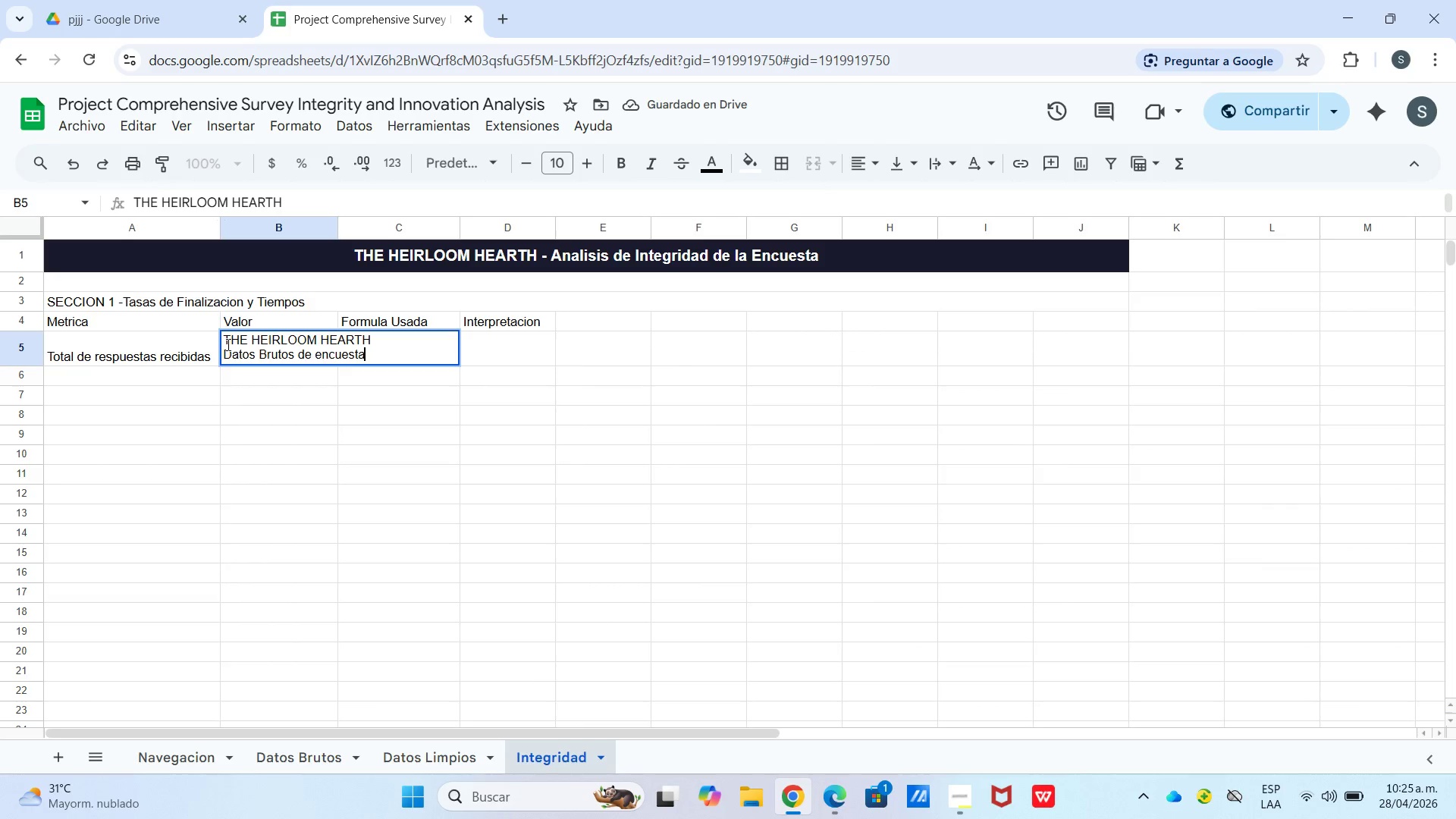 
key(Control+Enter)
 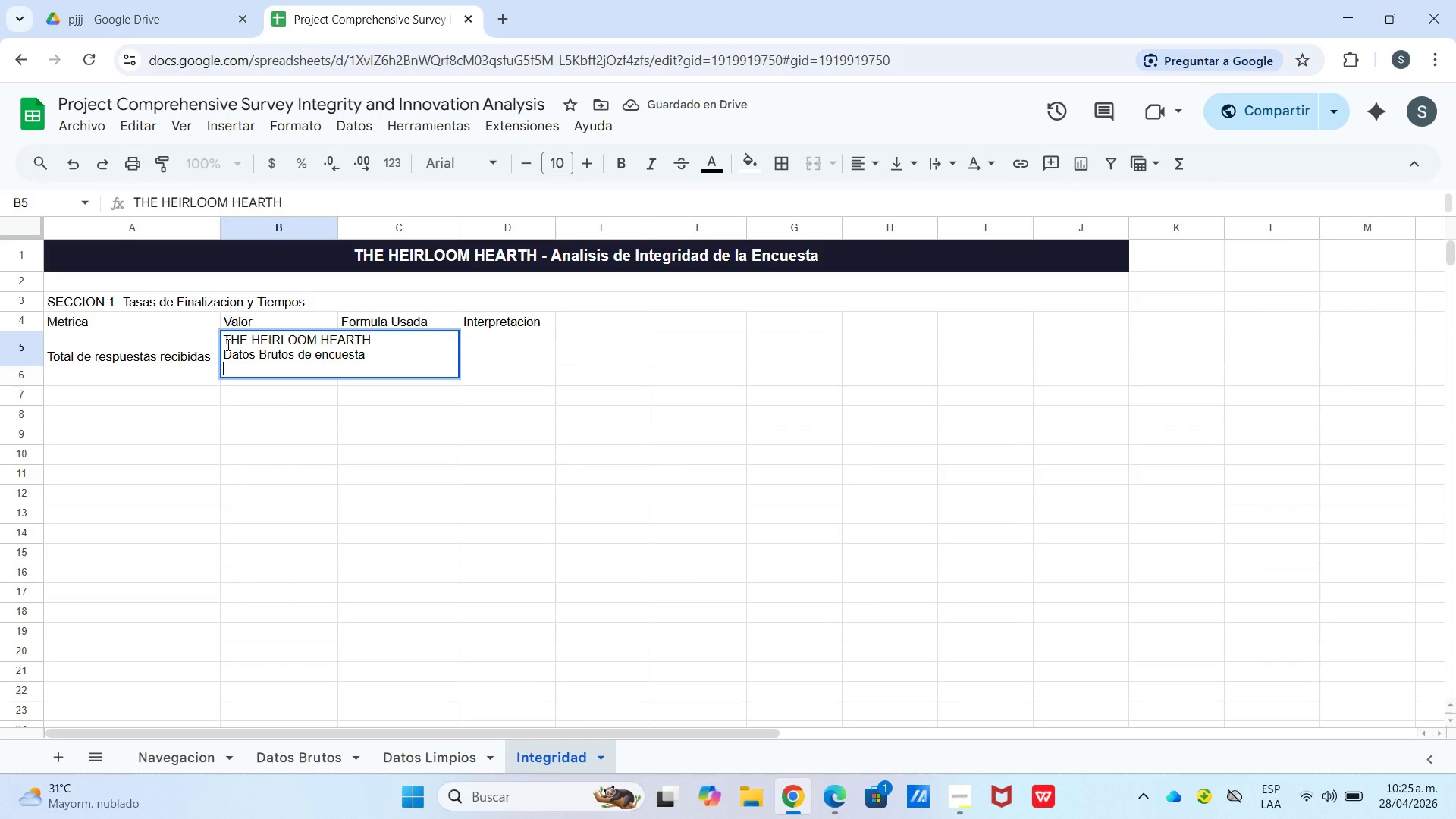 
type(@Sabors de Futuro@)
 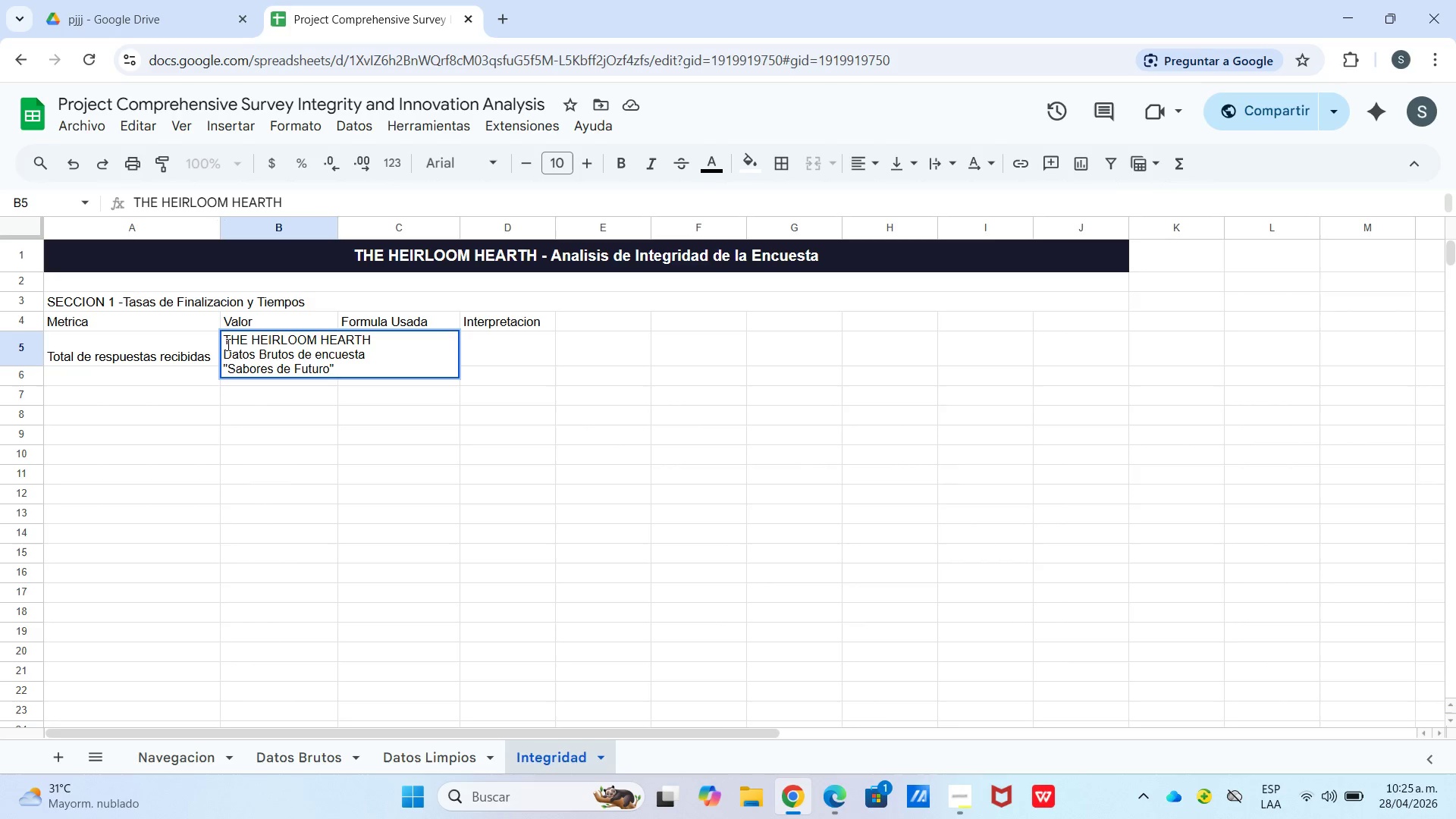 
triple_click([933, 200])
 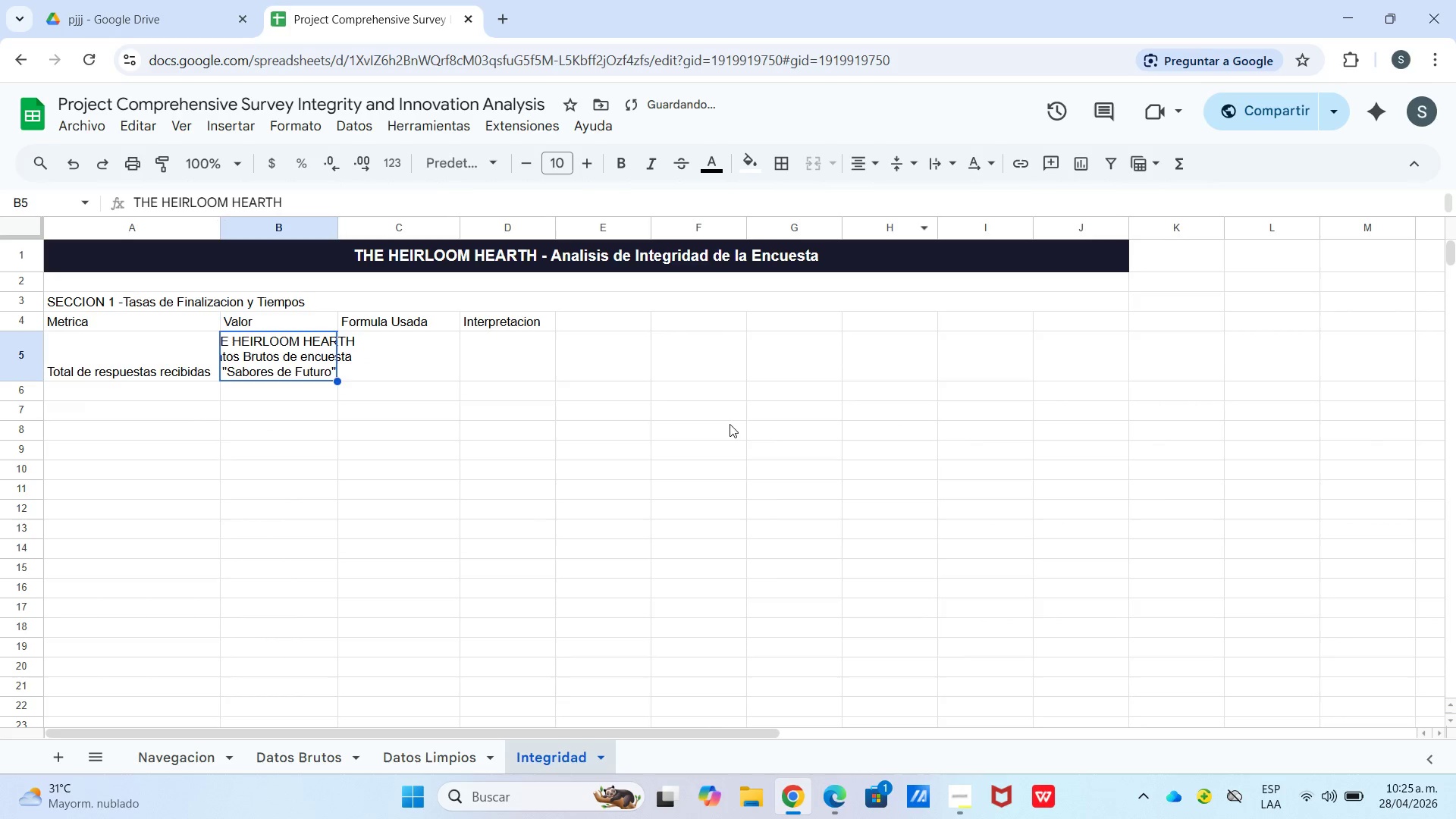 
left_click_drag(start_coordinate=[721, 432], to_coordinate=[716, 437])
 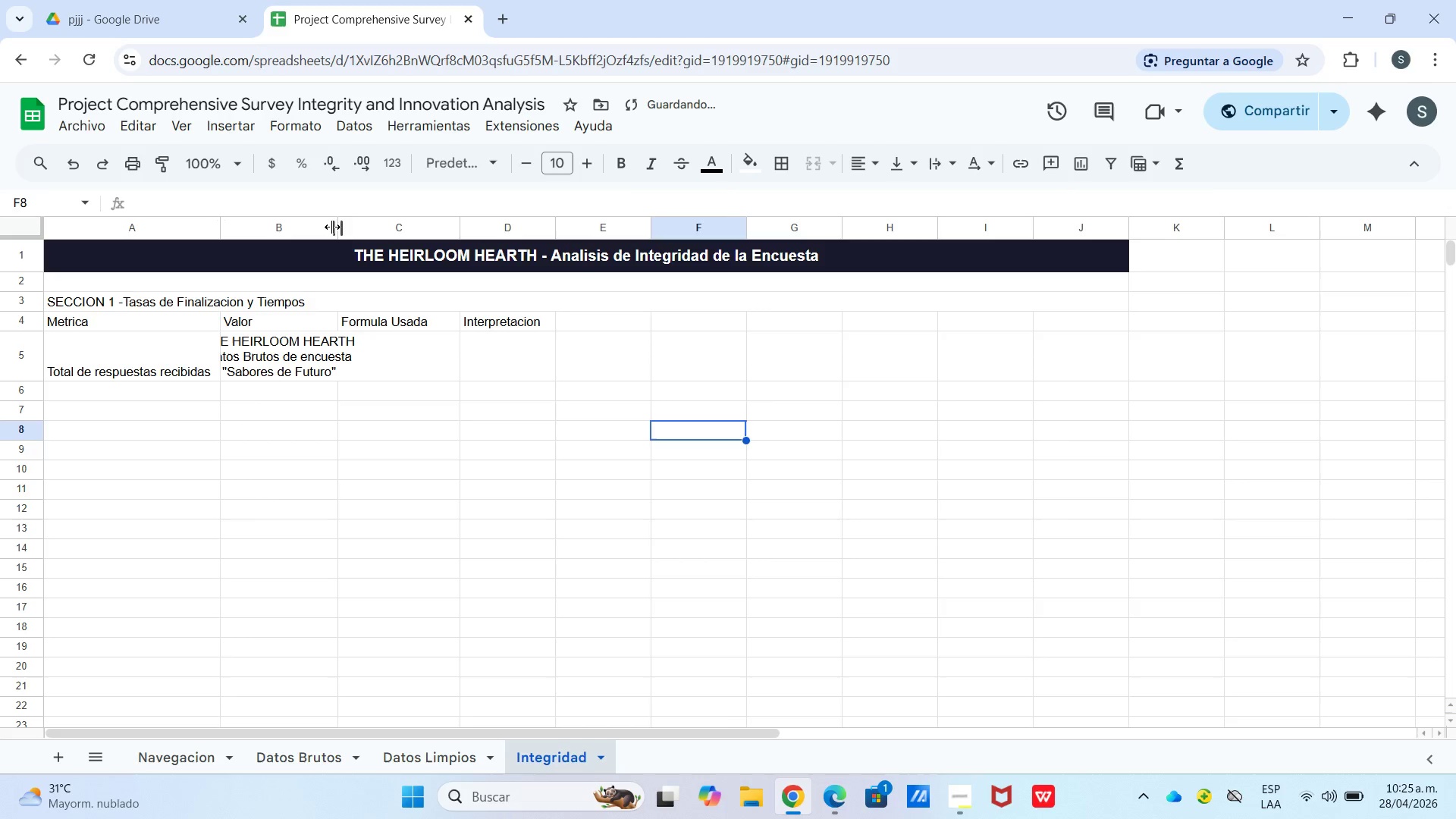 
left_click_drag(start_coordinate=[336, 228], to_coordinate=[371, 231])
 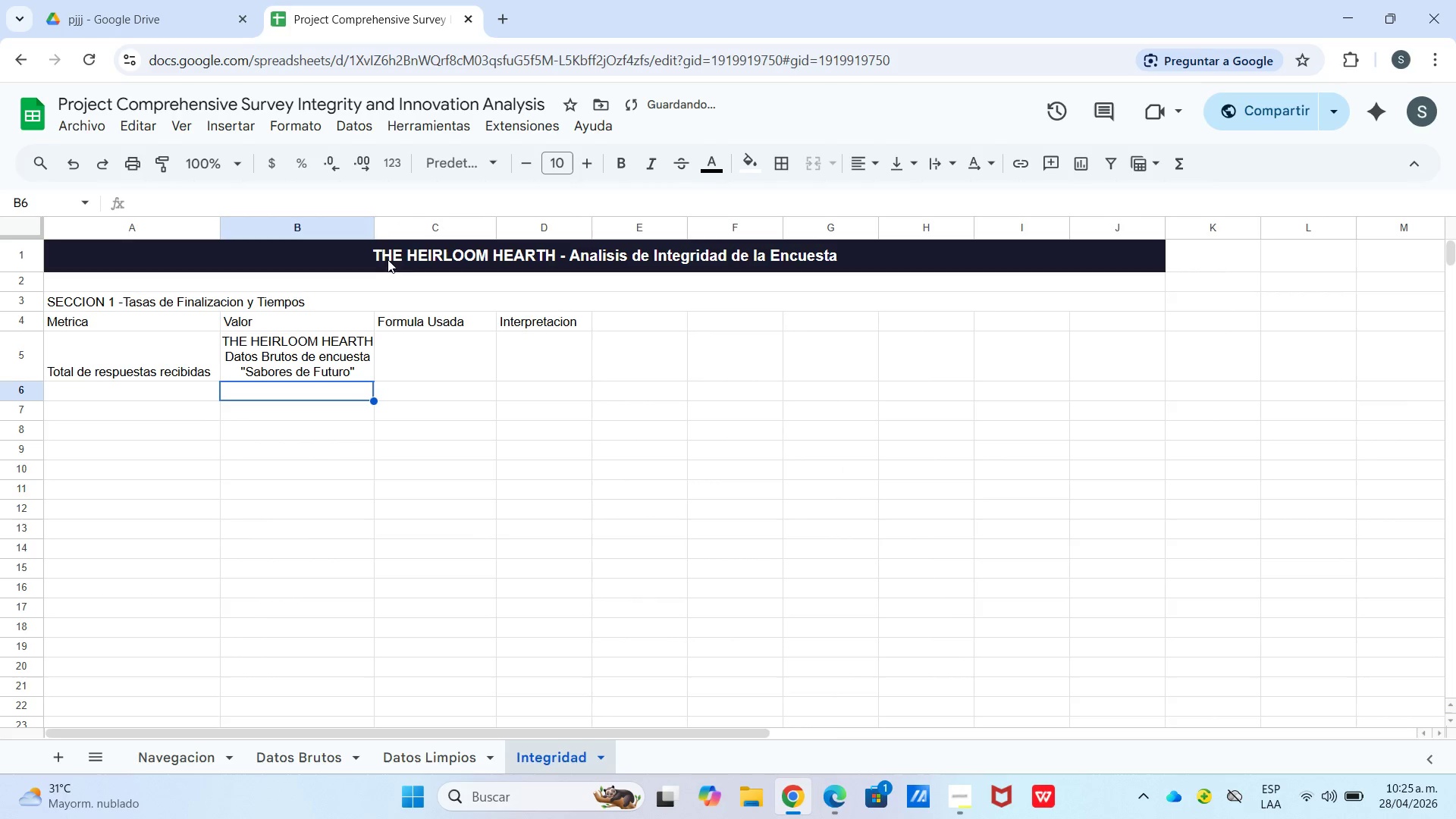 
left_click_drag(start_coordinate=[375, 230], to_coordinate=[406, 229])
 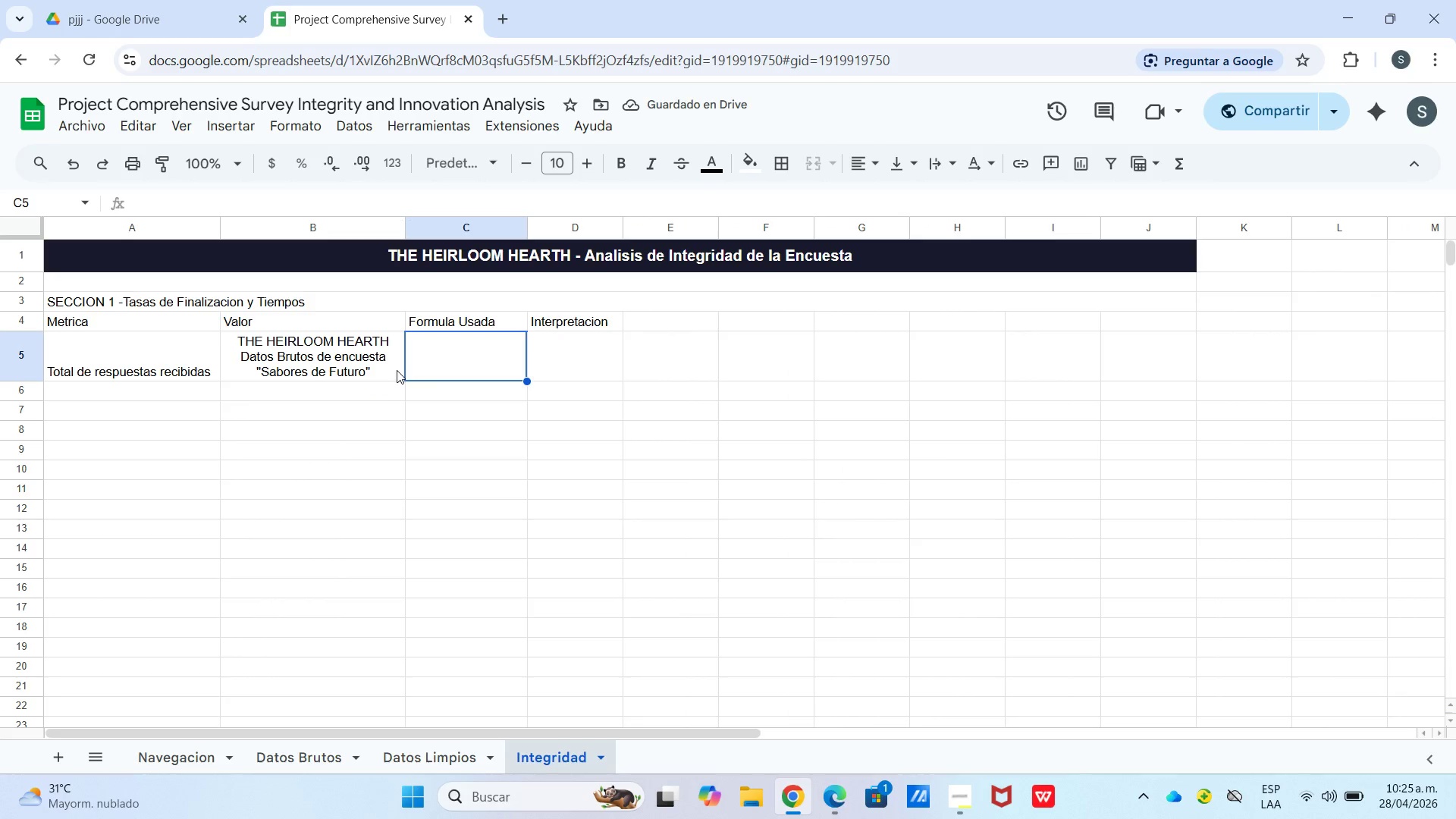 
wait(6.97)
 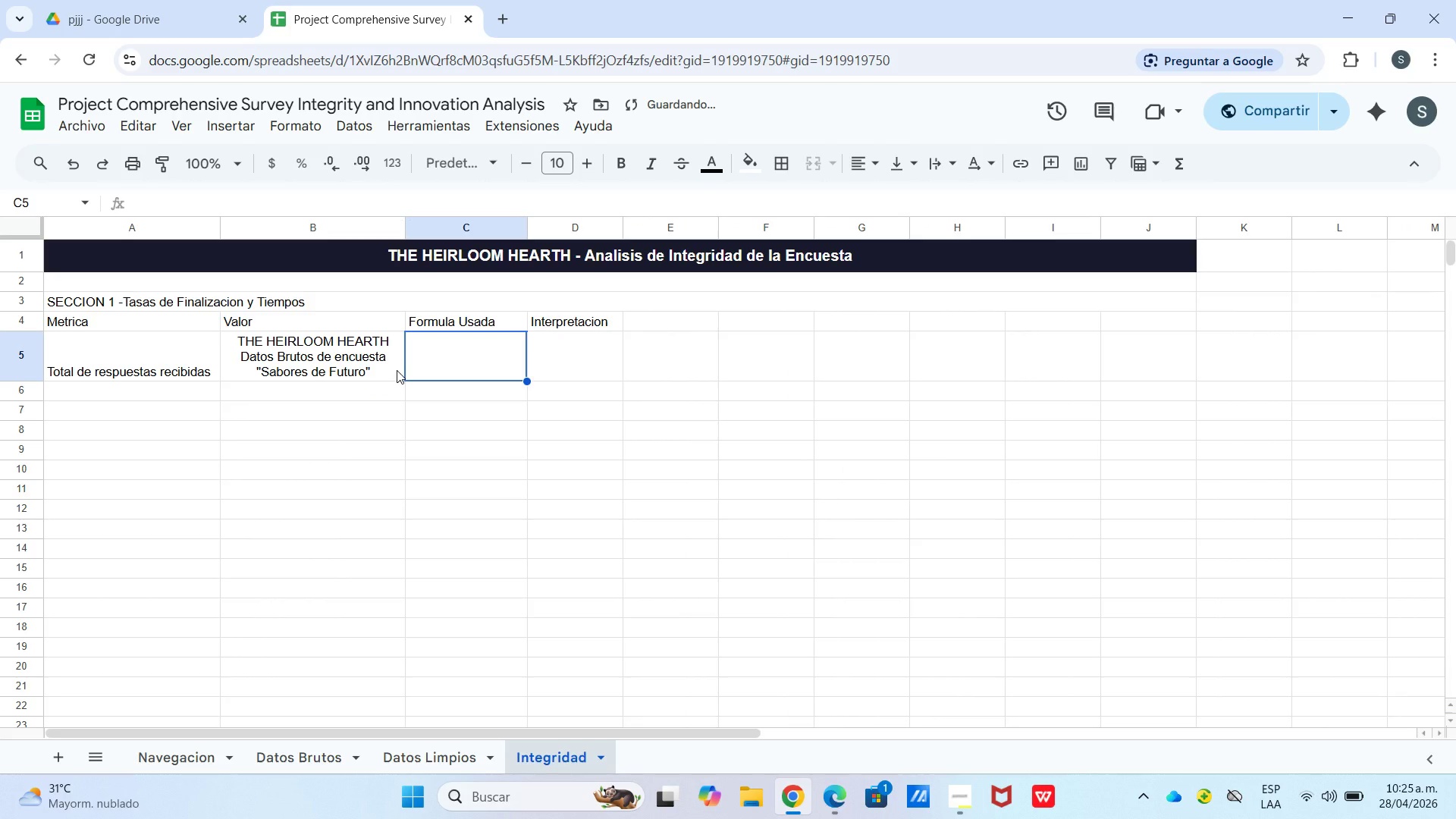 
left_click([151, 303])
 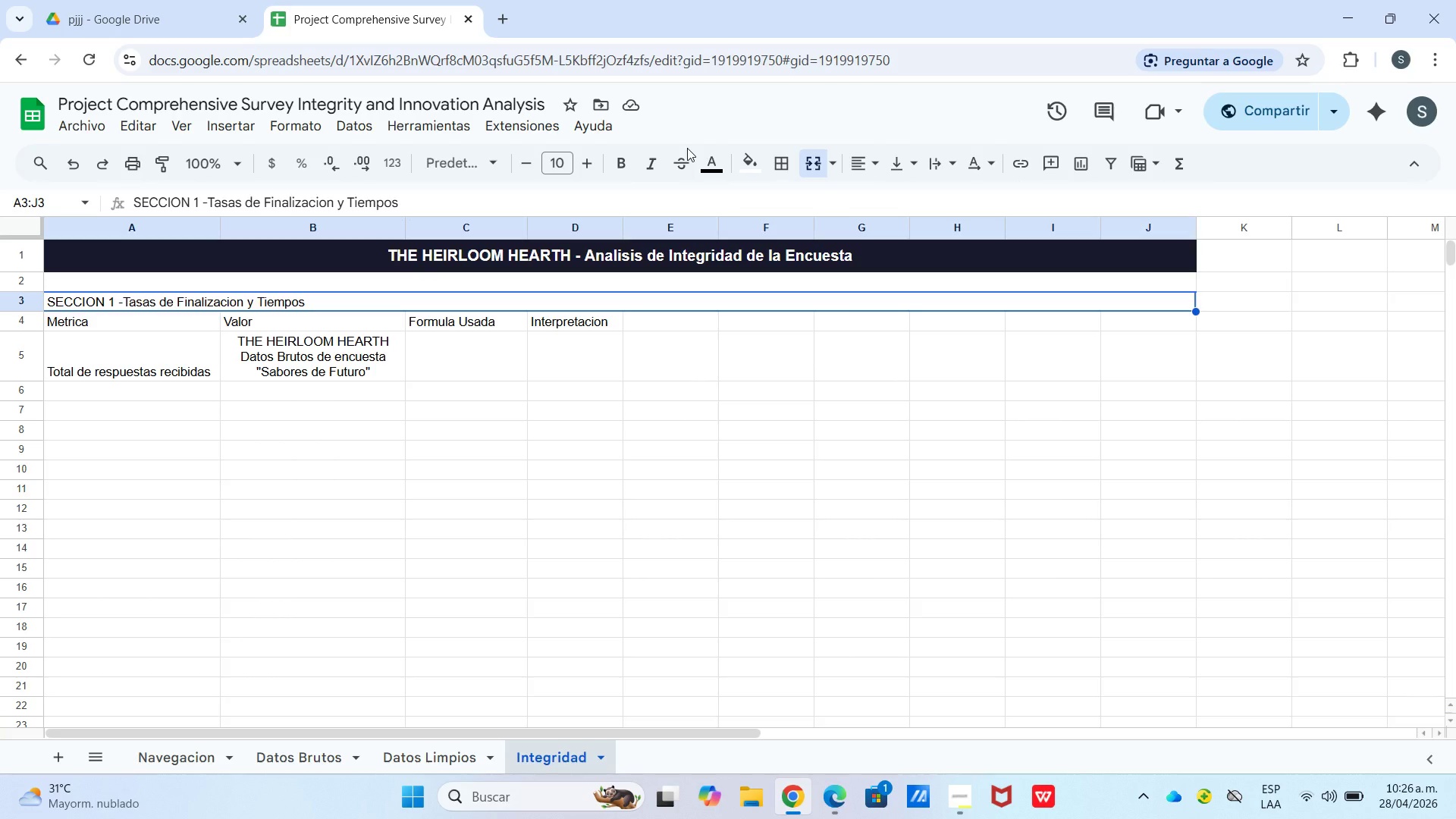 
left_click([743, 176])
 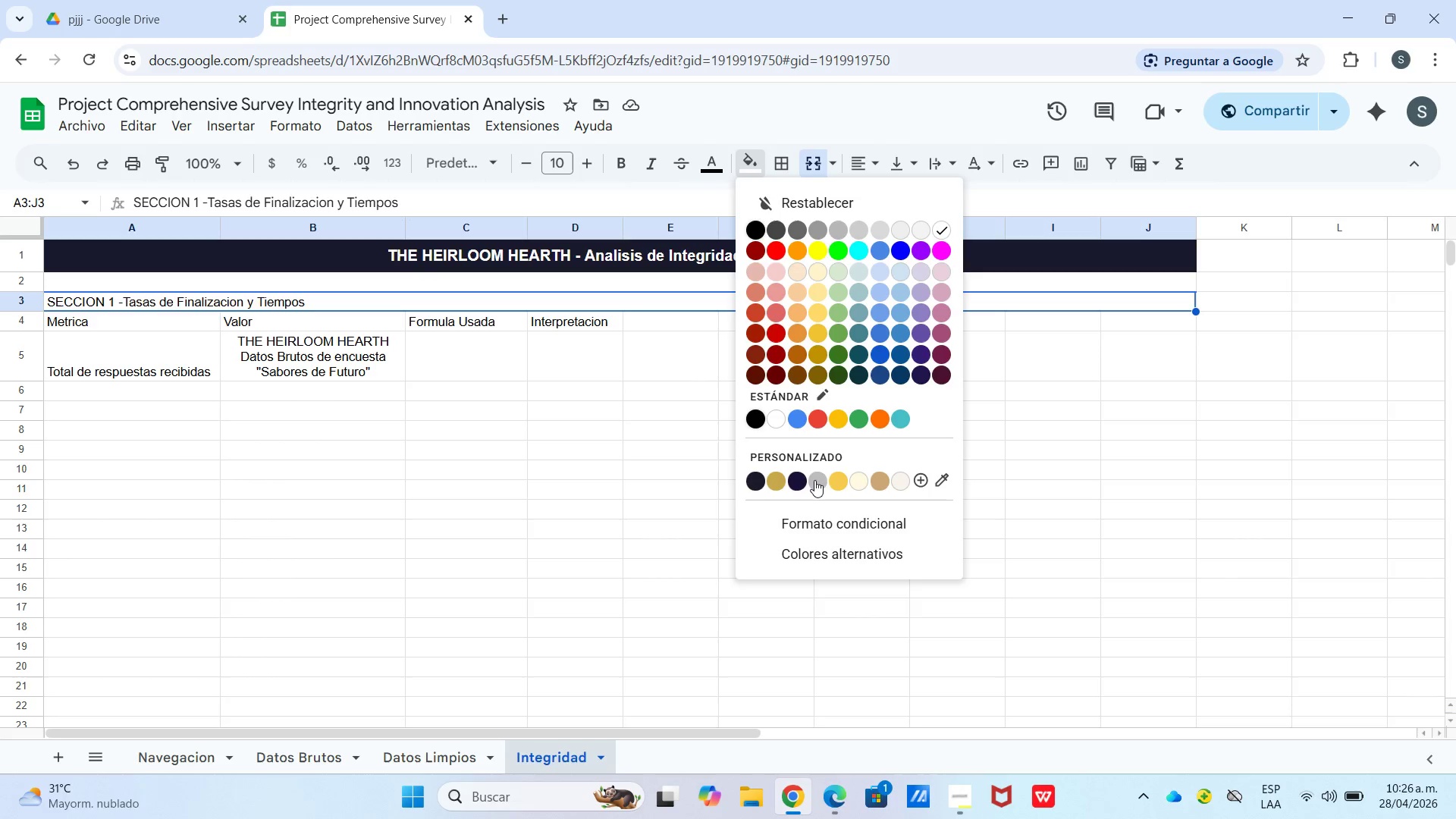 
left_click([798, 477])
 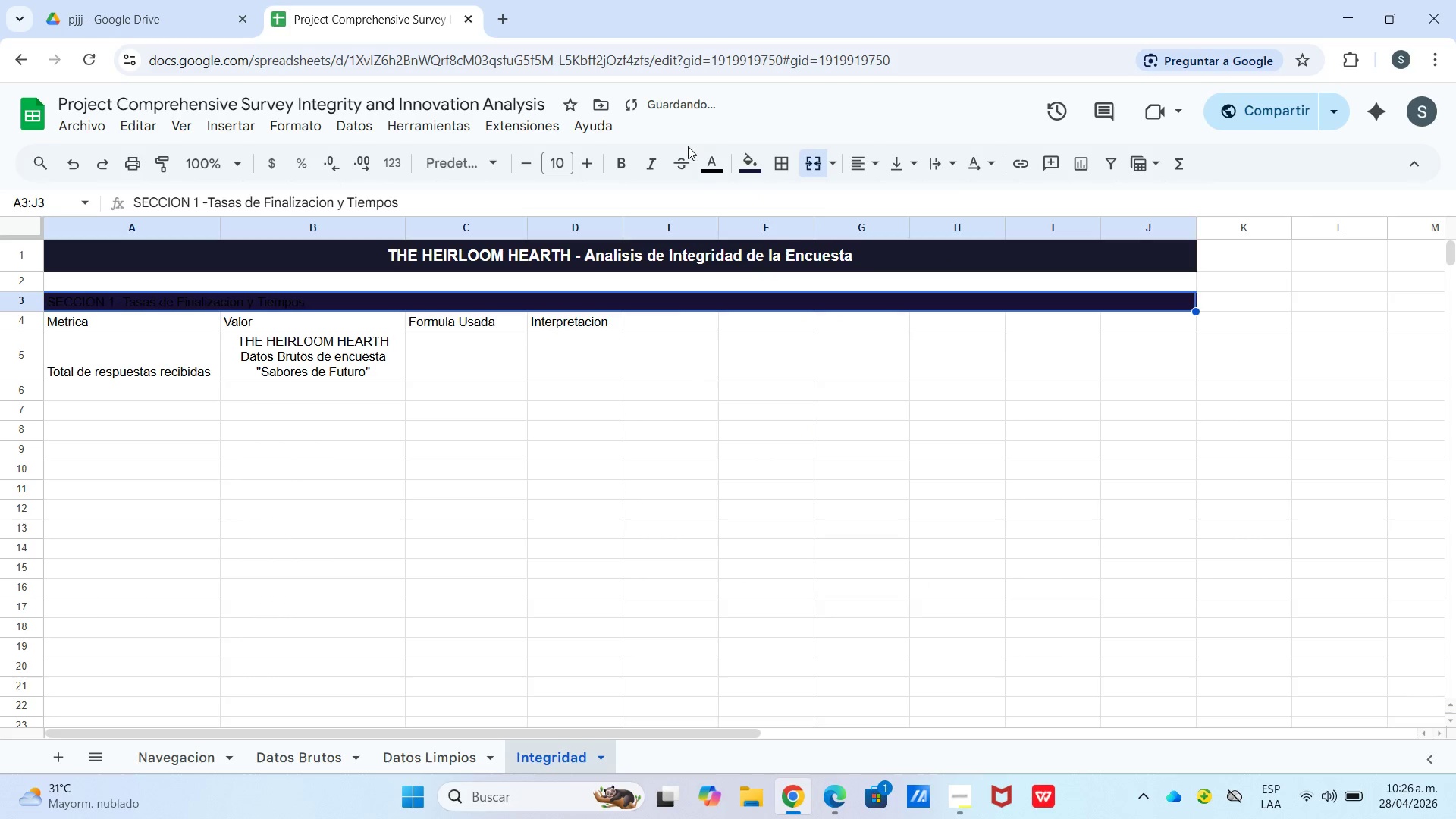 
left_click([720, 164])
 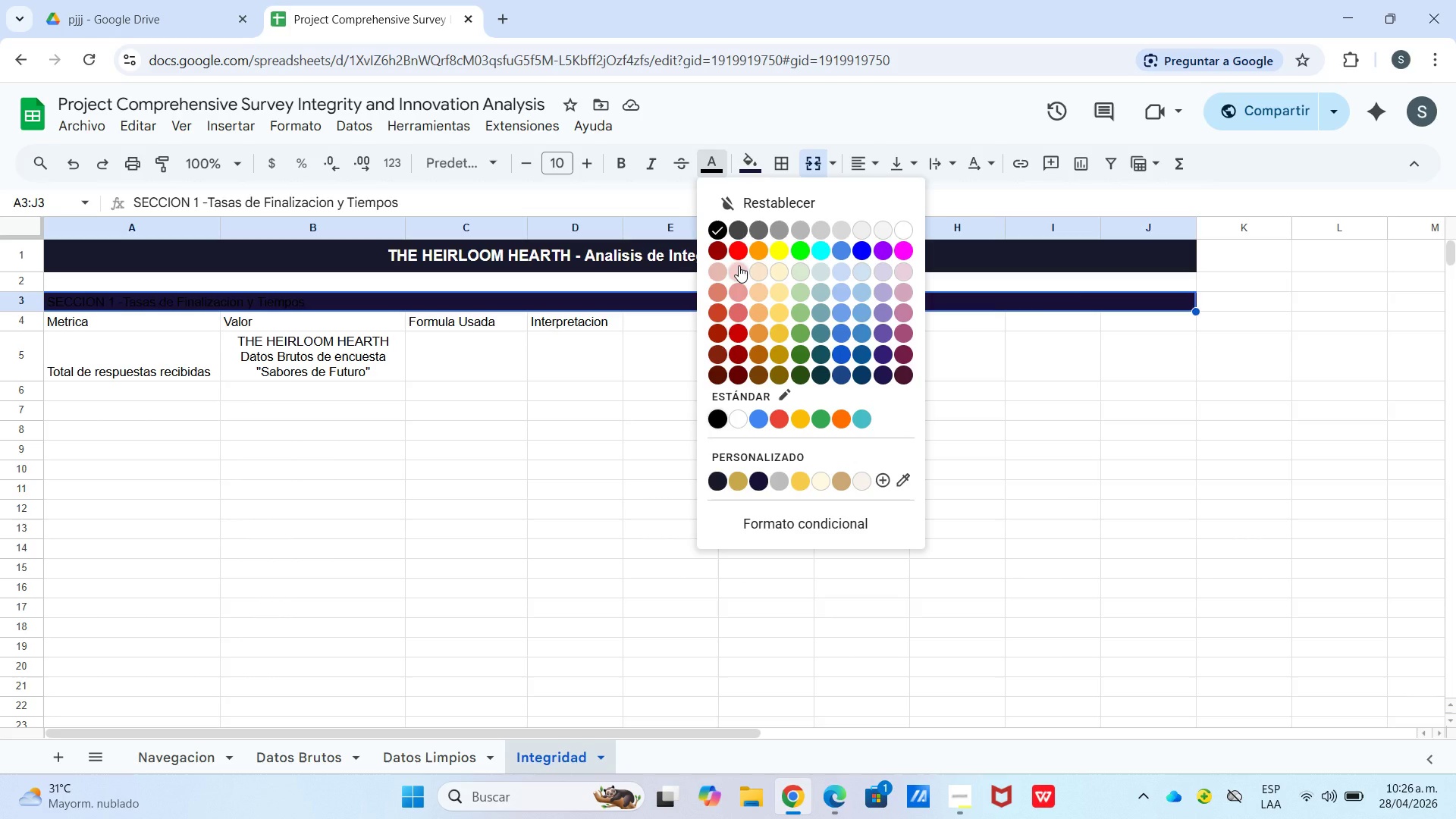 
wait(6.62)
 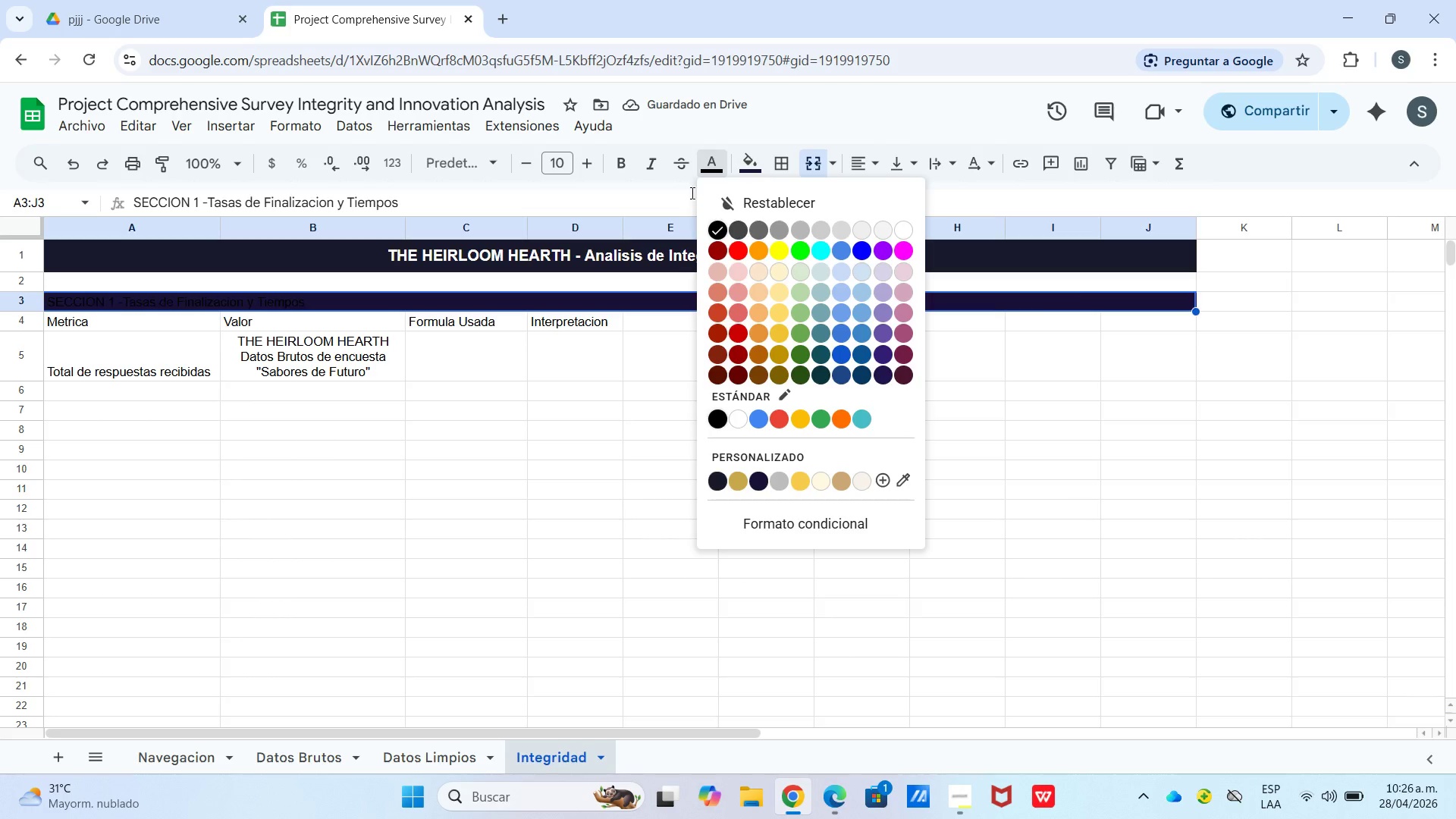 
left_click([715, 472])
 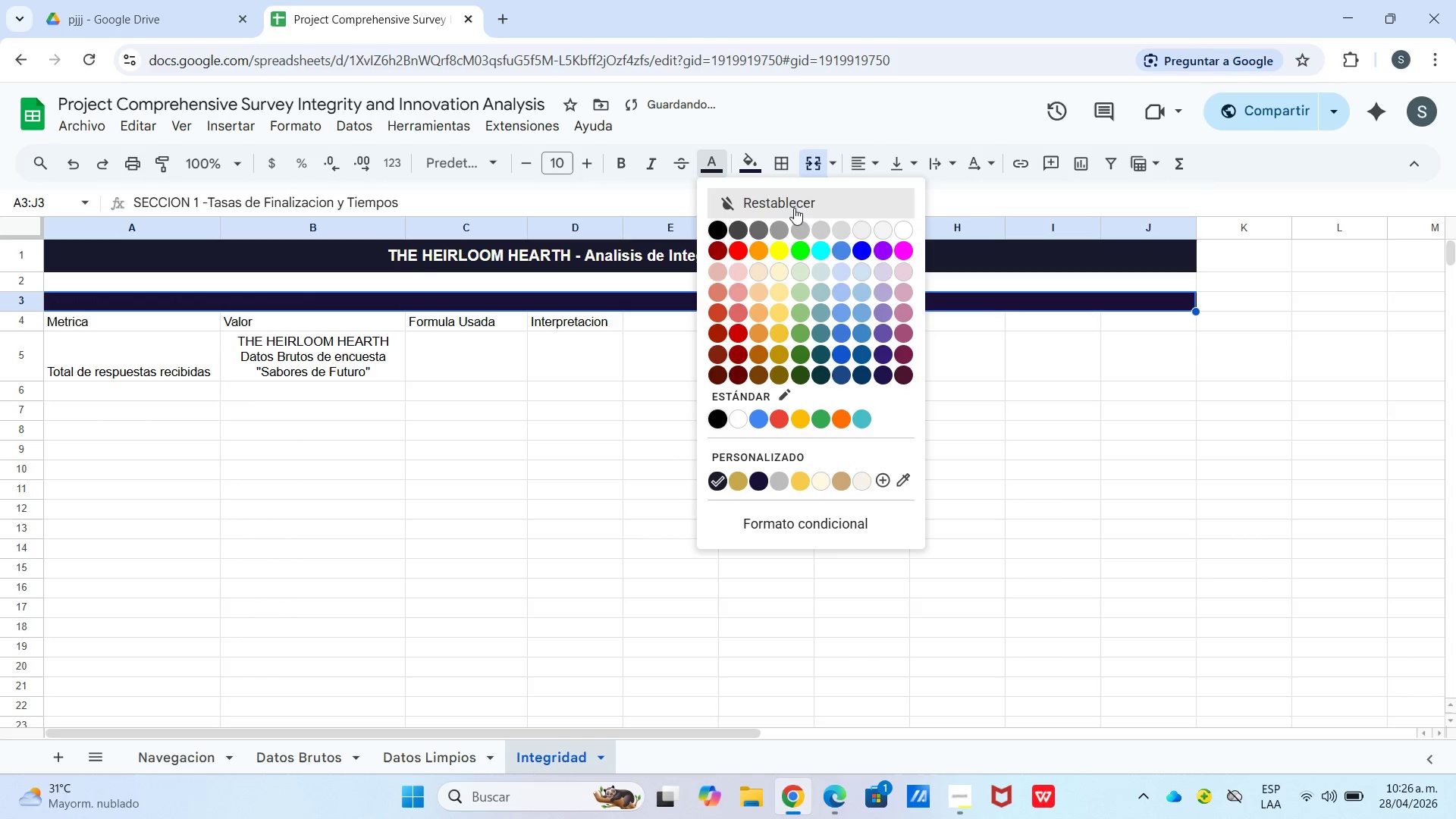 
left_click([907, 230])
 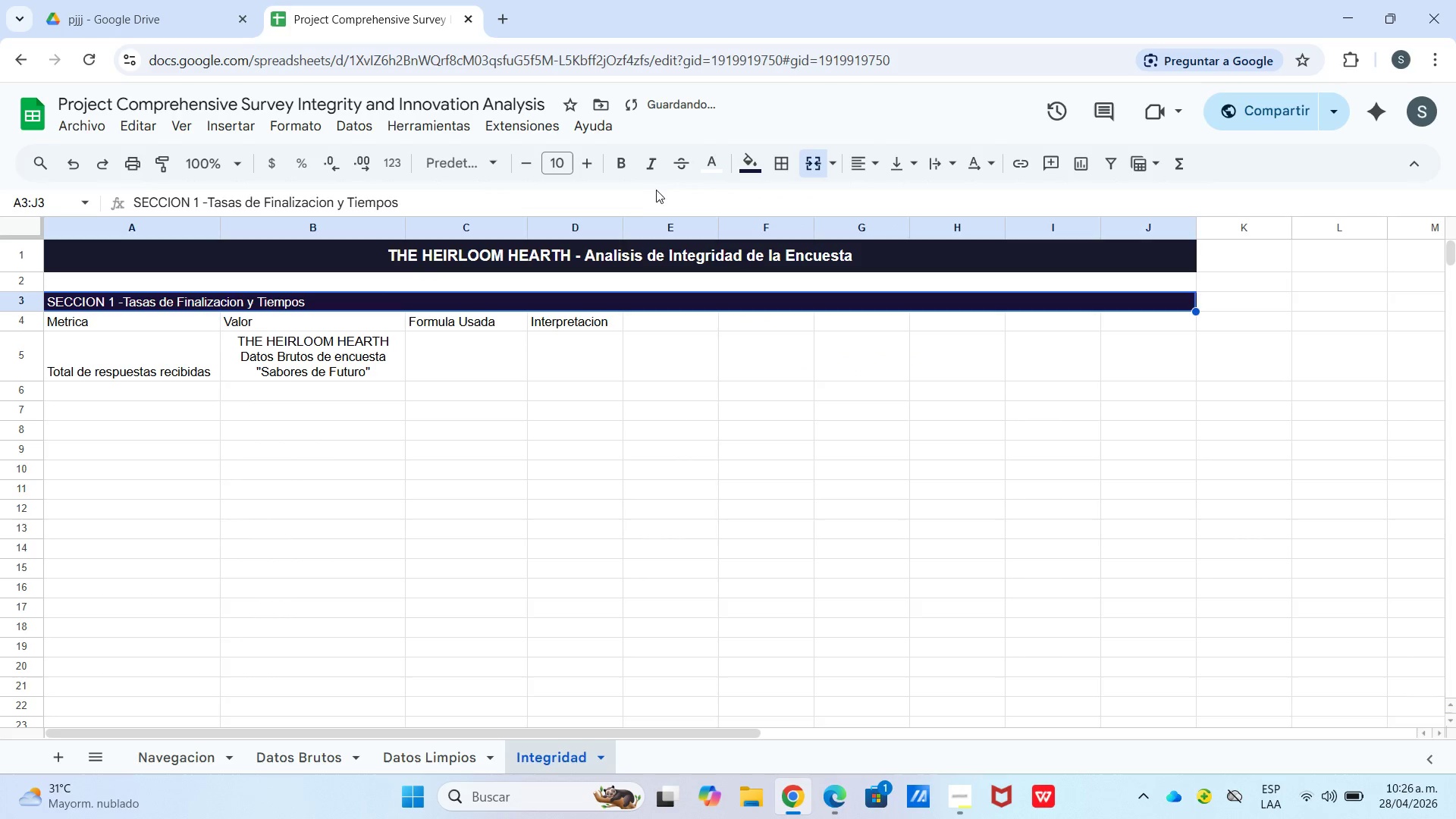 
left_click([624, 171])
 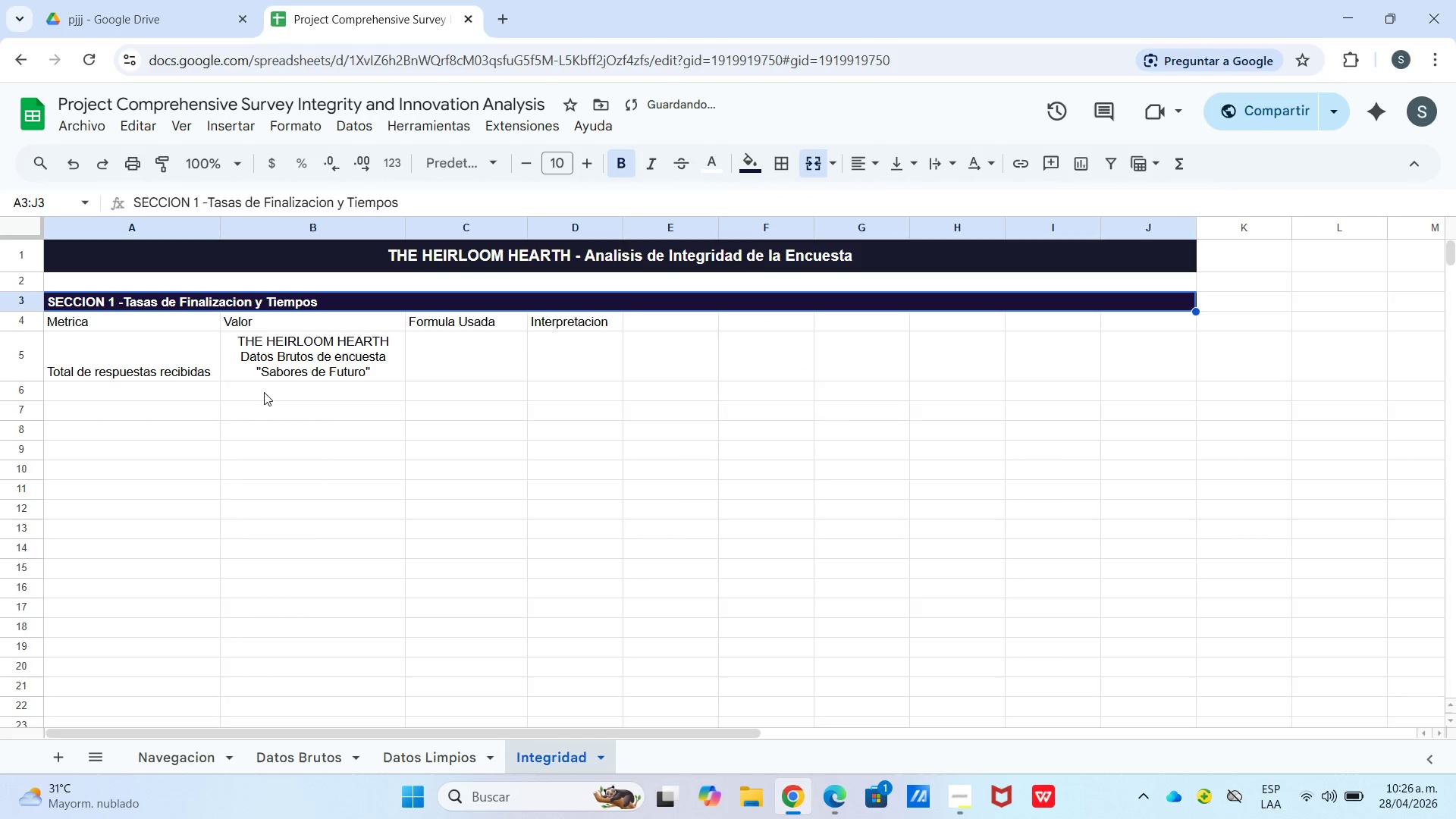 
left_click_drag(start_coordinate=[182, 331], to_coordinate=[554, 328])
 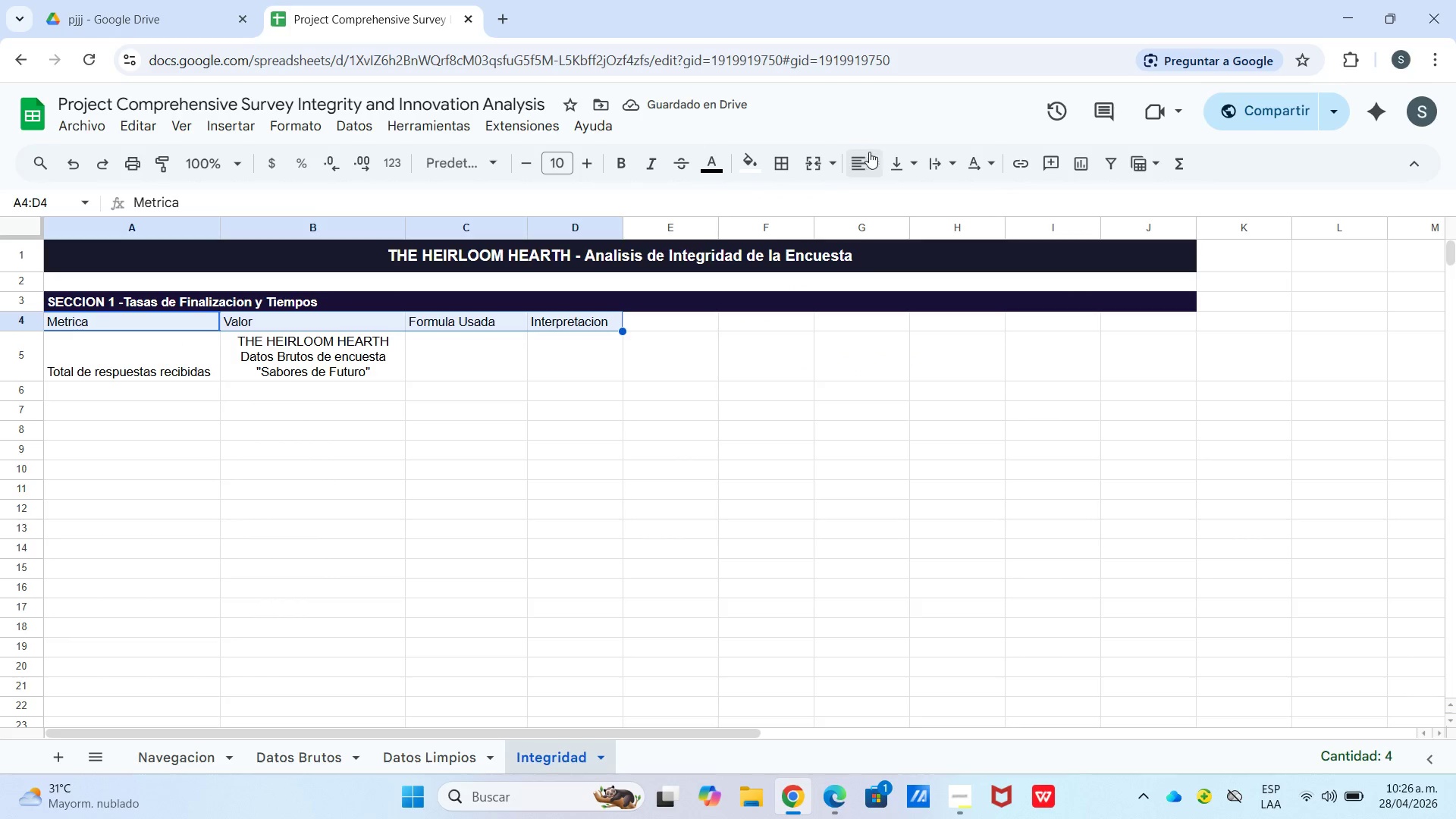 
left_click_drag(start_coordinate=[881, 162], to_coordinate=[877, 165])
 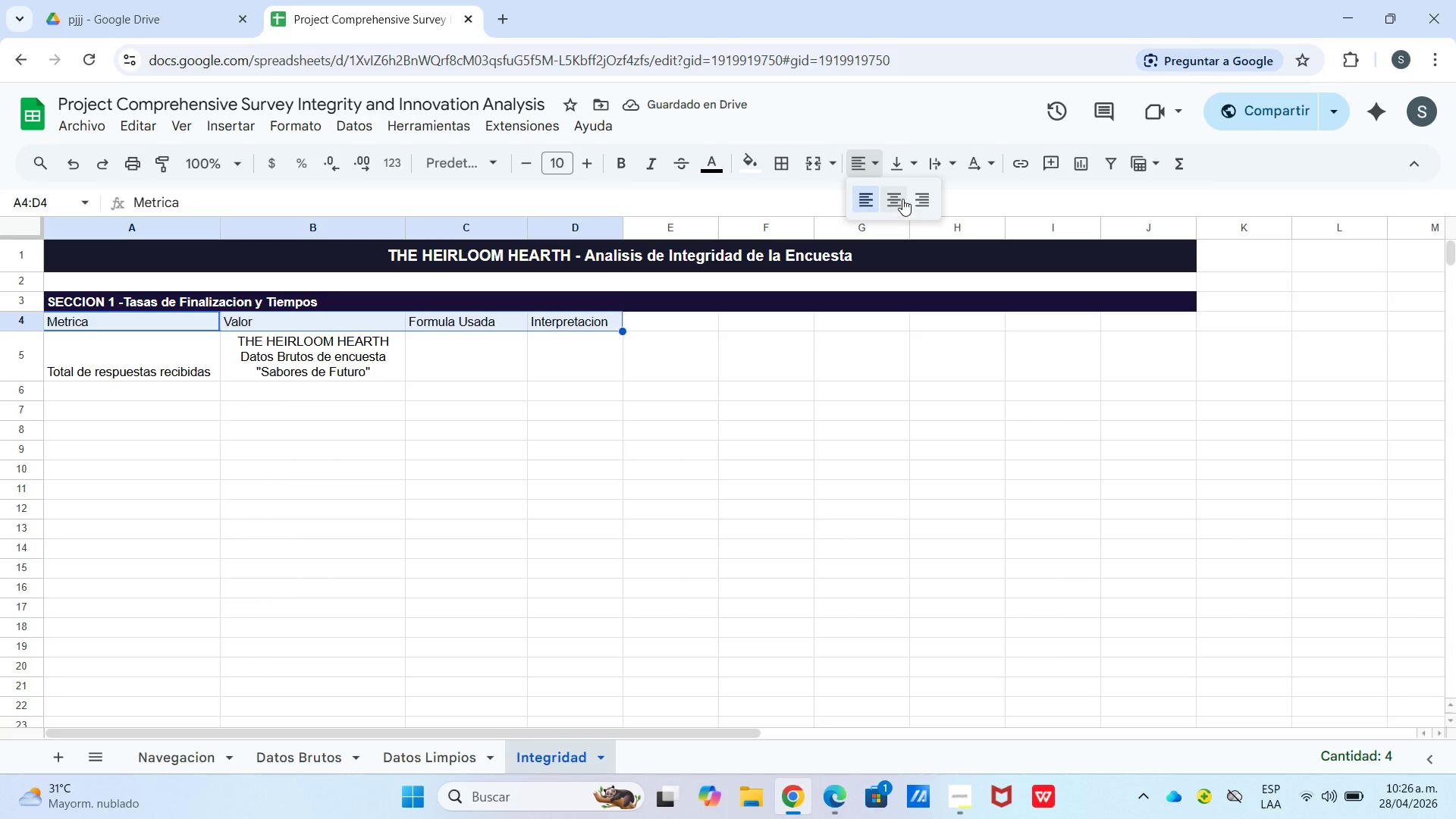 
left_click_drag(start_coordinate=[900, 167], to_coordinate=[905, 169])
 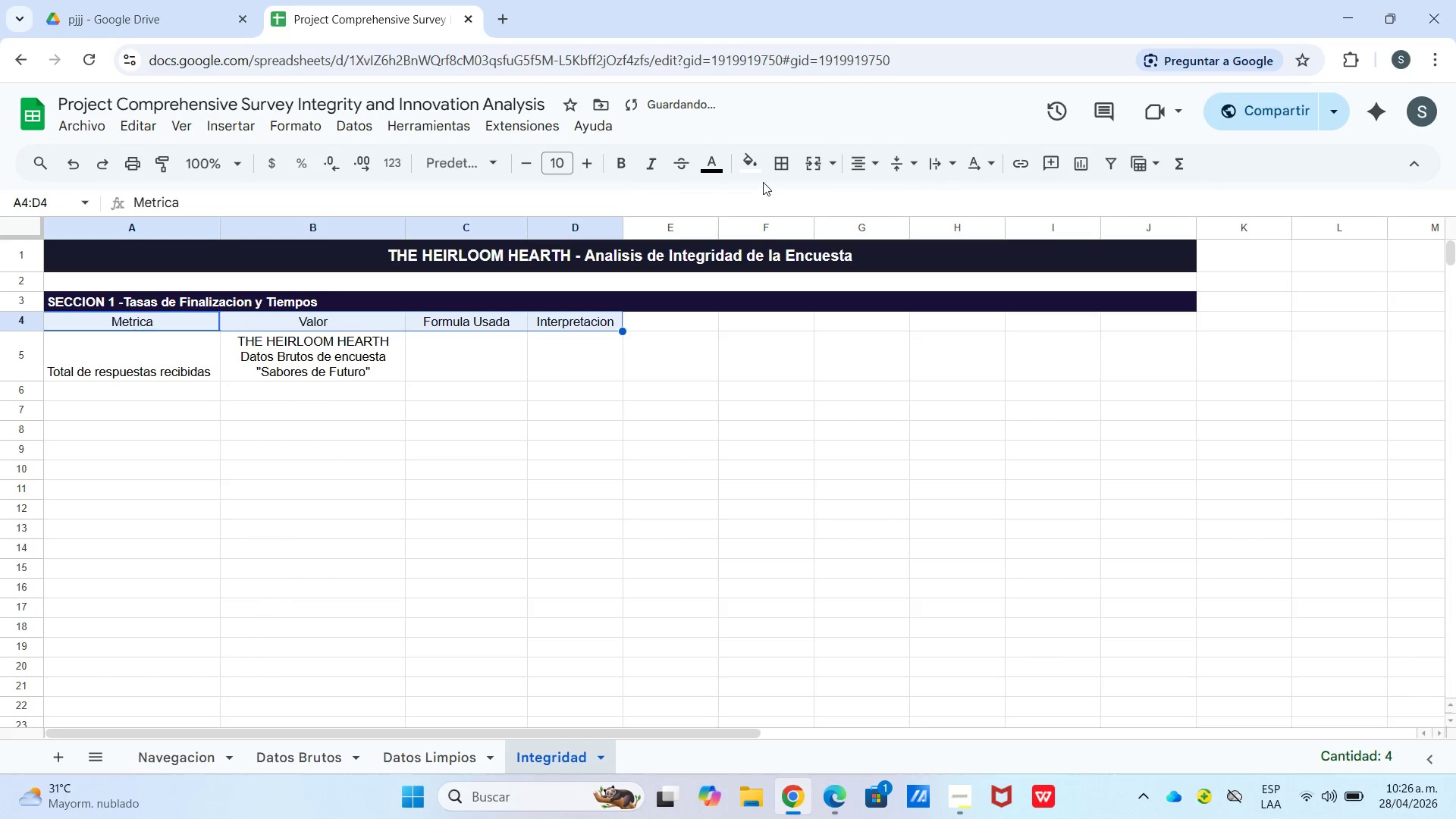 
left_click([742, 162])
 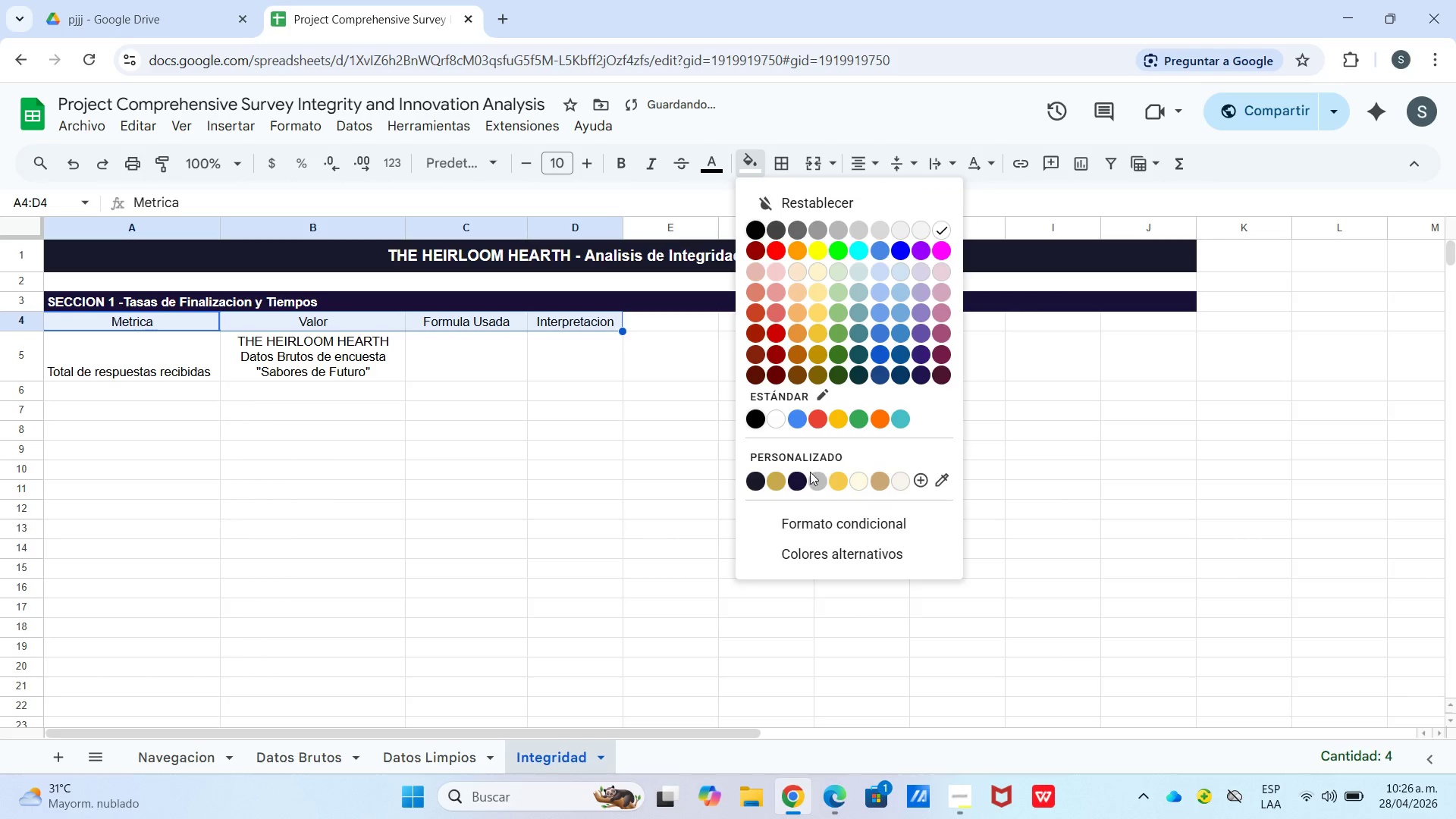 
left_click([780, 476])
 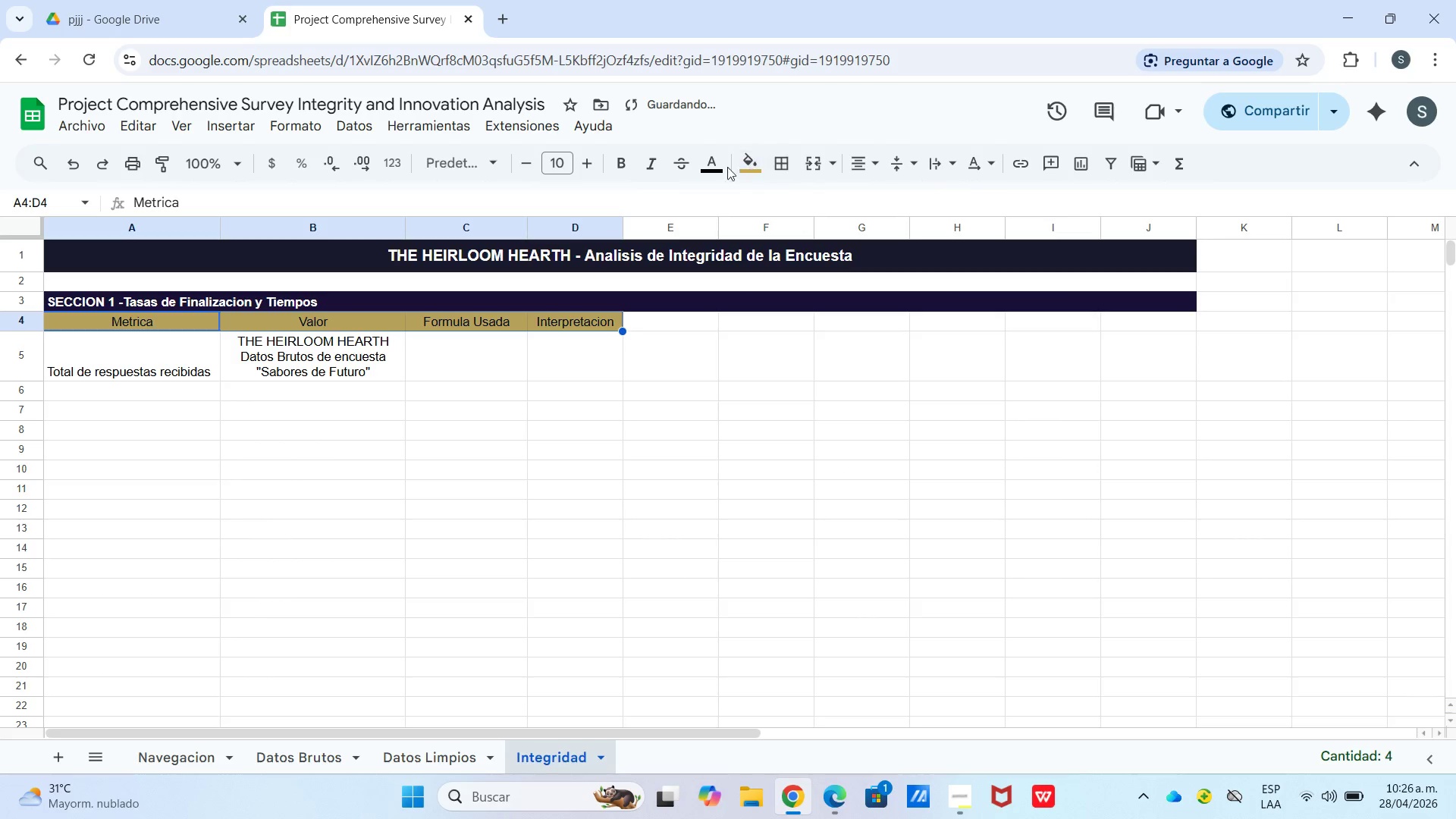 
left_click_drag(start_coordinate=[697, 168], to_coordinate=[701, 169])
 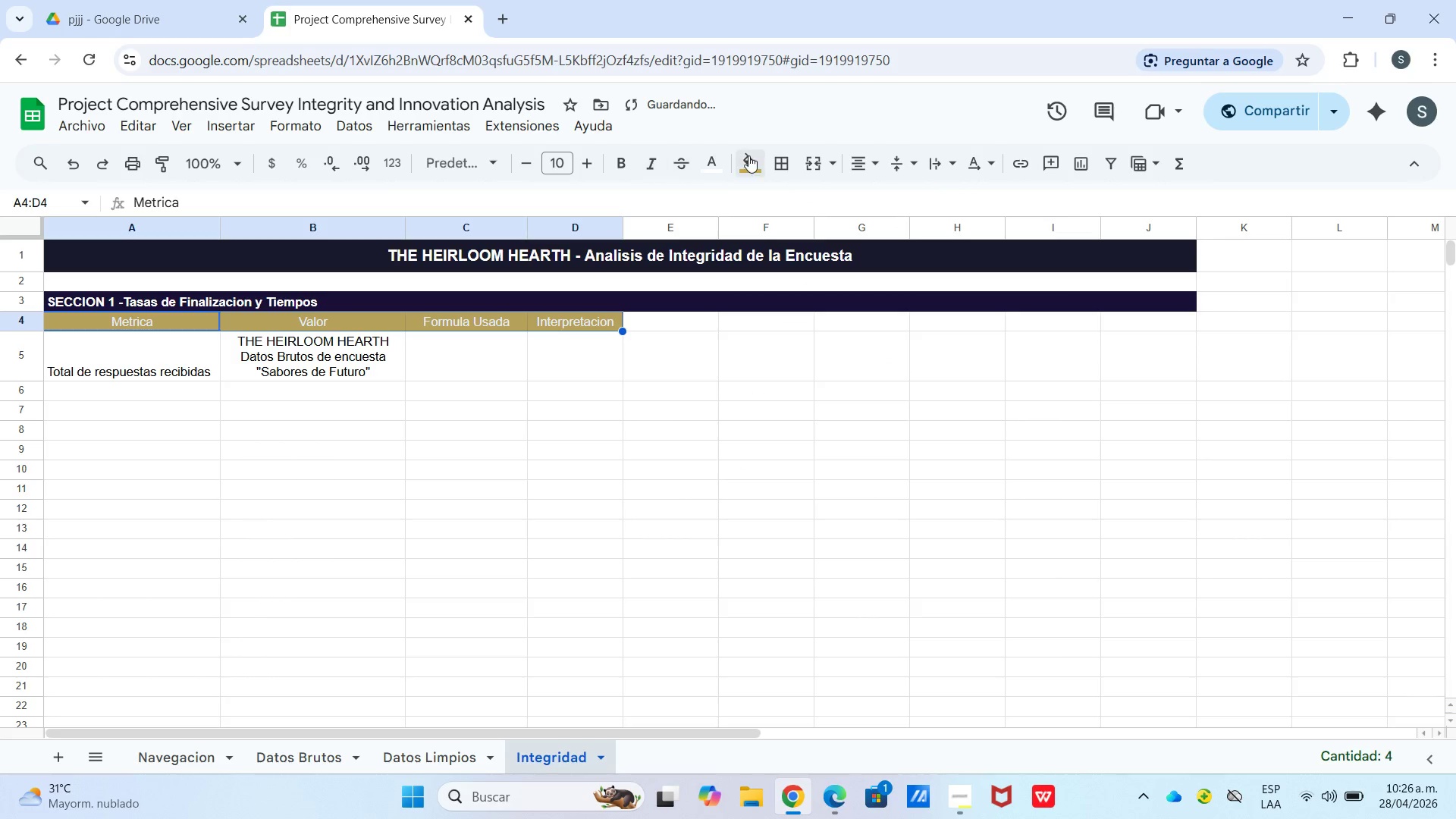 
left_click_drag(start_coordinate=[707, 171], to_coordinate=[714, 171])
 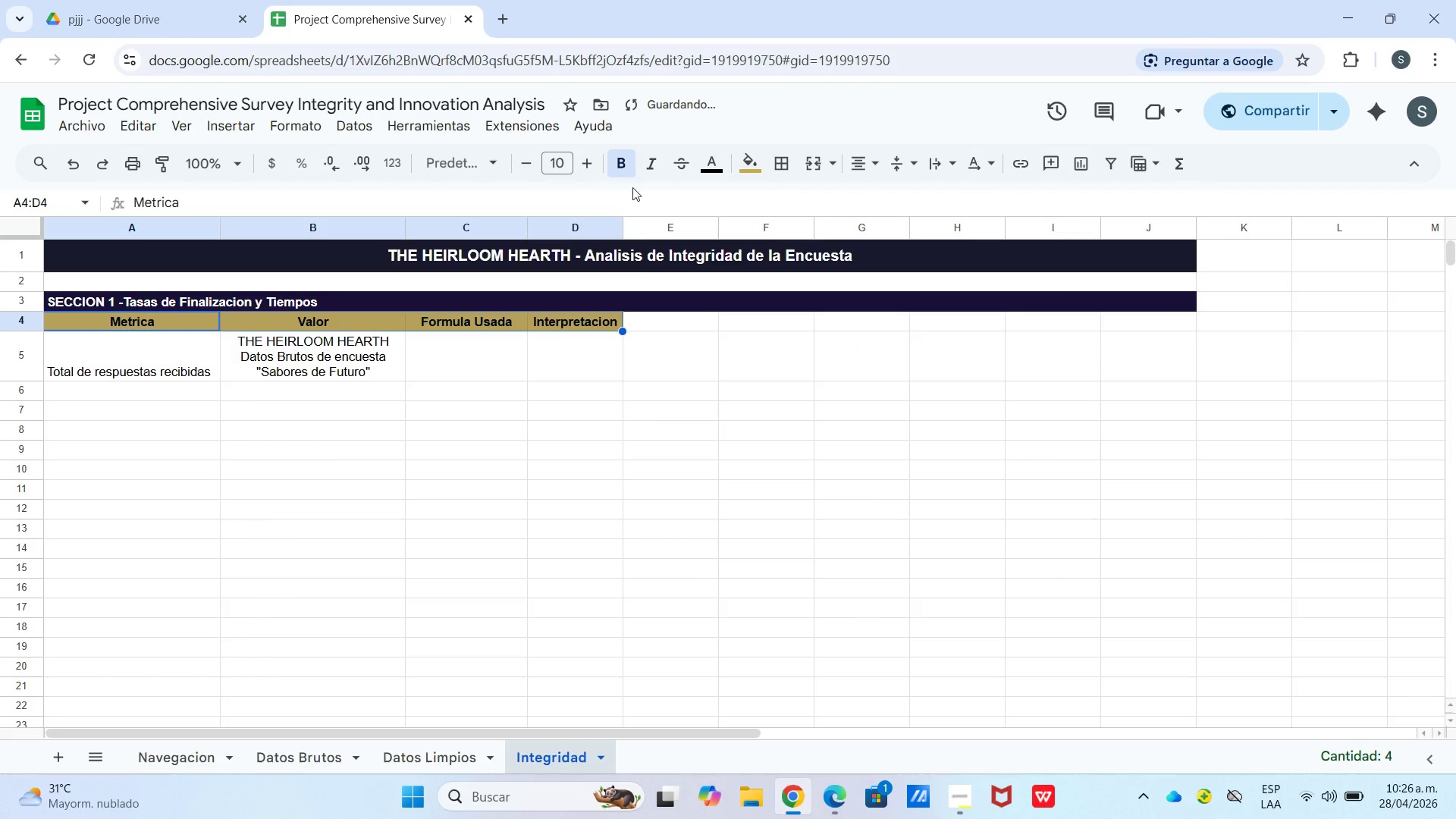 
left_click_drag(start_coordinate=[575, 367], to_coordinate=[571, 367])
 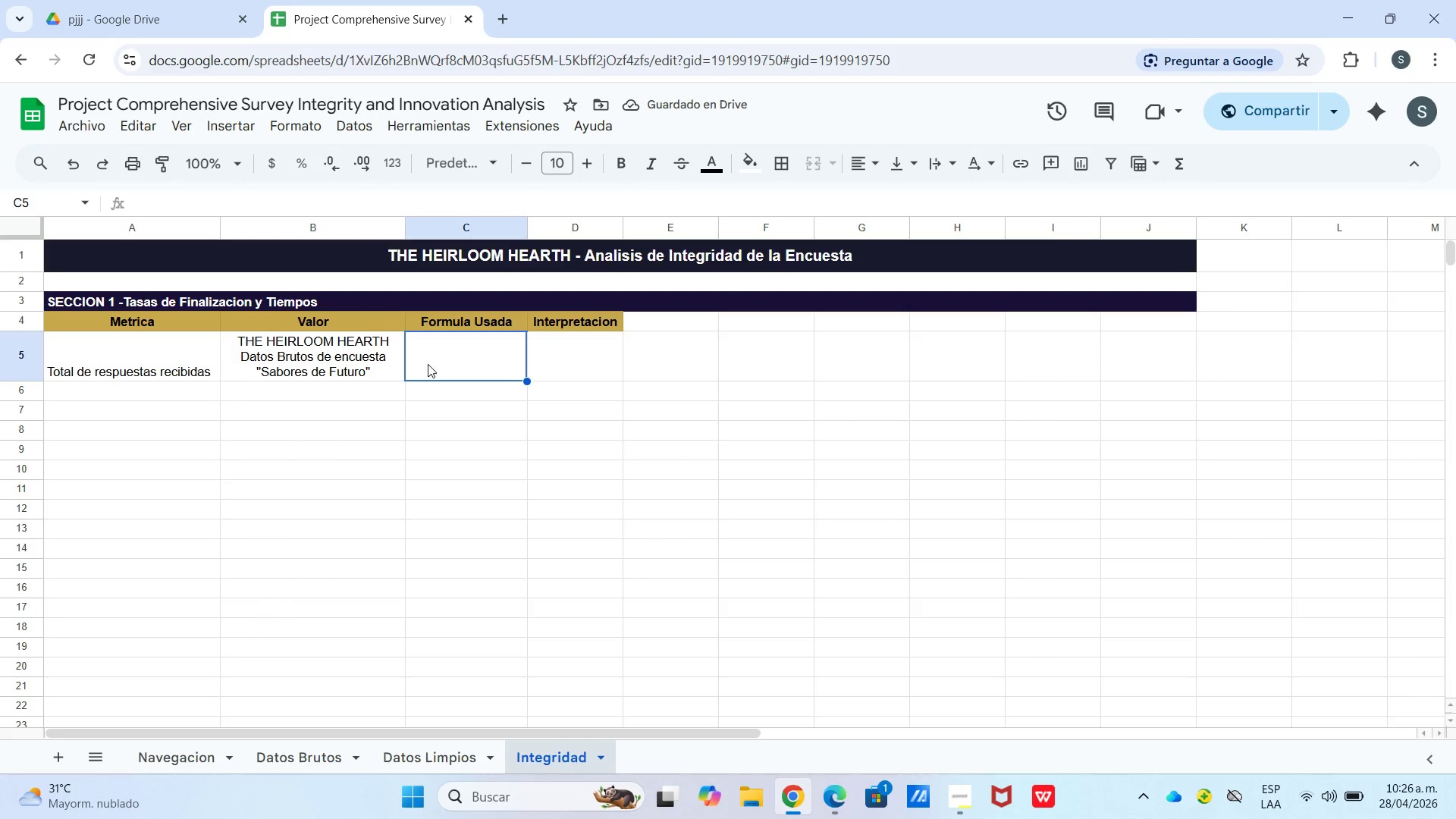 
wait(6.05)
 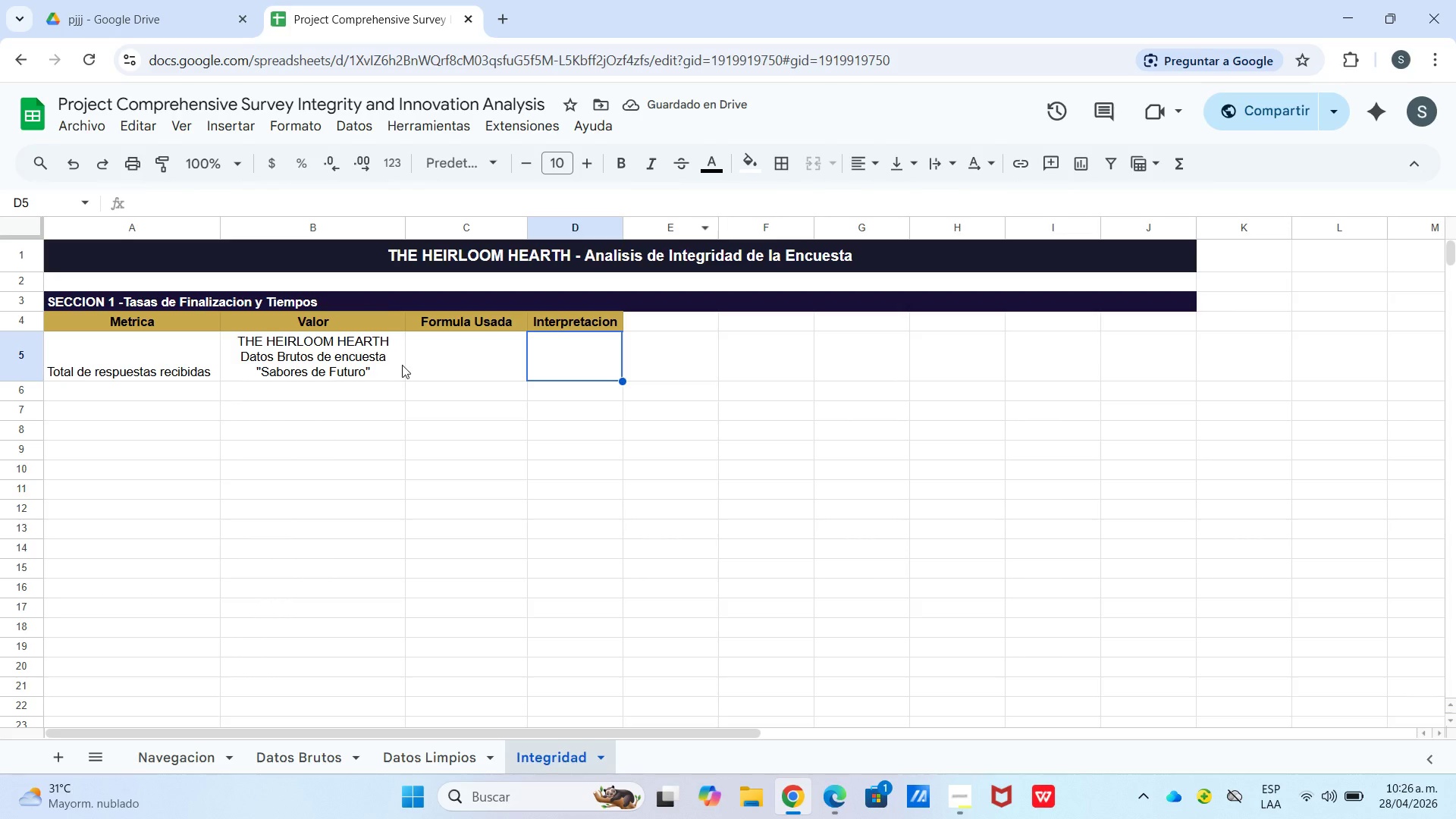 
type()contara)
key(Tab)
type([datos brutos[!a4>a23()
 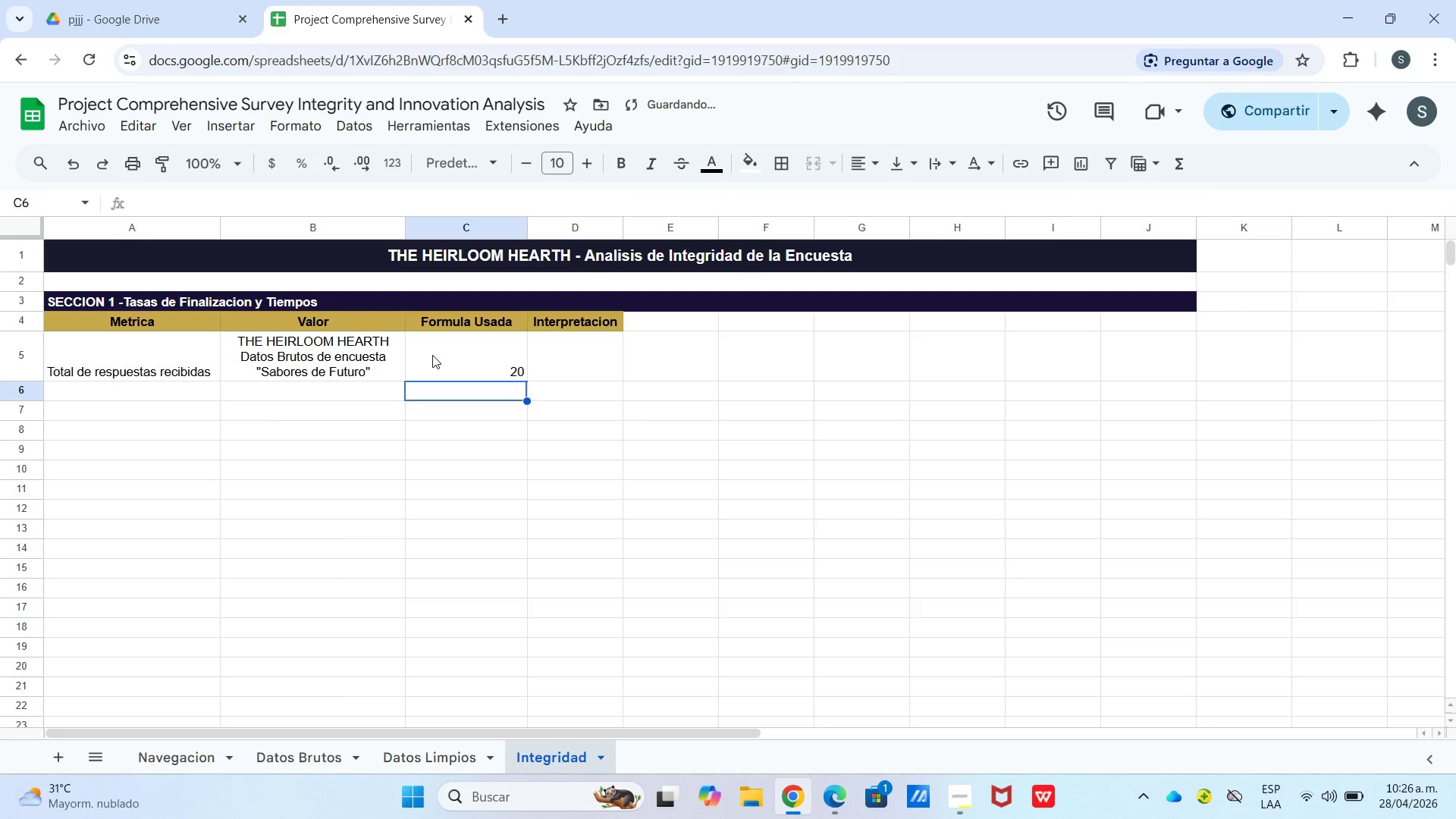 
 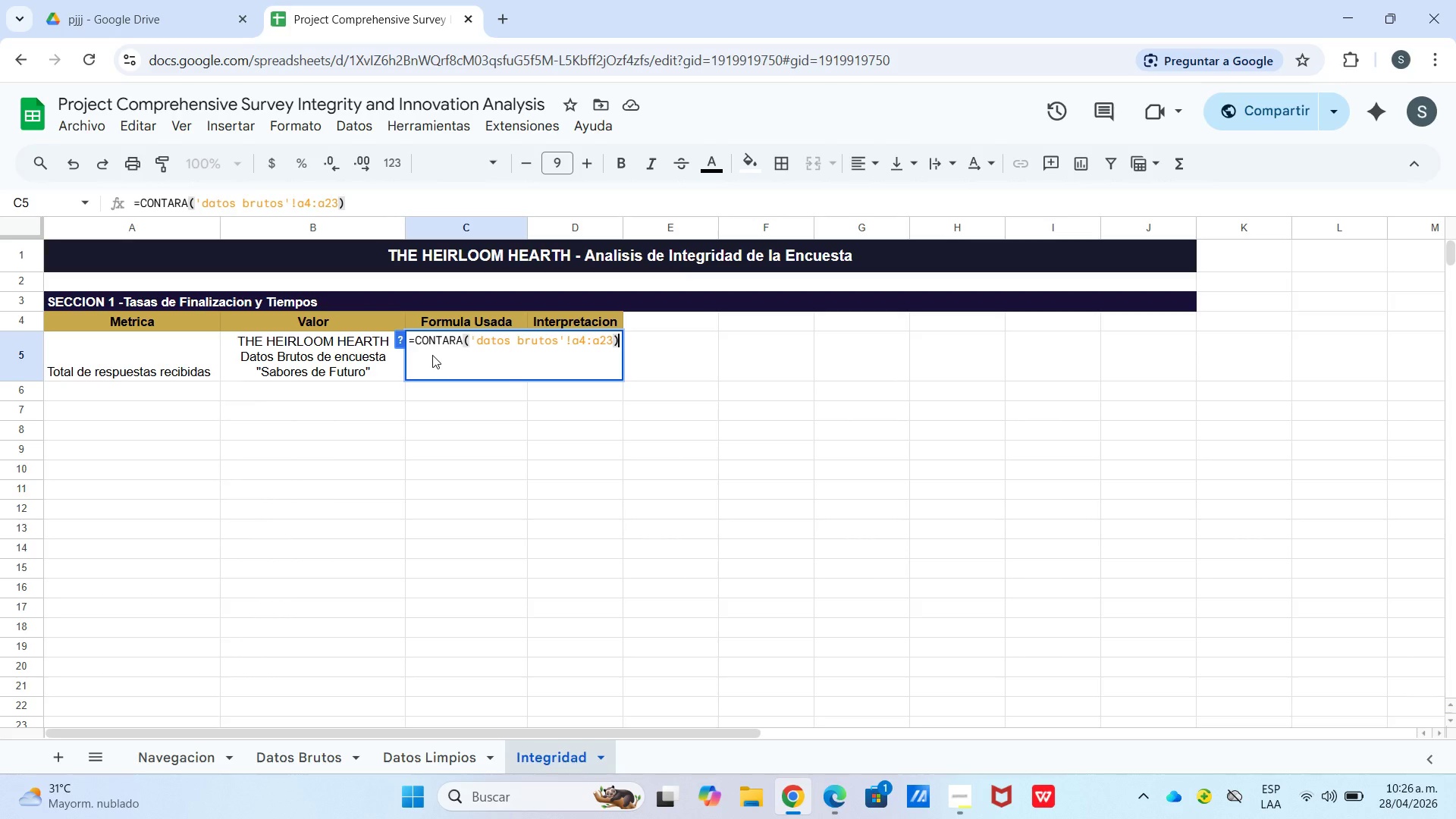 
key(Enter)
 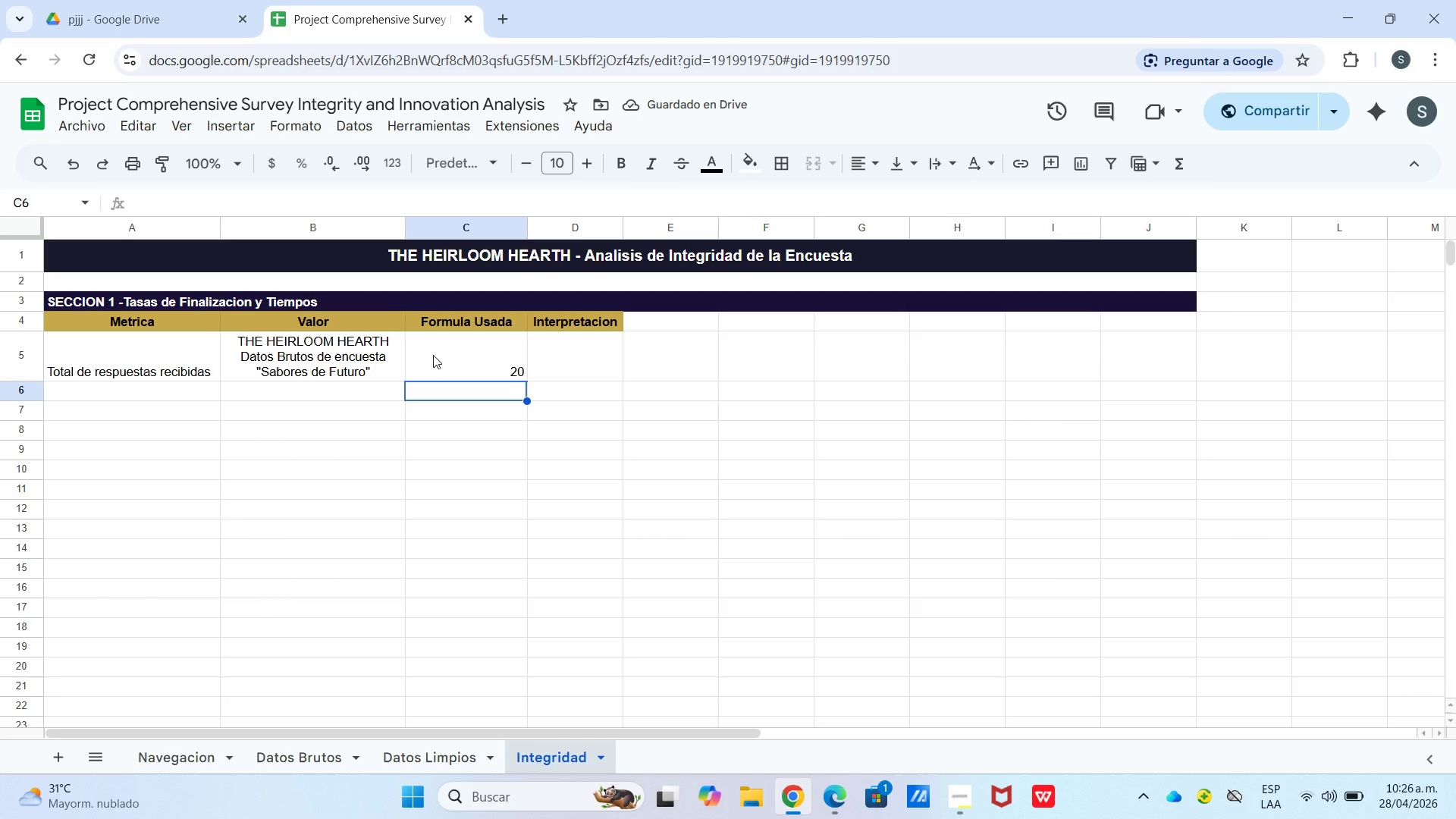 
left_click([563, 346])
 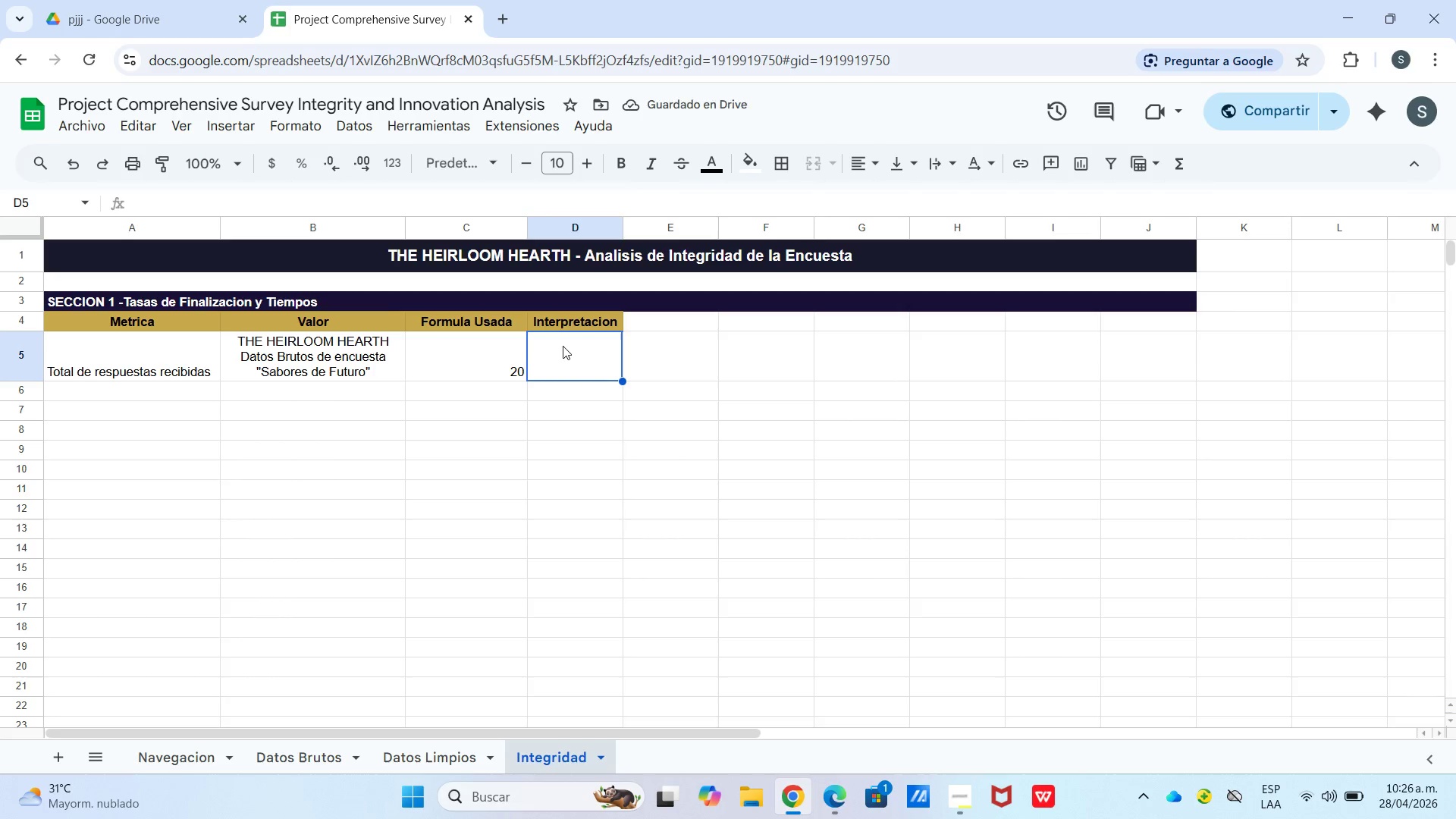 
type(Numero bu)
key(Backspace)
type(ruto sin )
 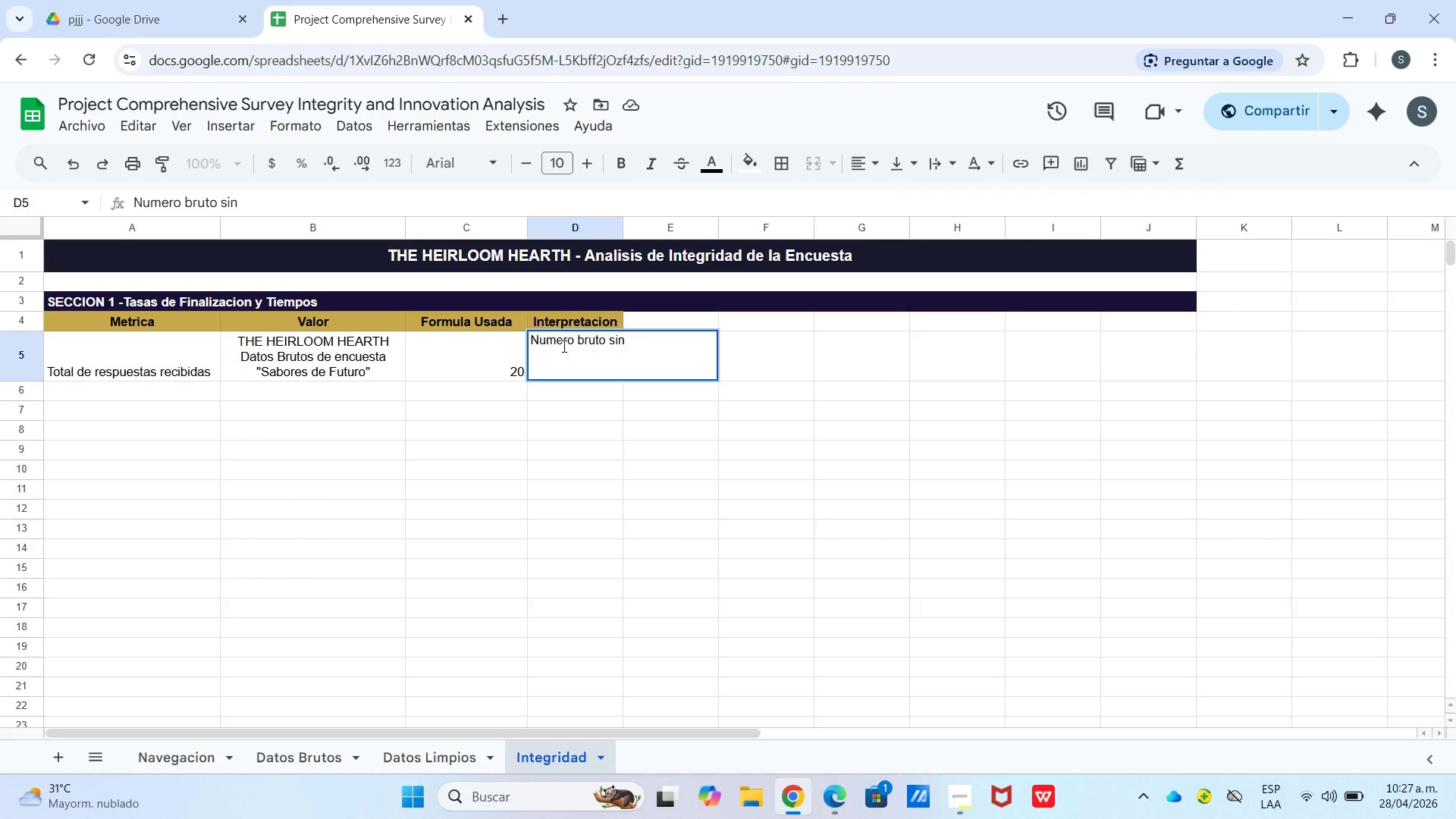 
key(Control+Enter)
 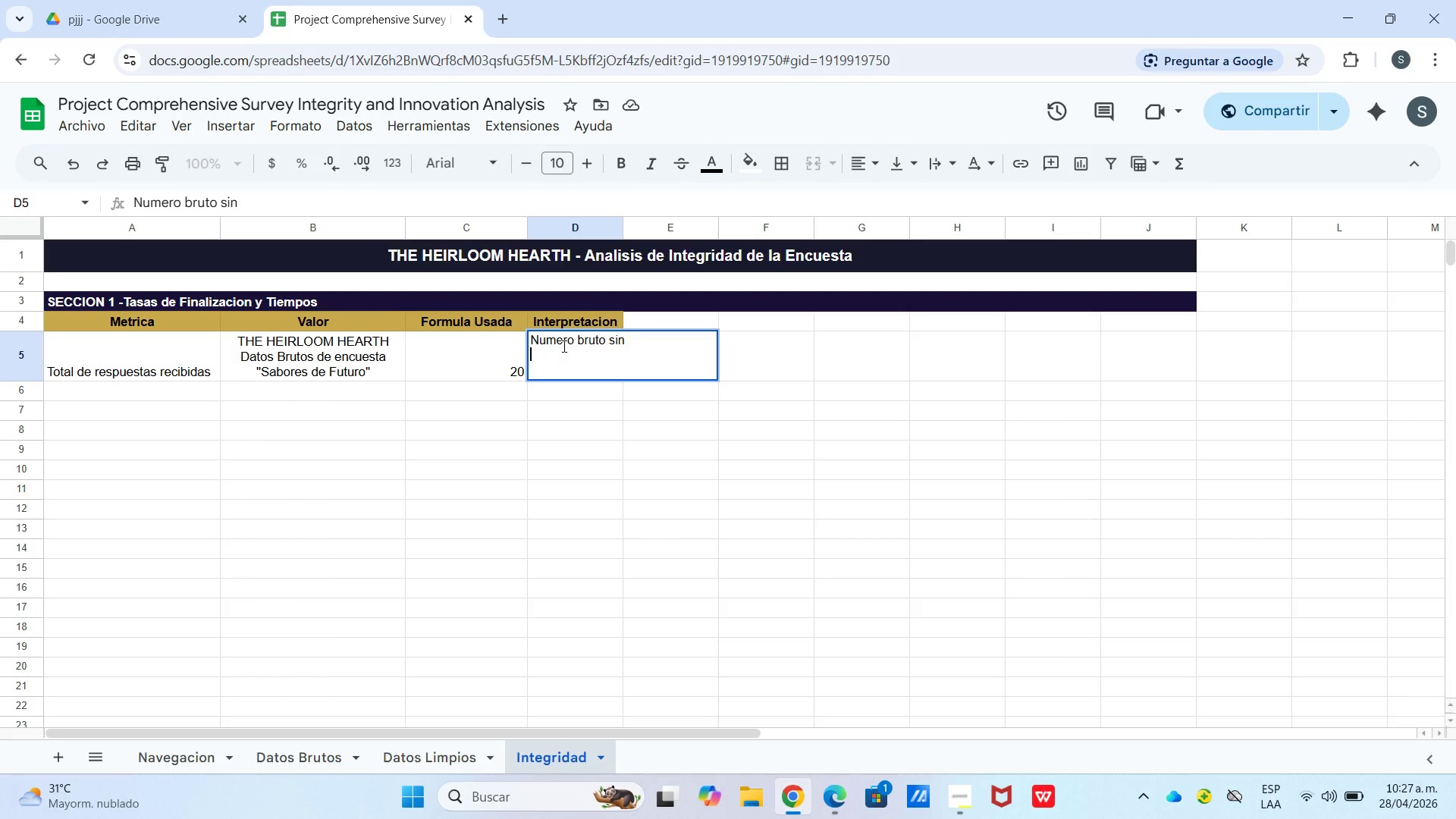 
key(Backspace)
type(filtrar)
 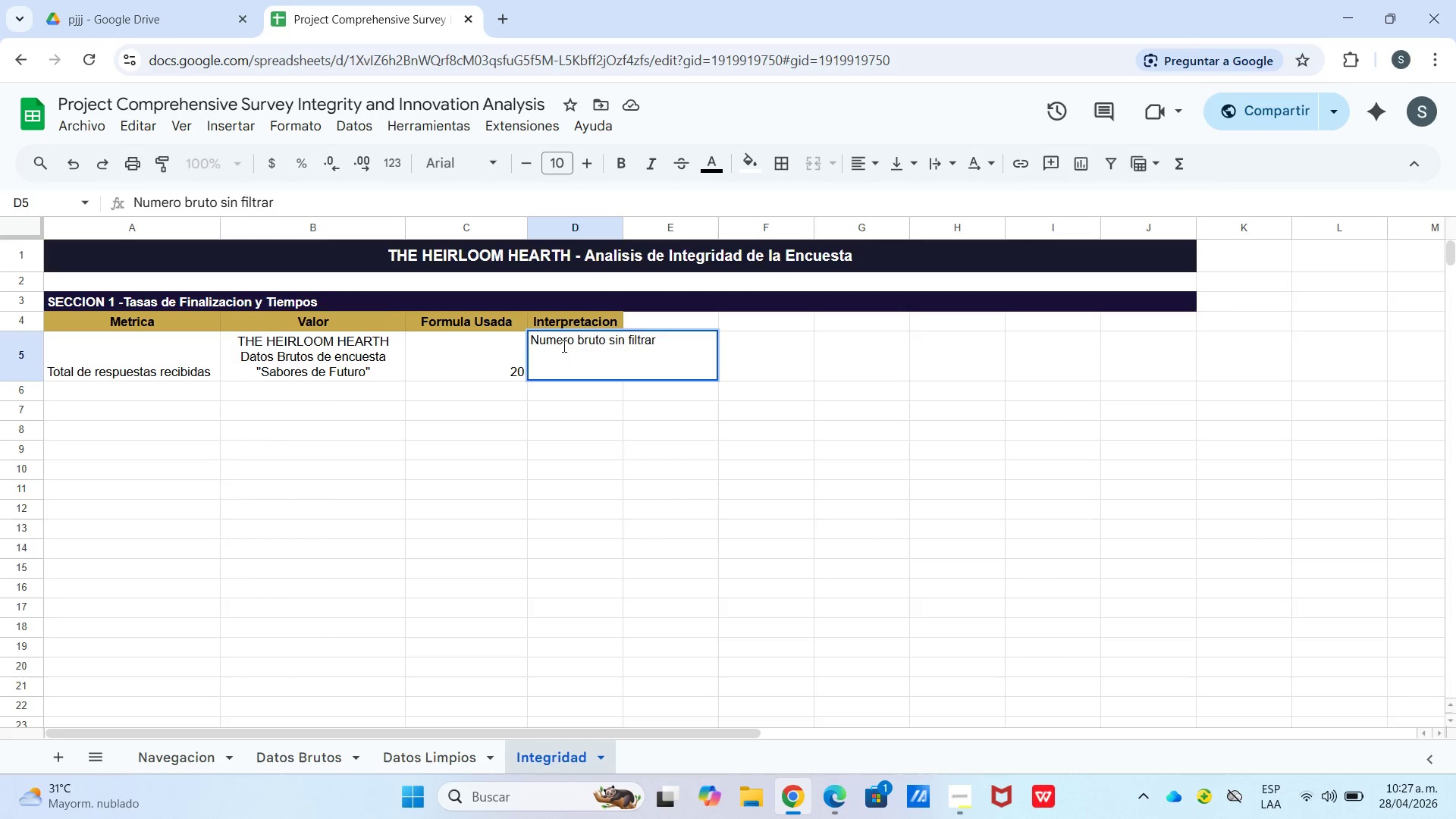 
key(Enter)
 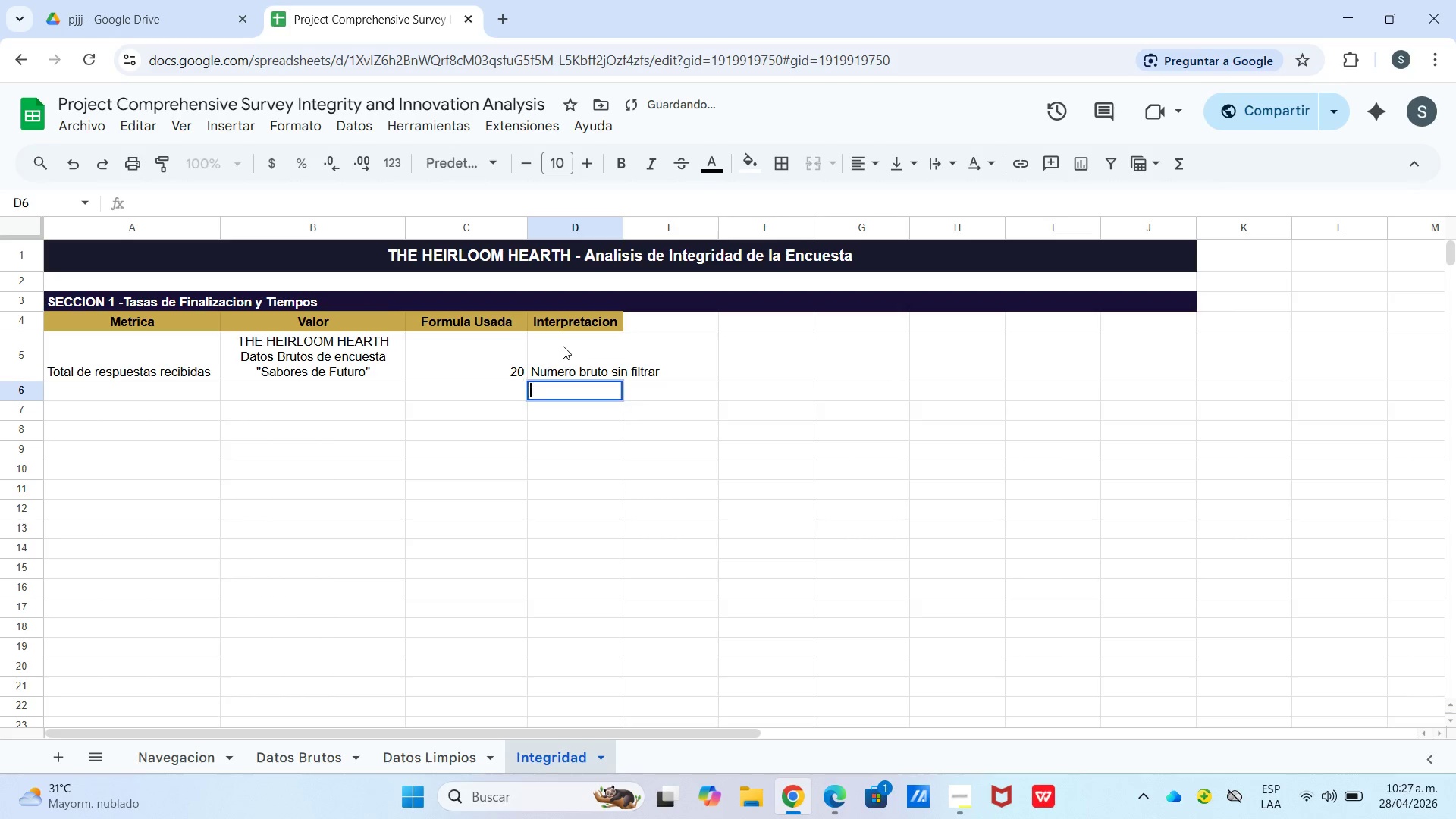 
key(Enter)
 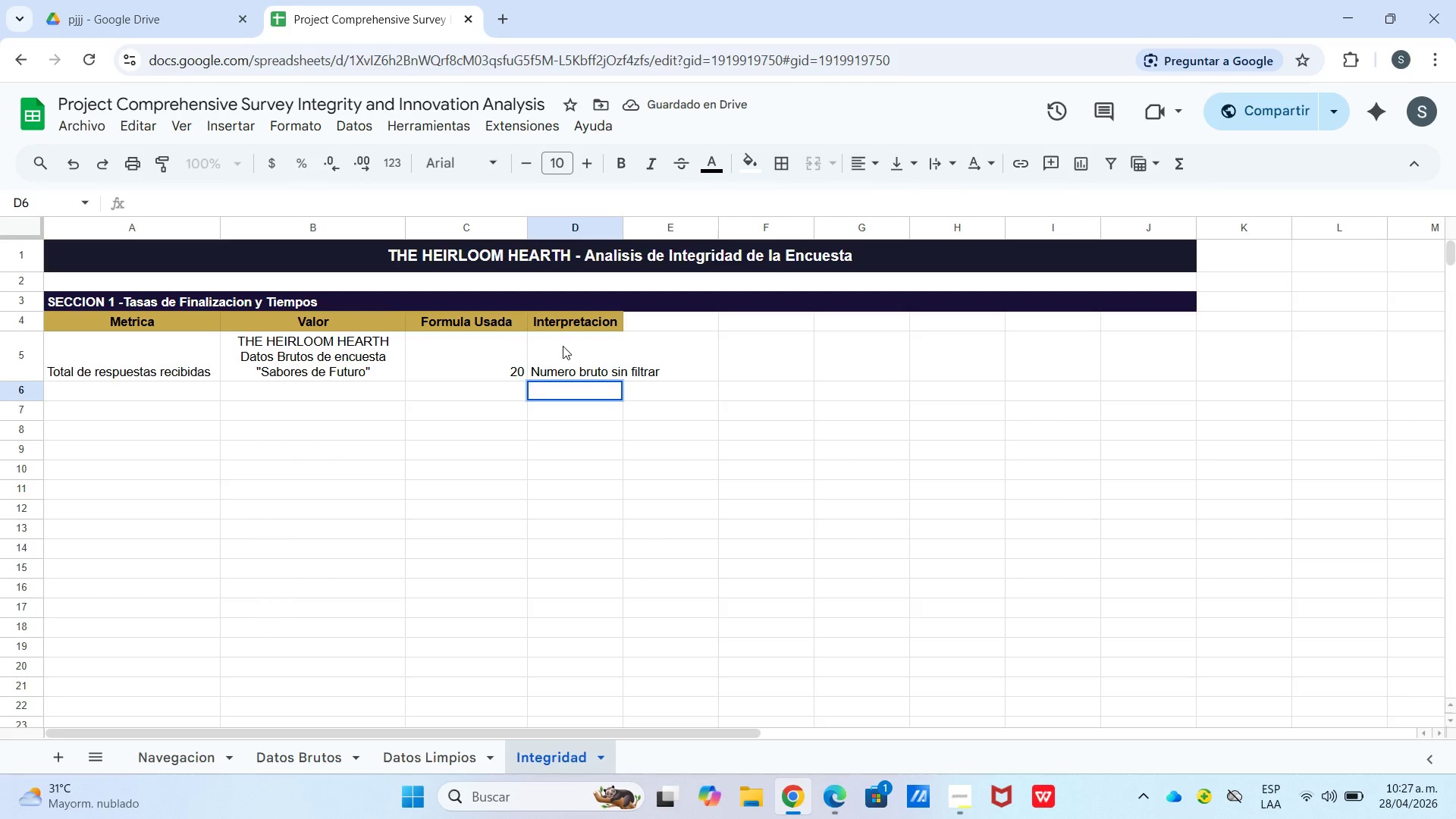 
wait(6.88)
 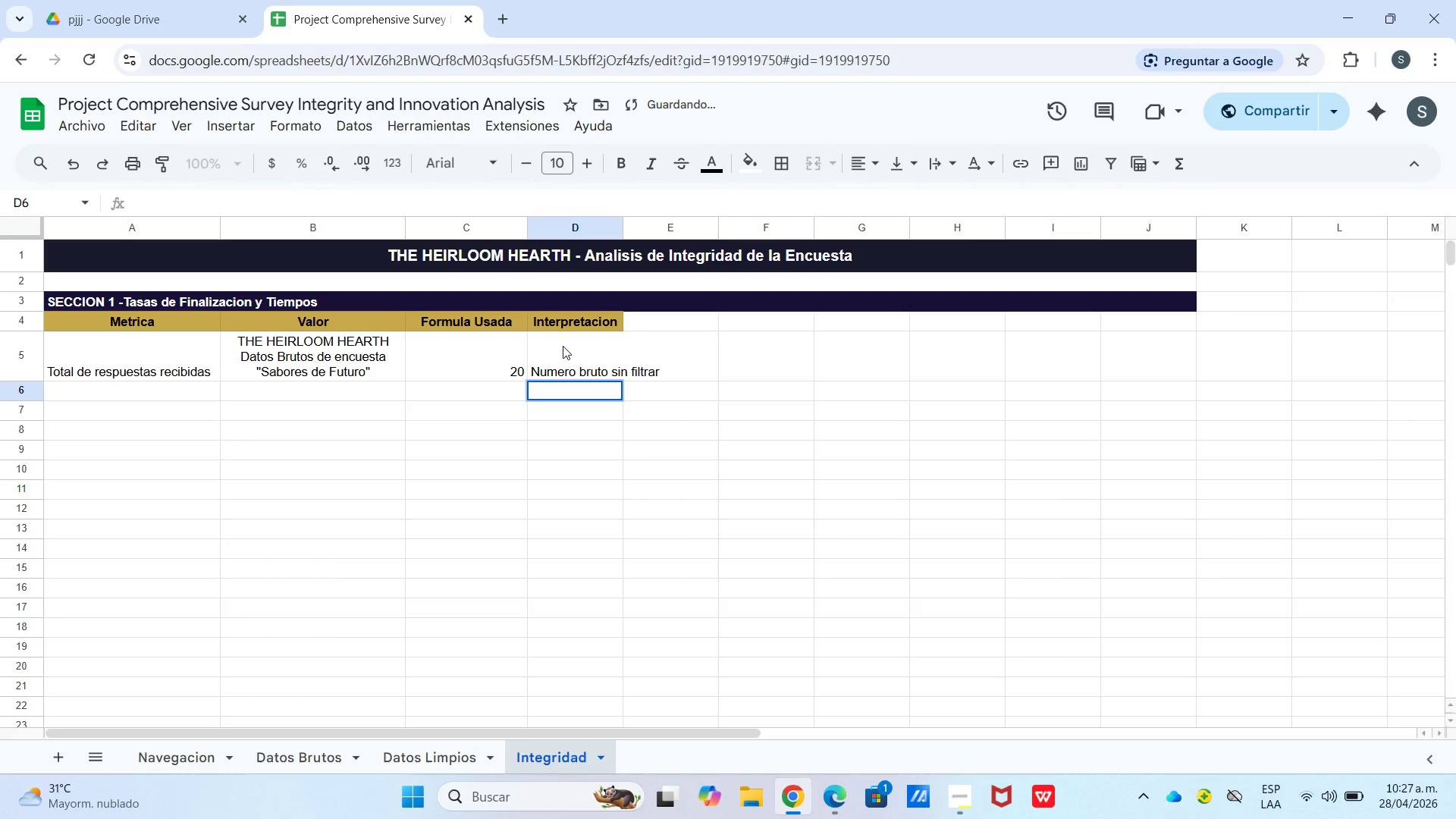 
type(Referencia de calidad)
 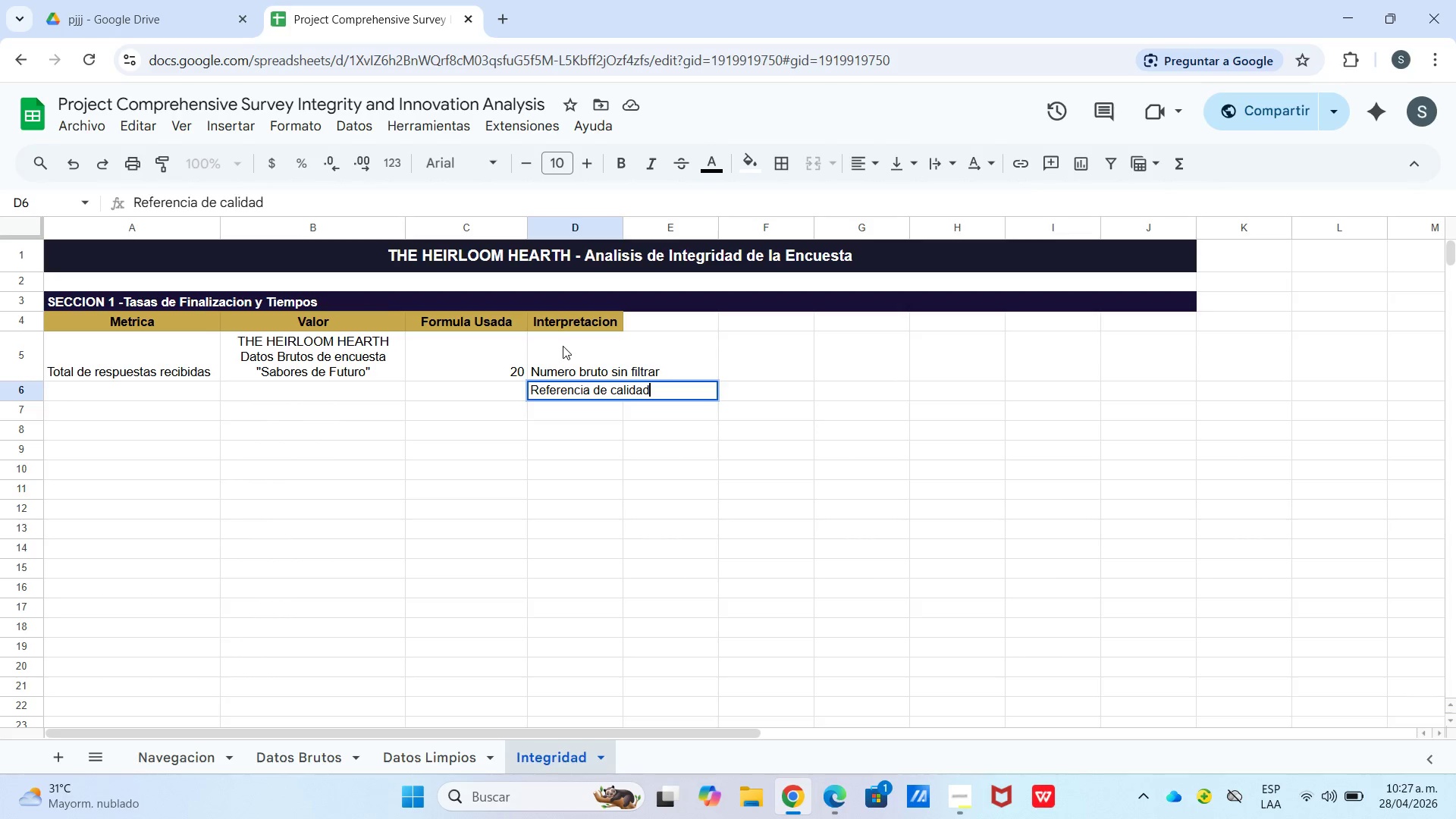 
key(Enter)
 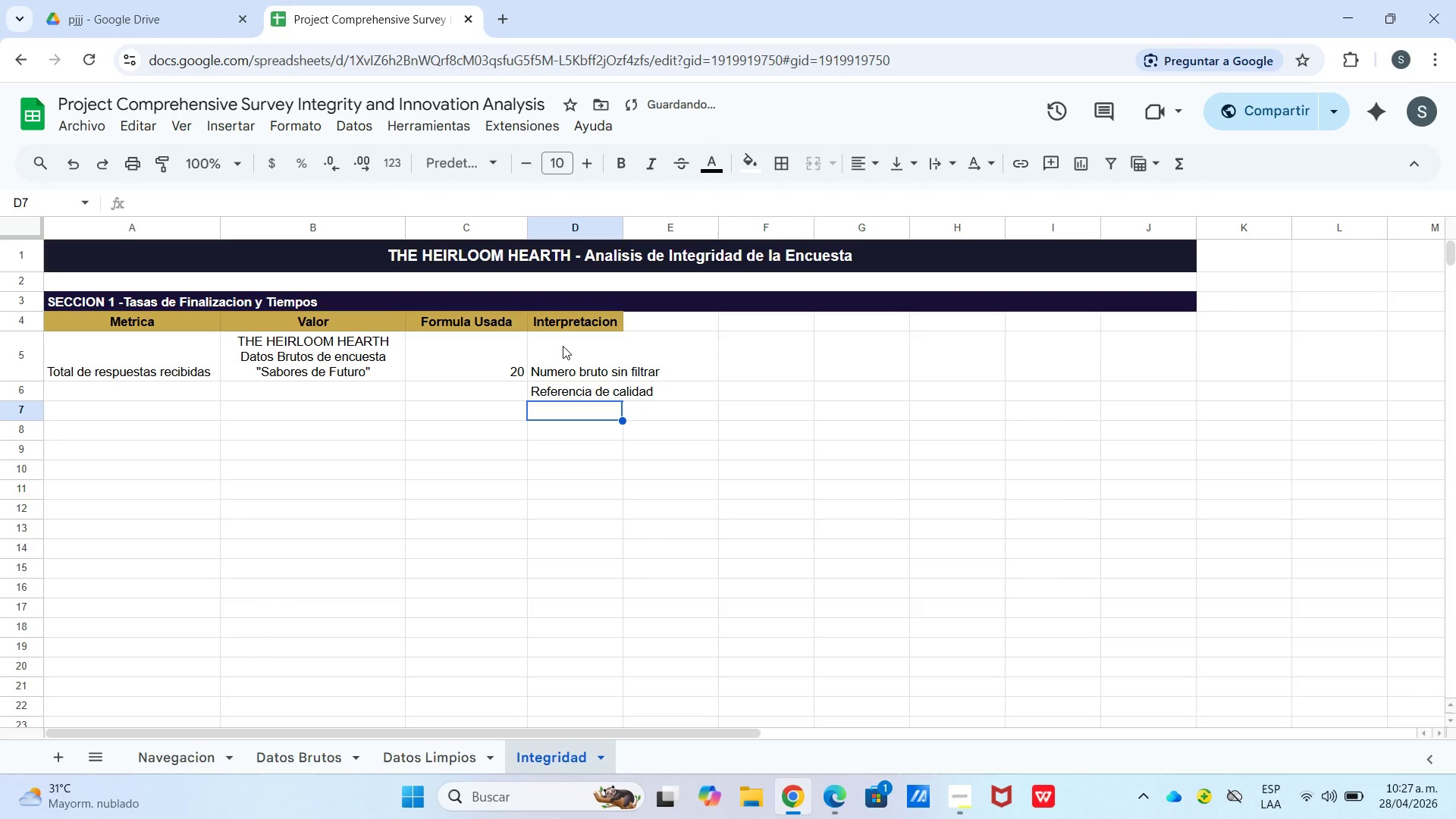 
type(Muy bajo ) sospechosos)
key(Backspace)
 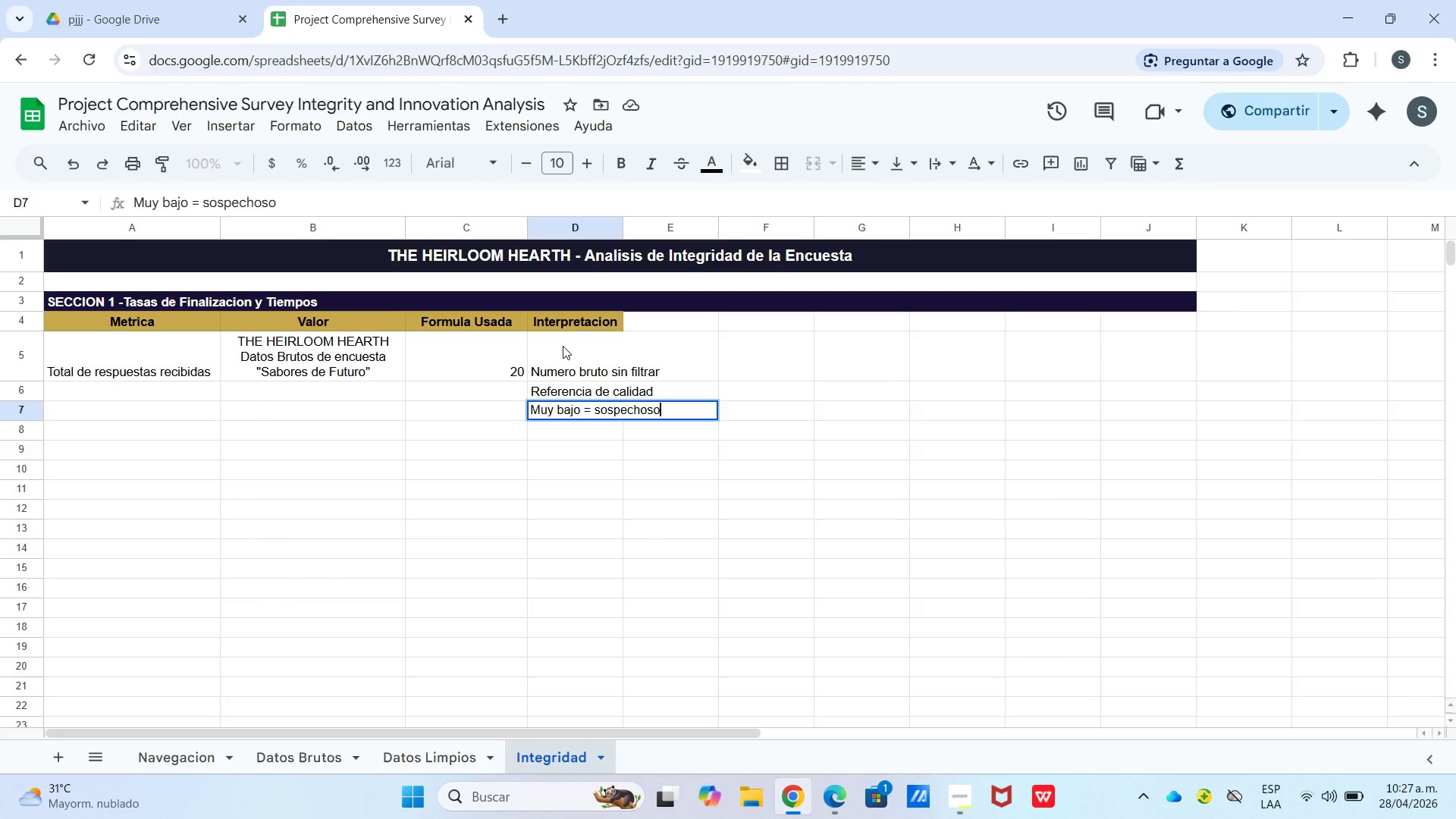 
 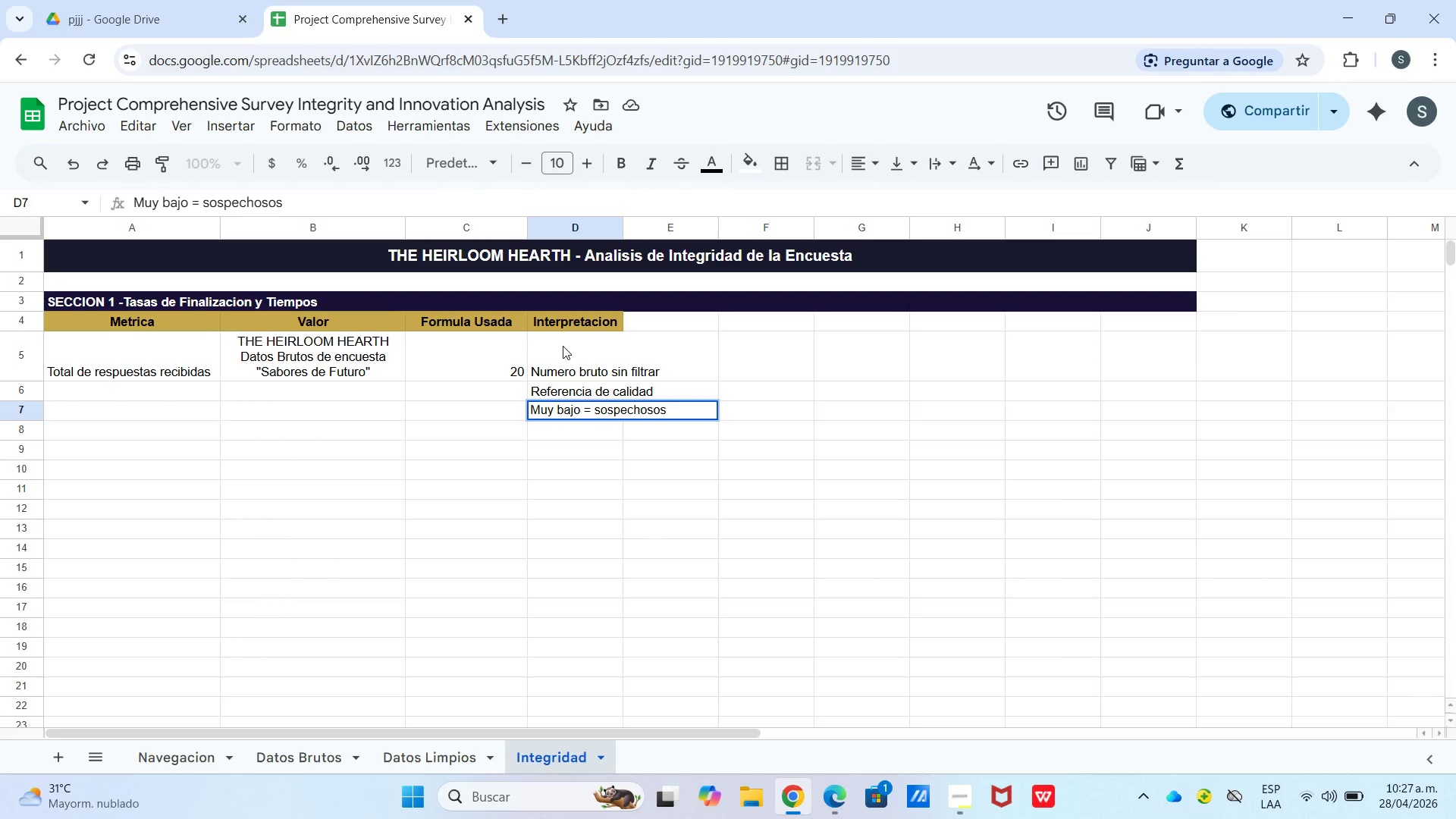 
key(Enter)
 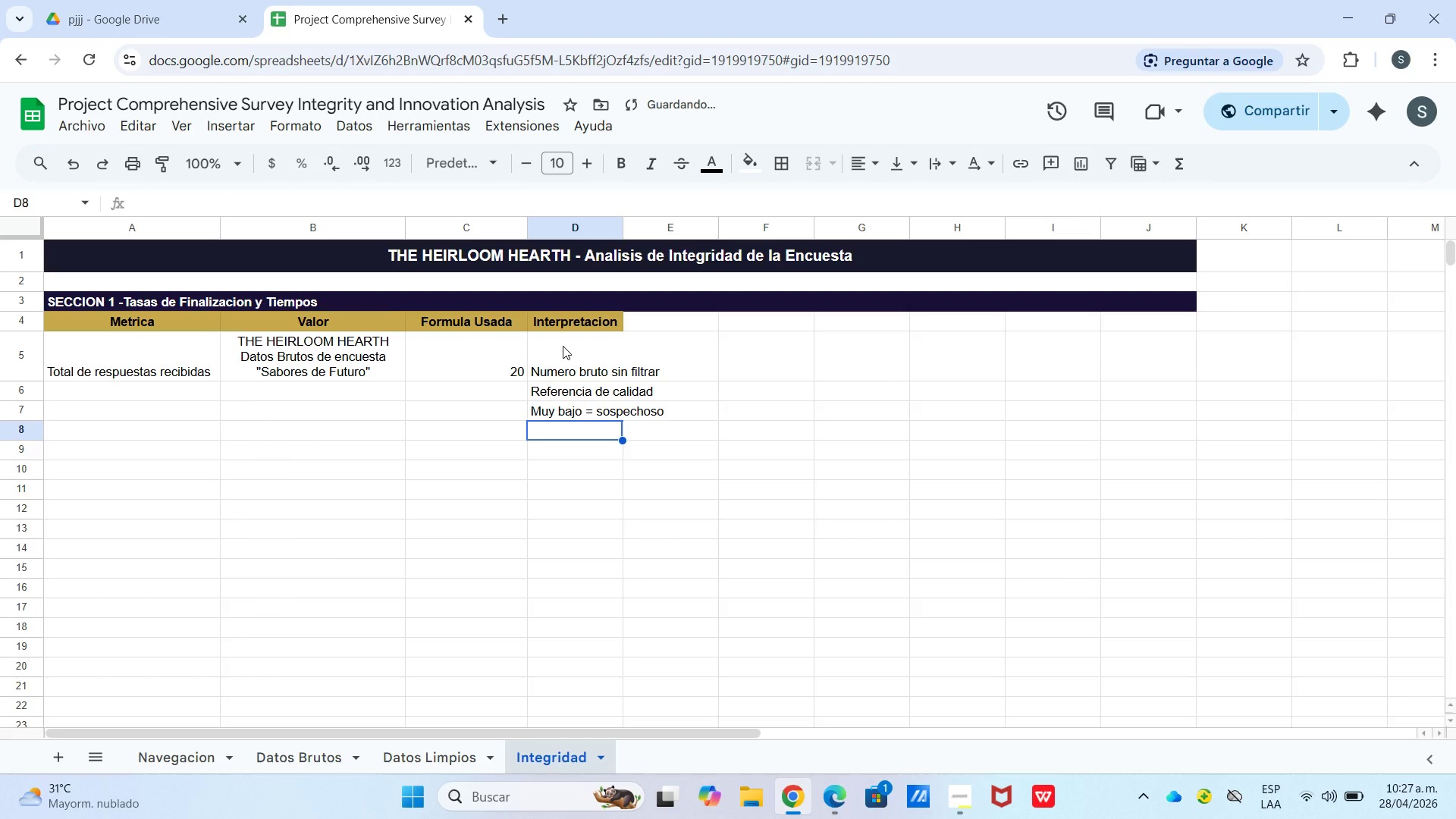 
type(Rango superior esperado)
 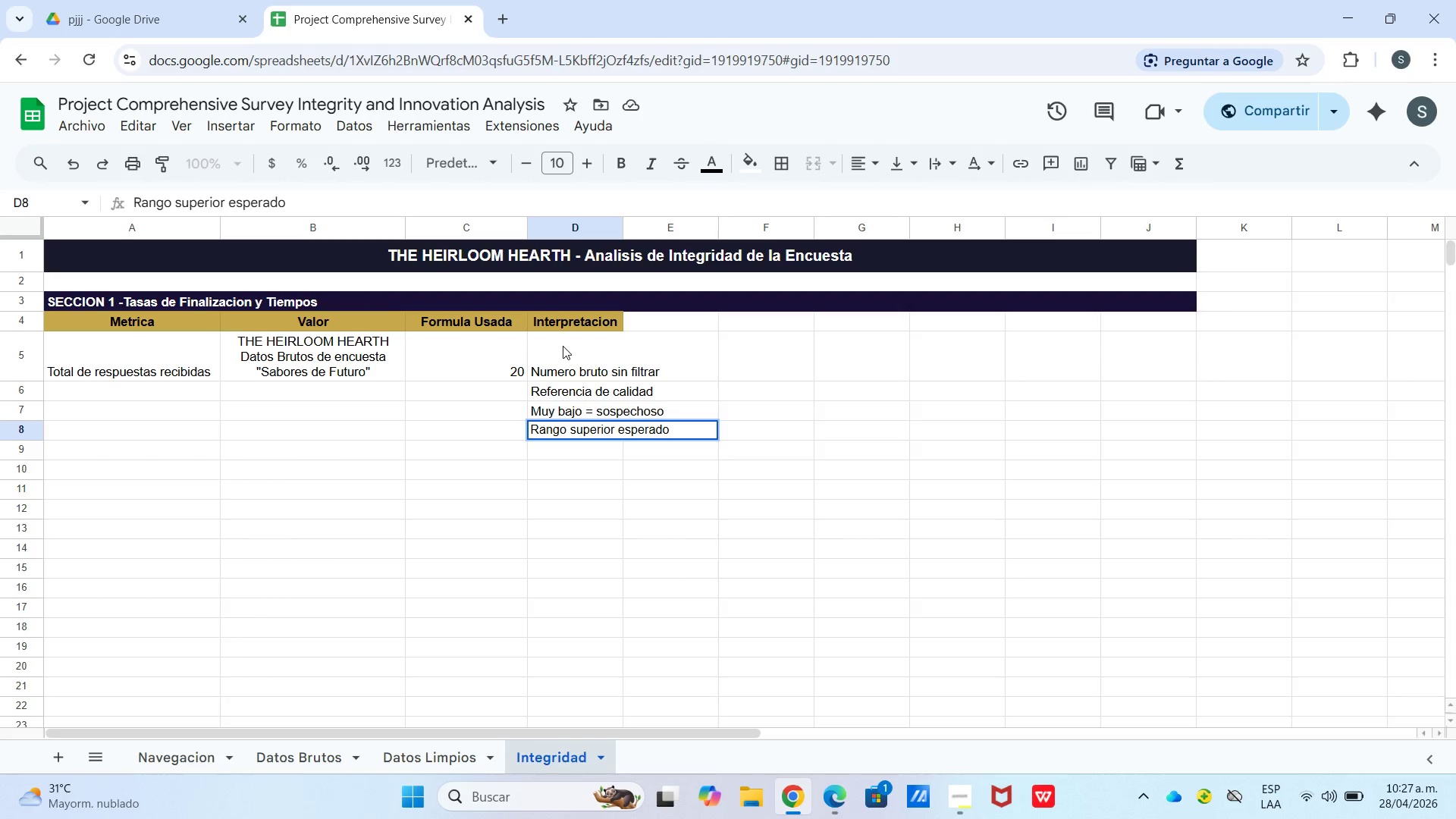 
key(Enter)
 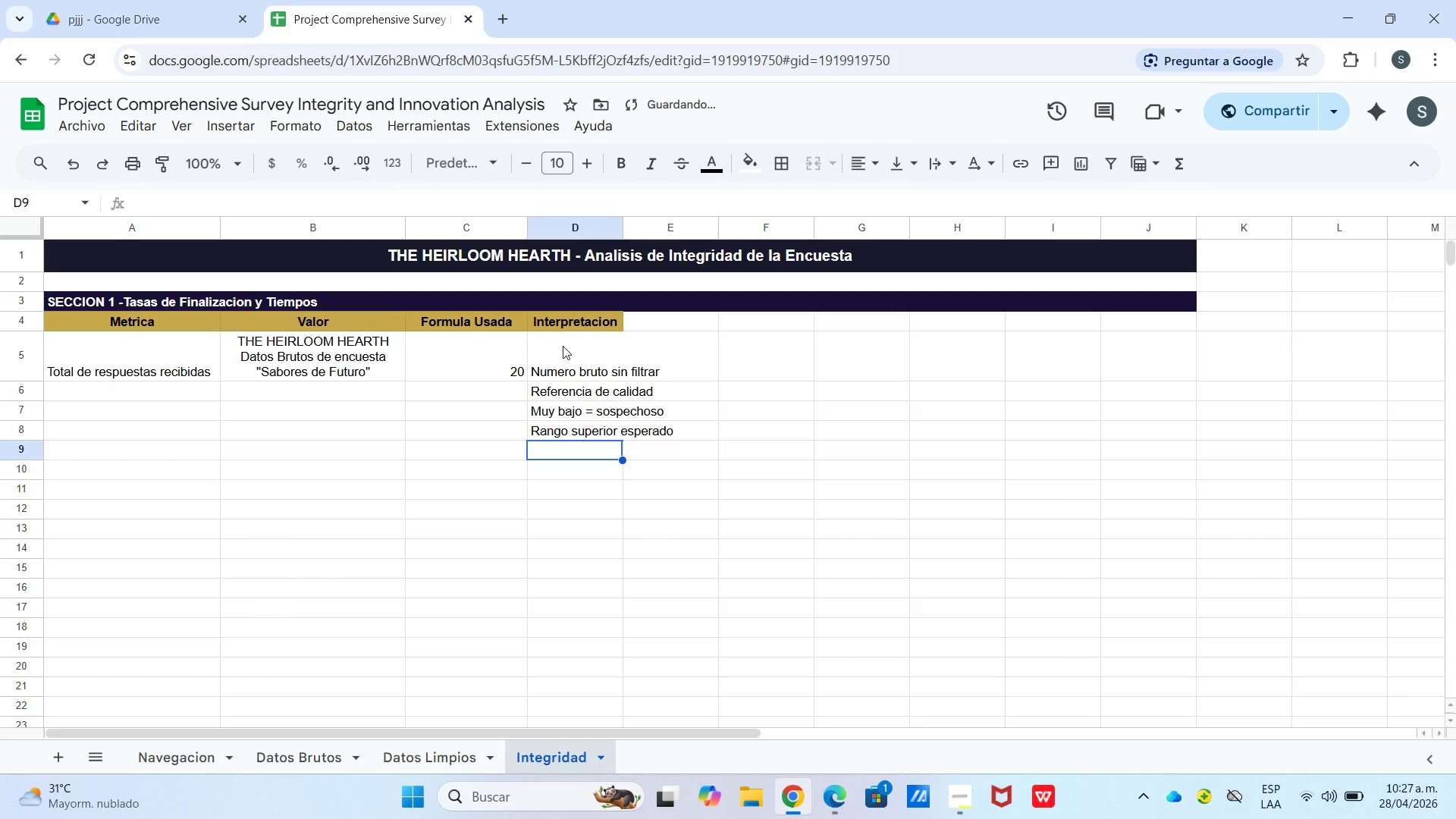 
type(SE~ALADAS como invalidas)
 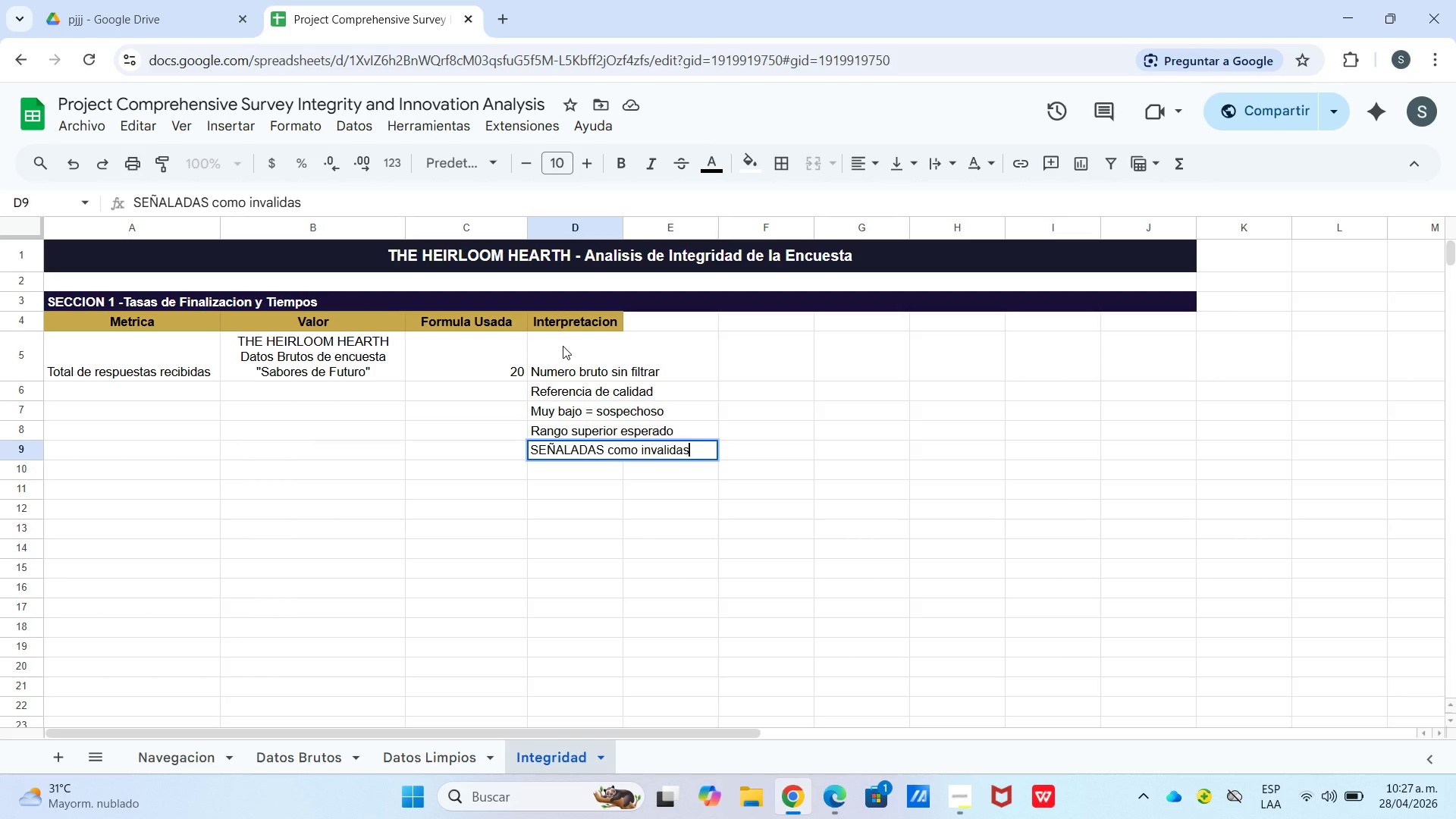 
key(Enter)
 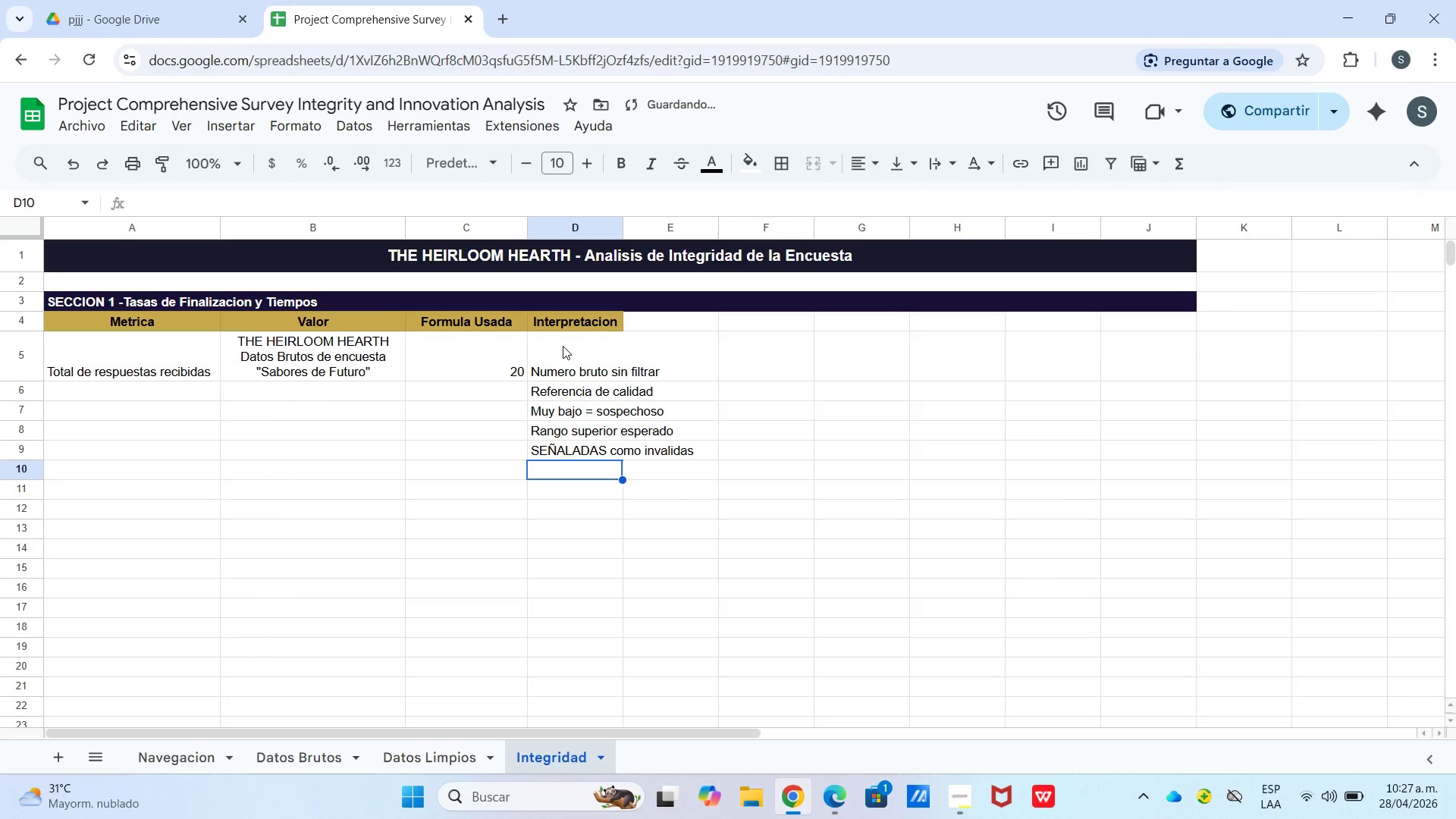 
type(Meta [Break]8%)
key(Backspace)
type(5%)
 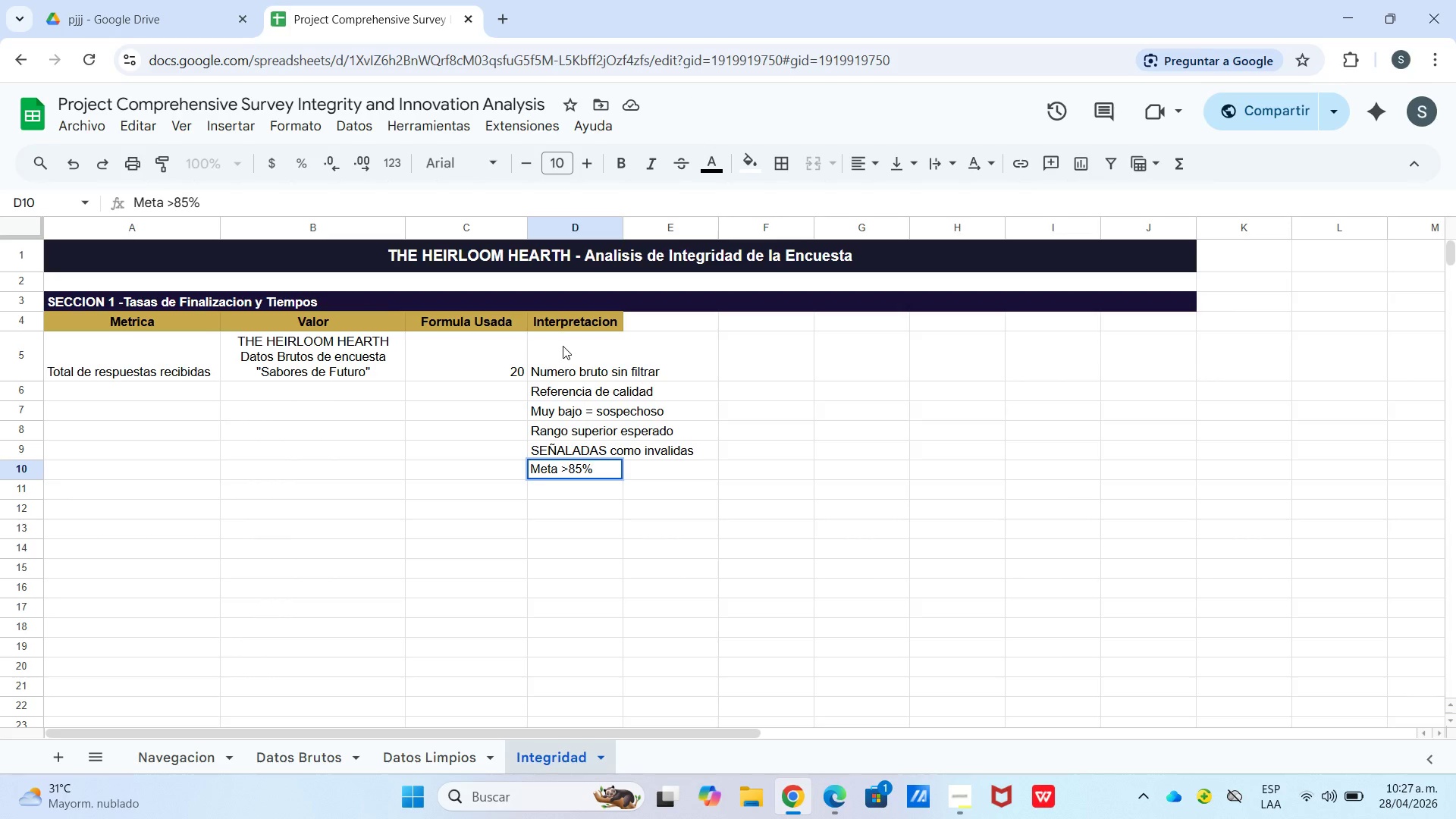 
left_click_drag(start_coordinate=[621, 226], to_coordinate=[708, 231])
 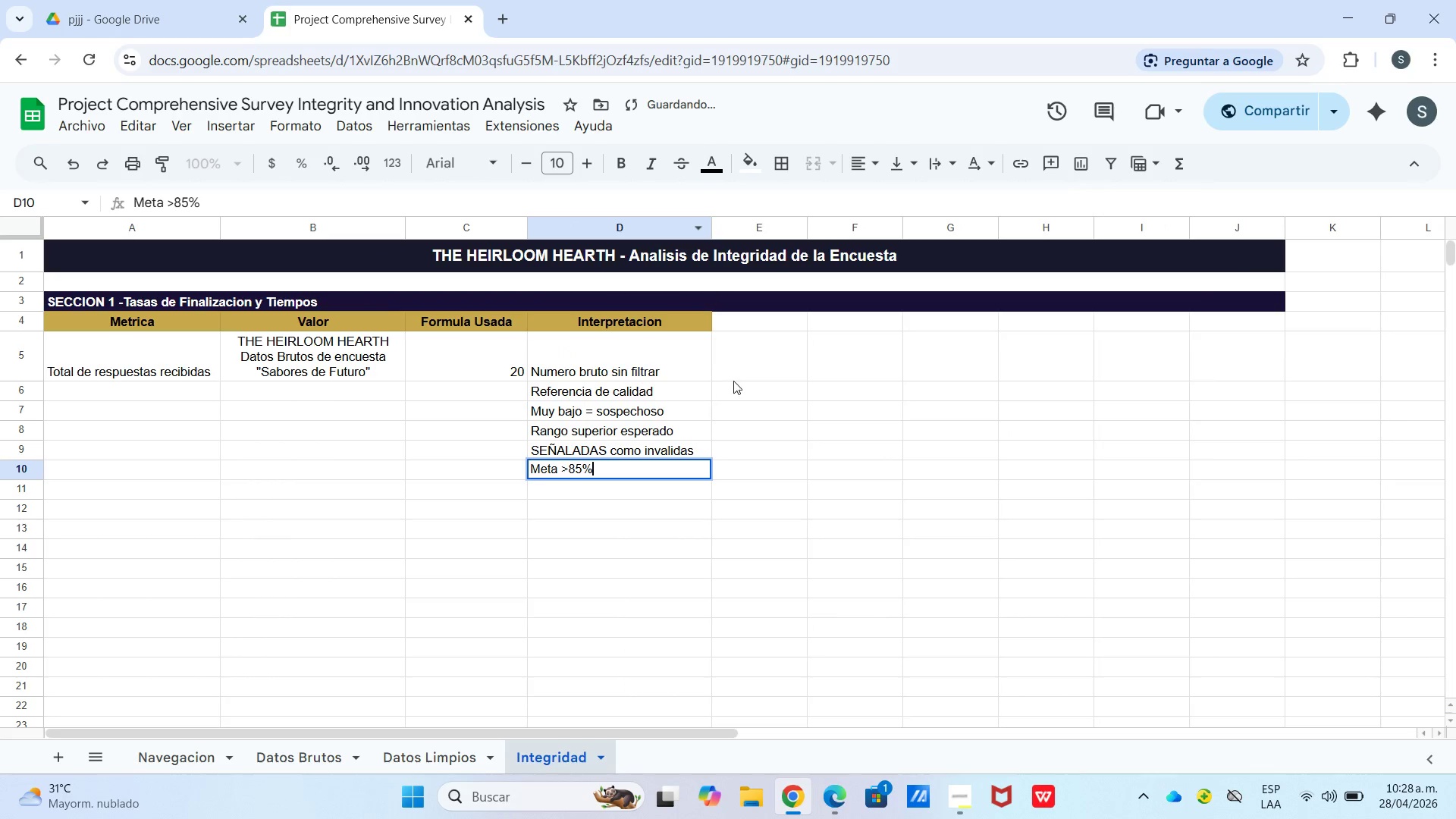 
left_click([751, 421])
 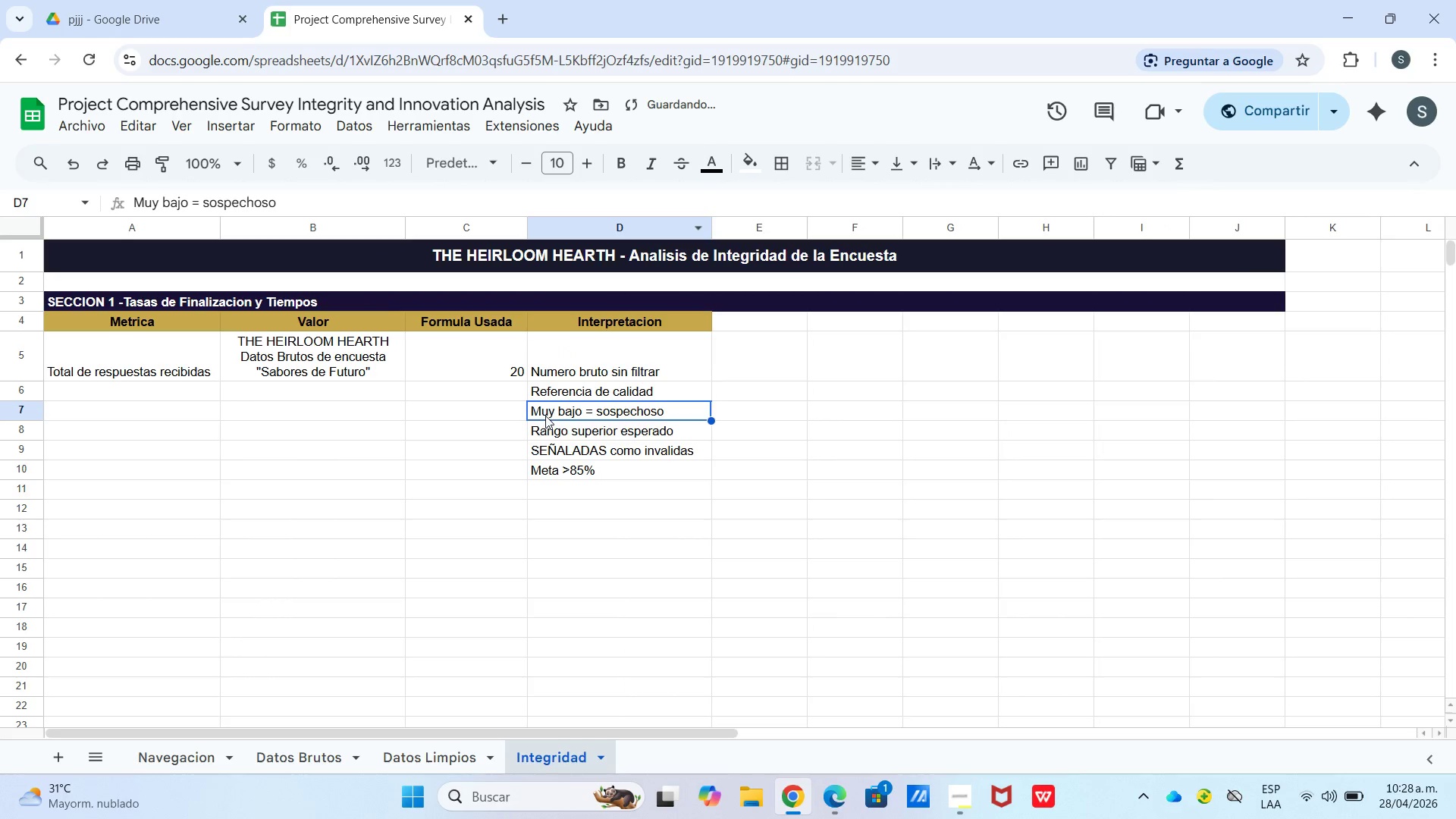 
triple_click([540, 416])
 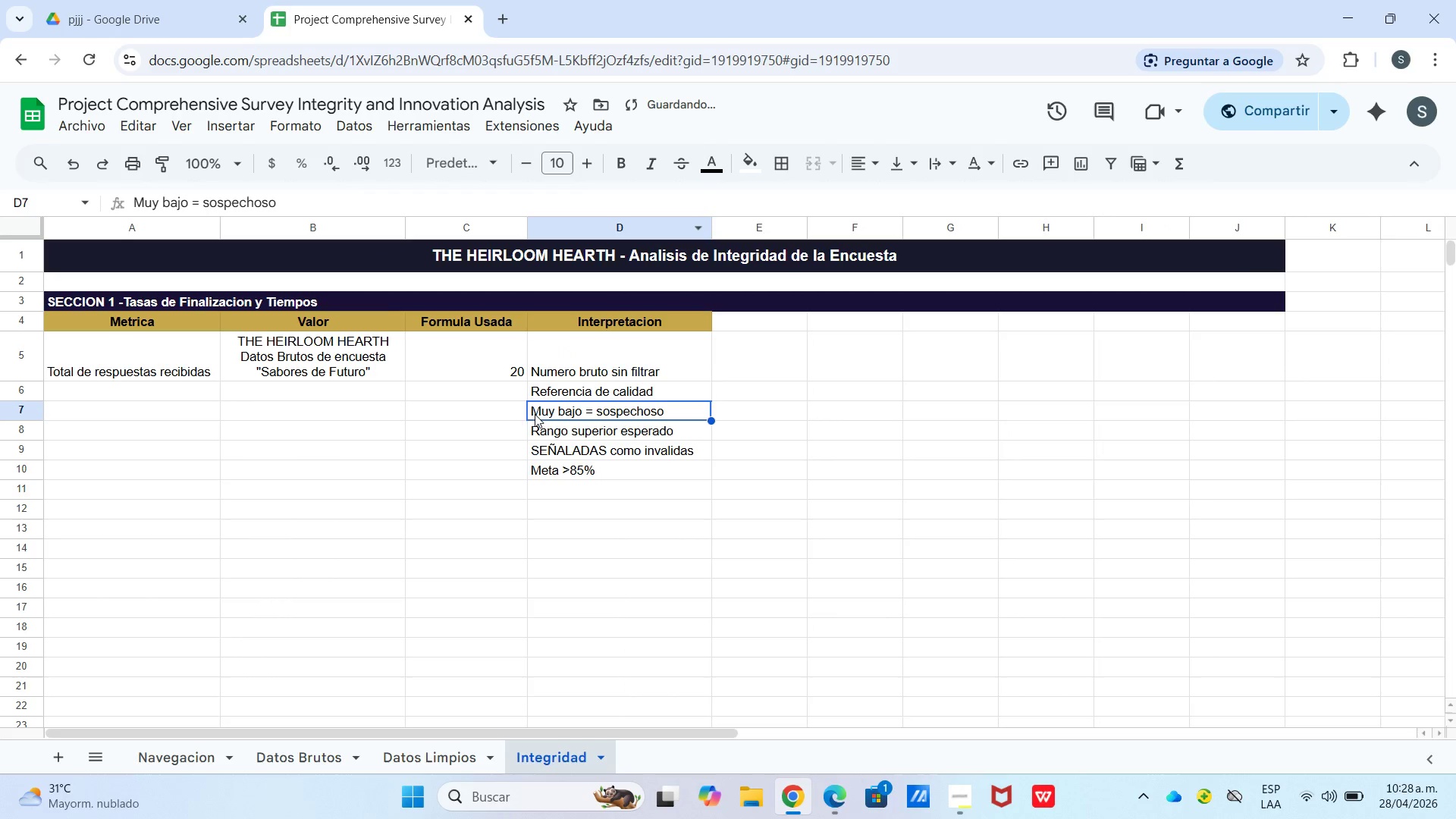 
triple_click([533, 413])
 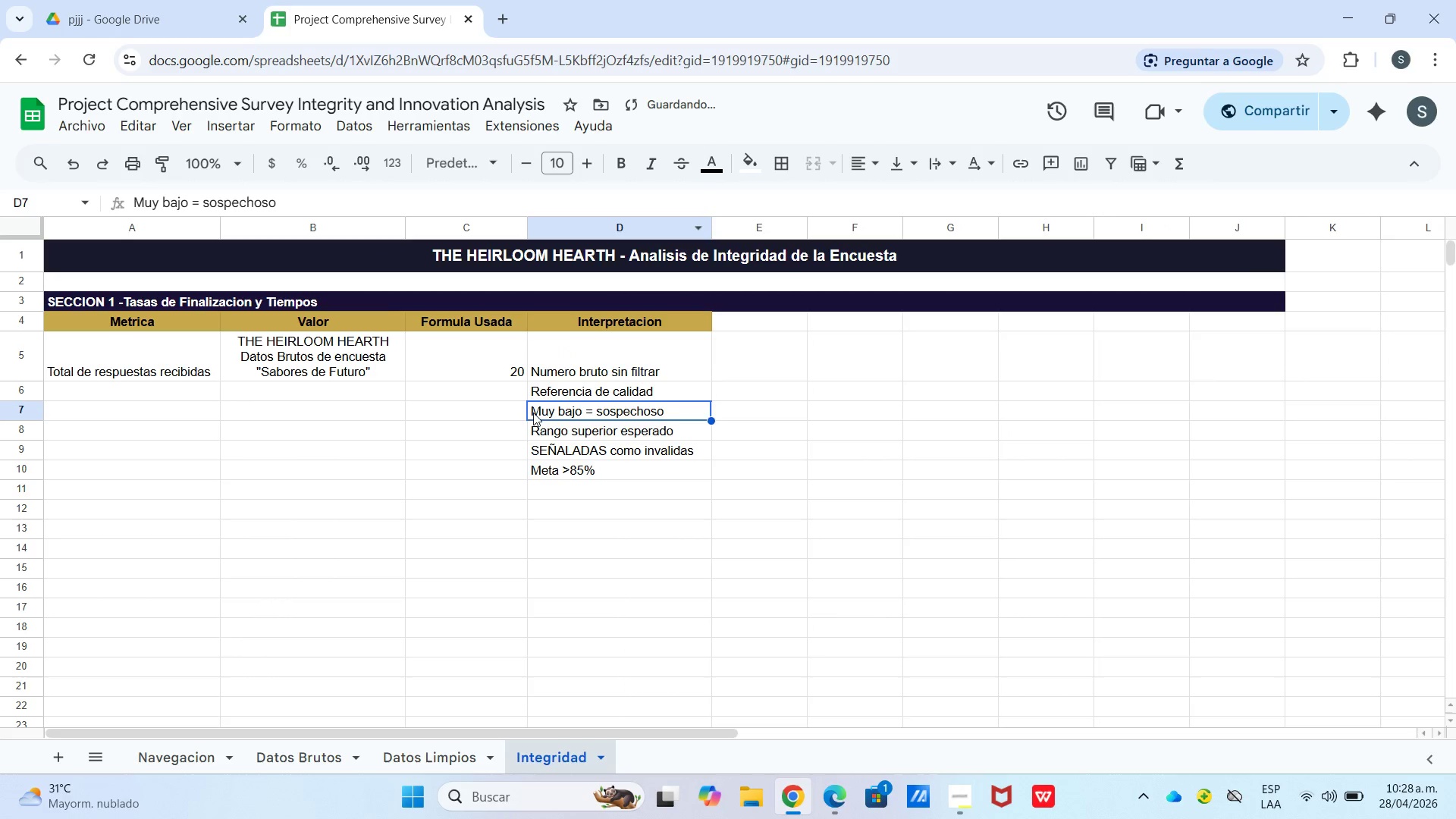 
triple_click([533, 413])
 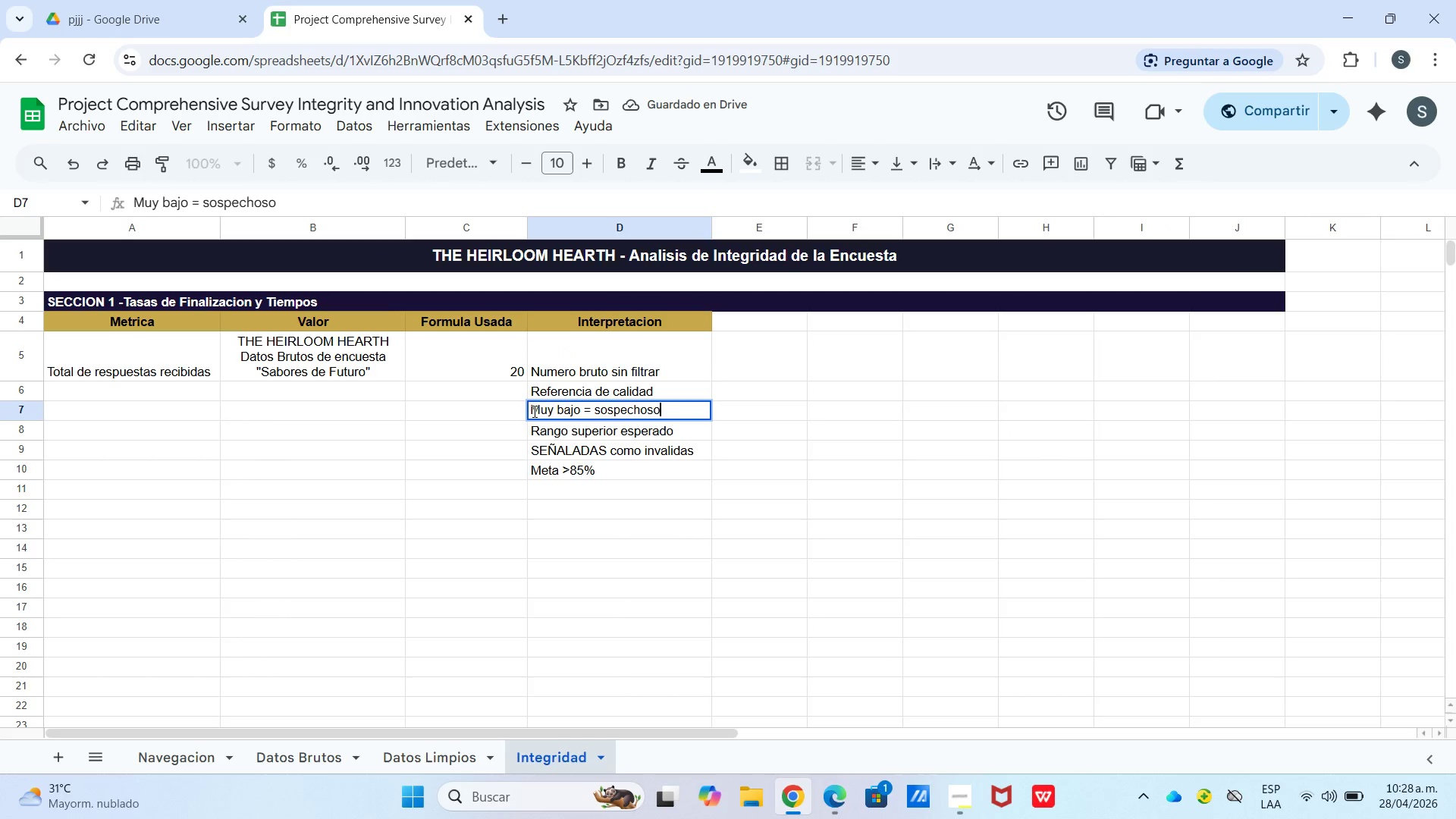 
triple_click([532, 410])
 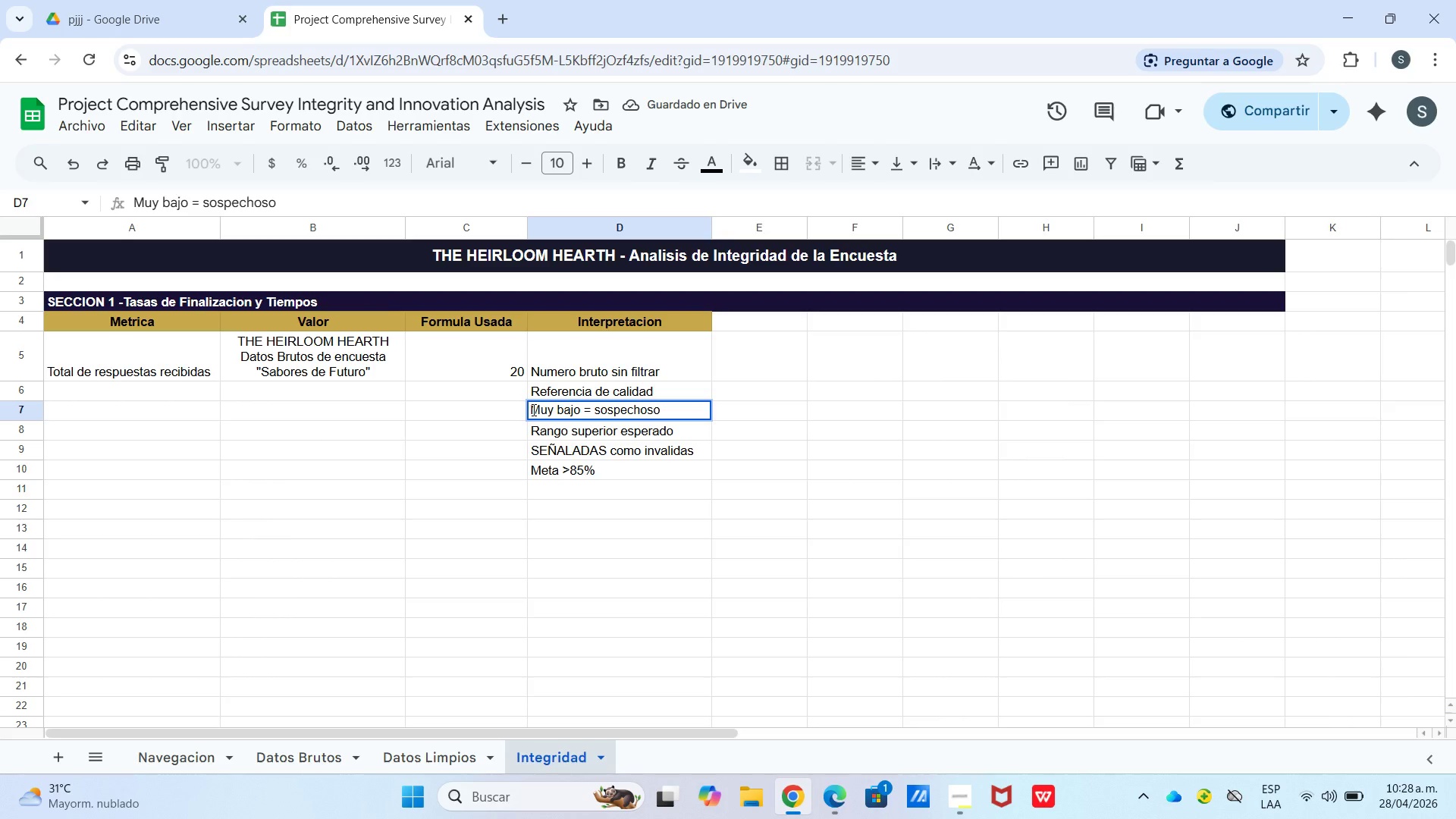 
right_click([532, 410])
 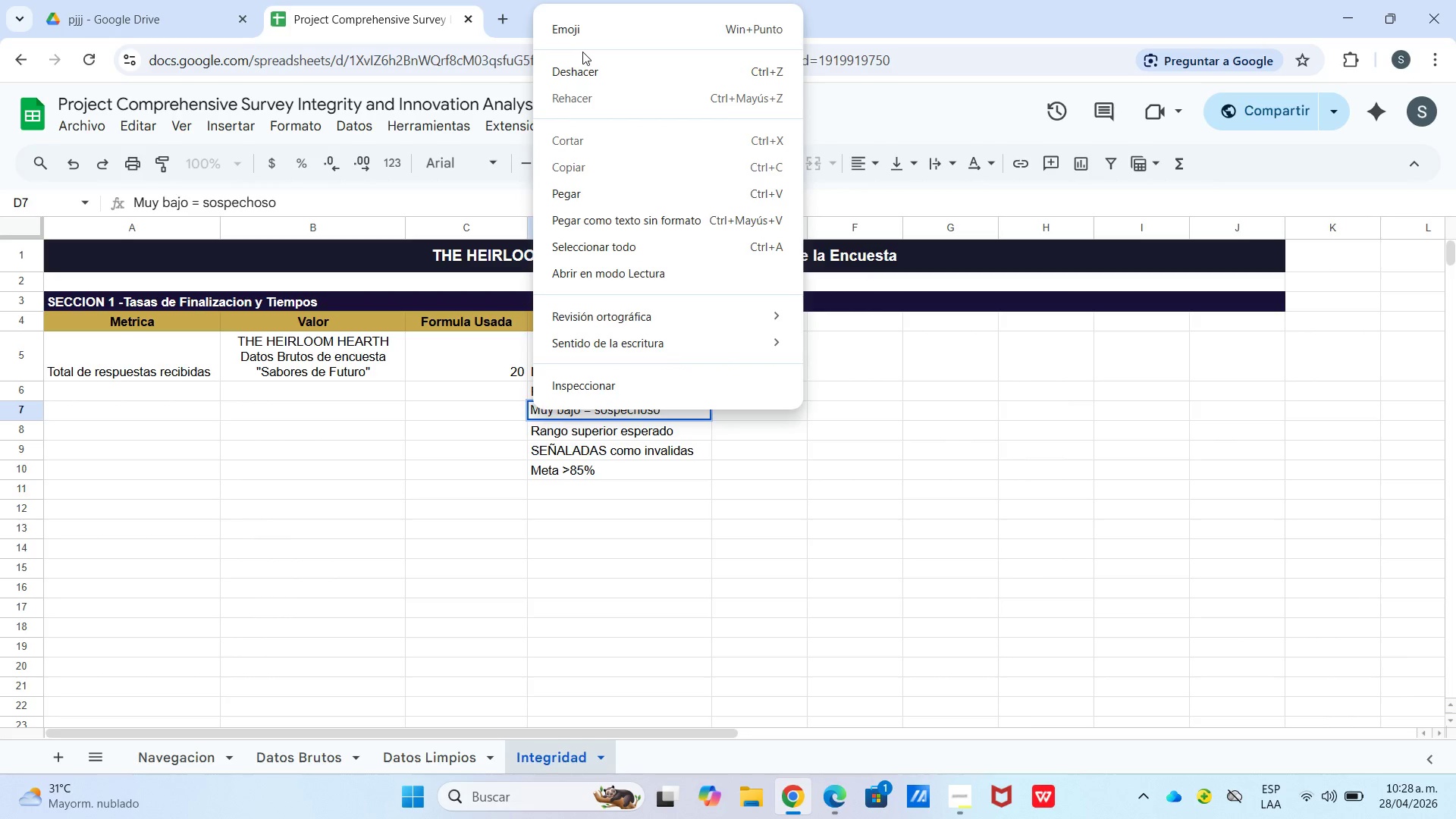 
double_click([591, 35])
 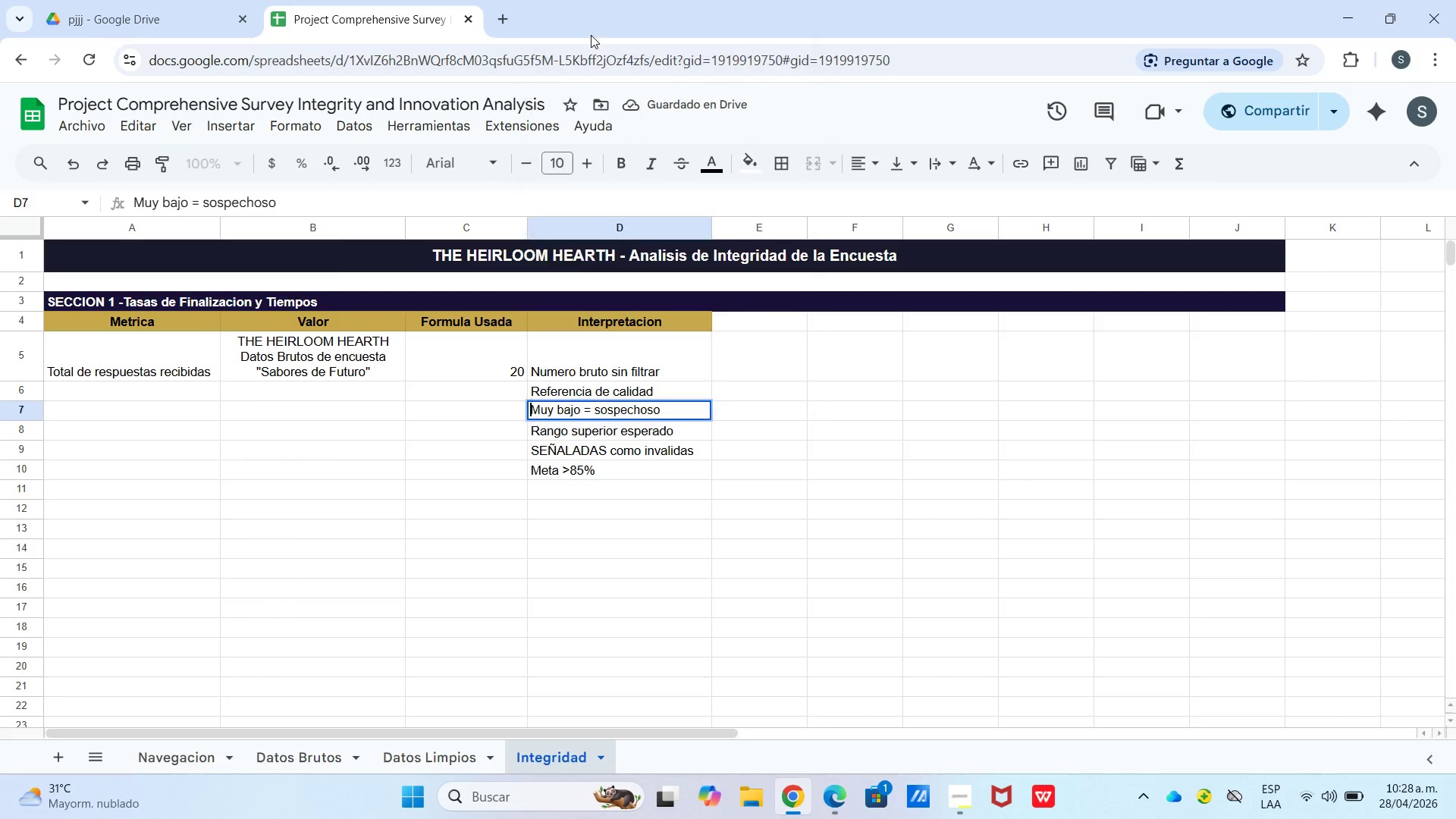 
hold_key(key=Period, duration=15.92)
 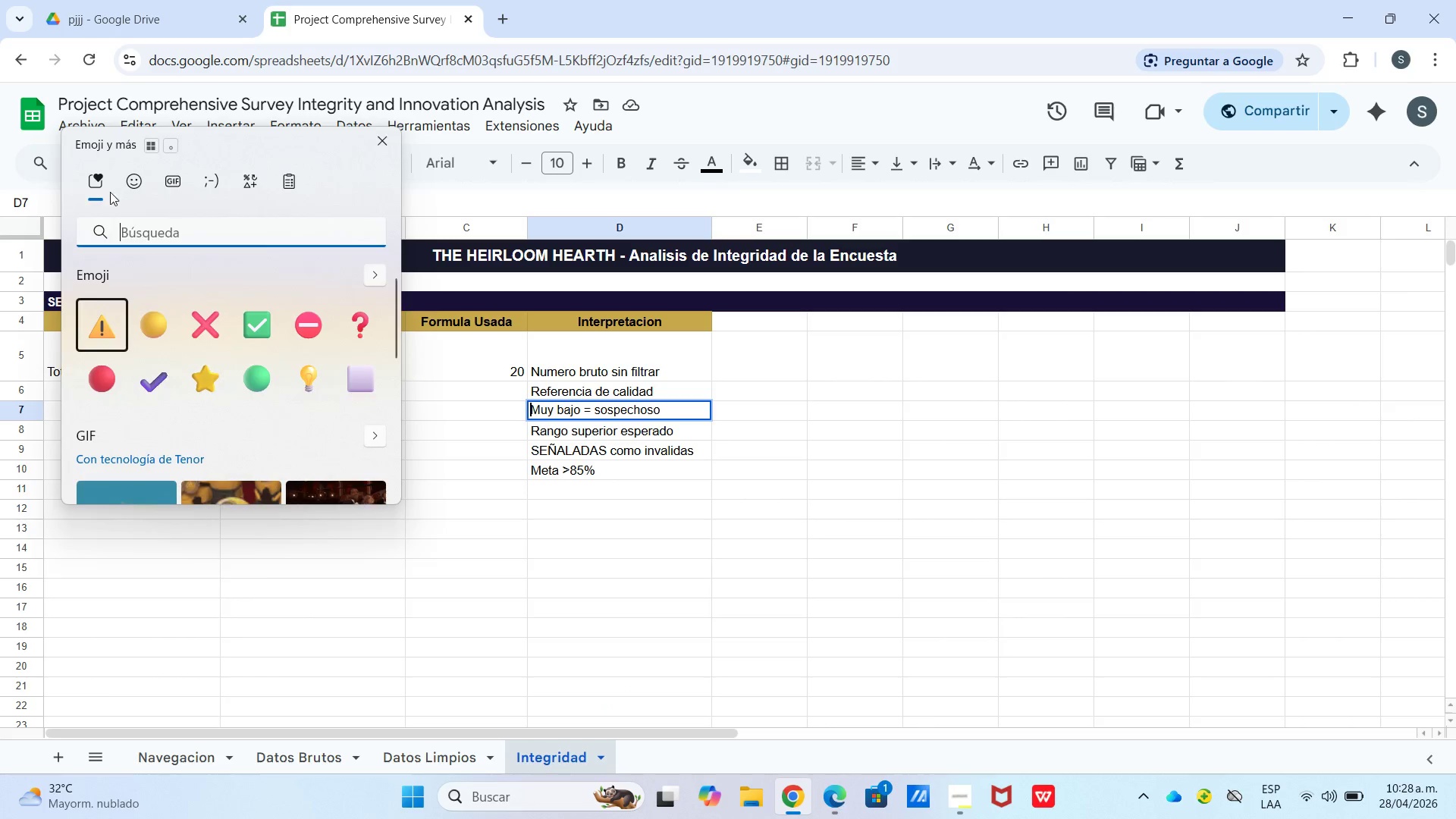 
key(Meta+MetaLeft)
 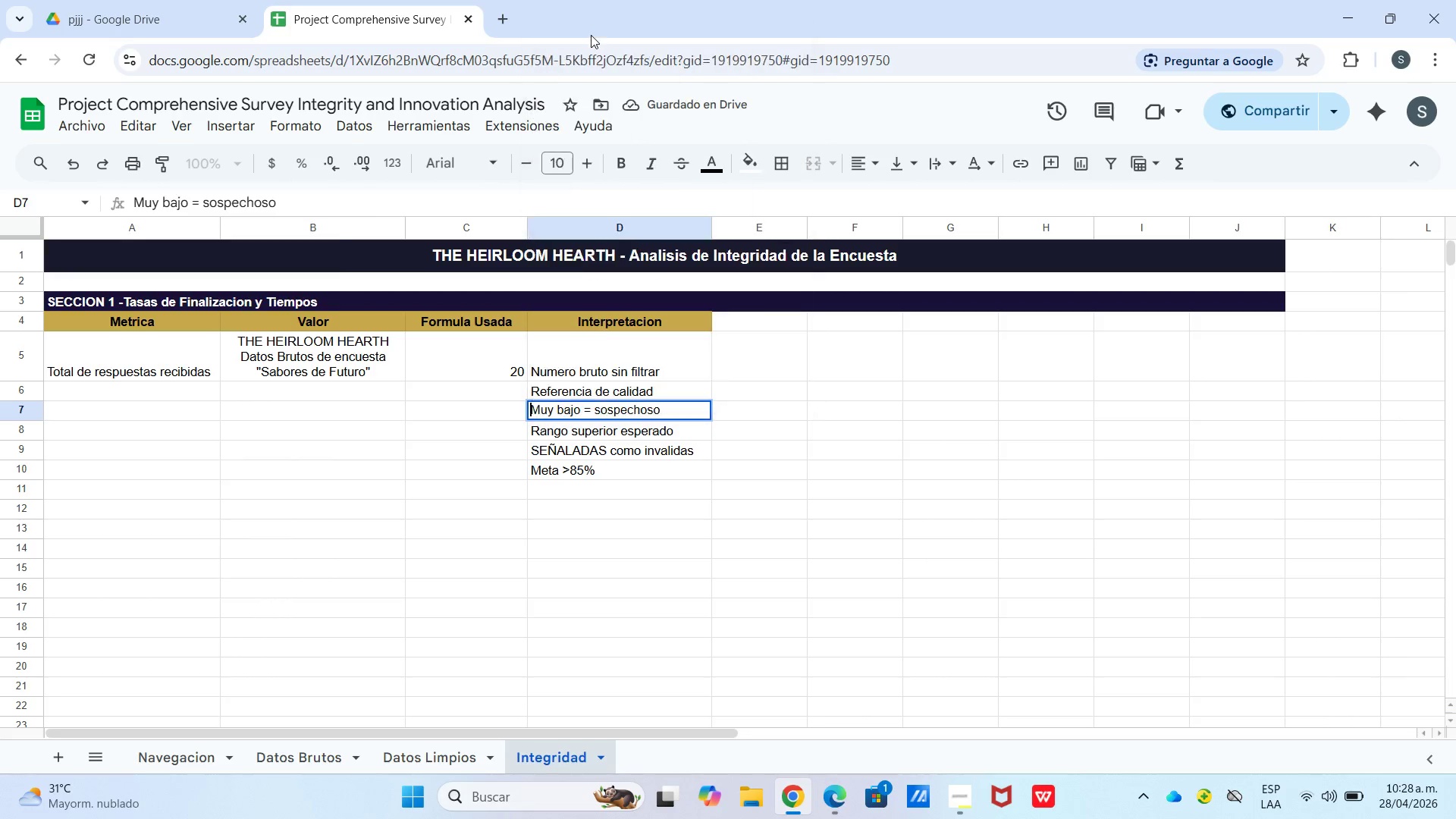 
double_click([160, 218])
 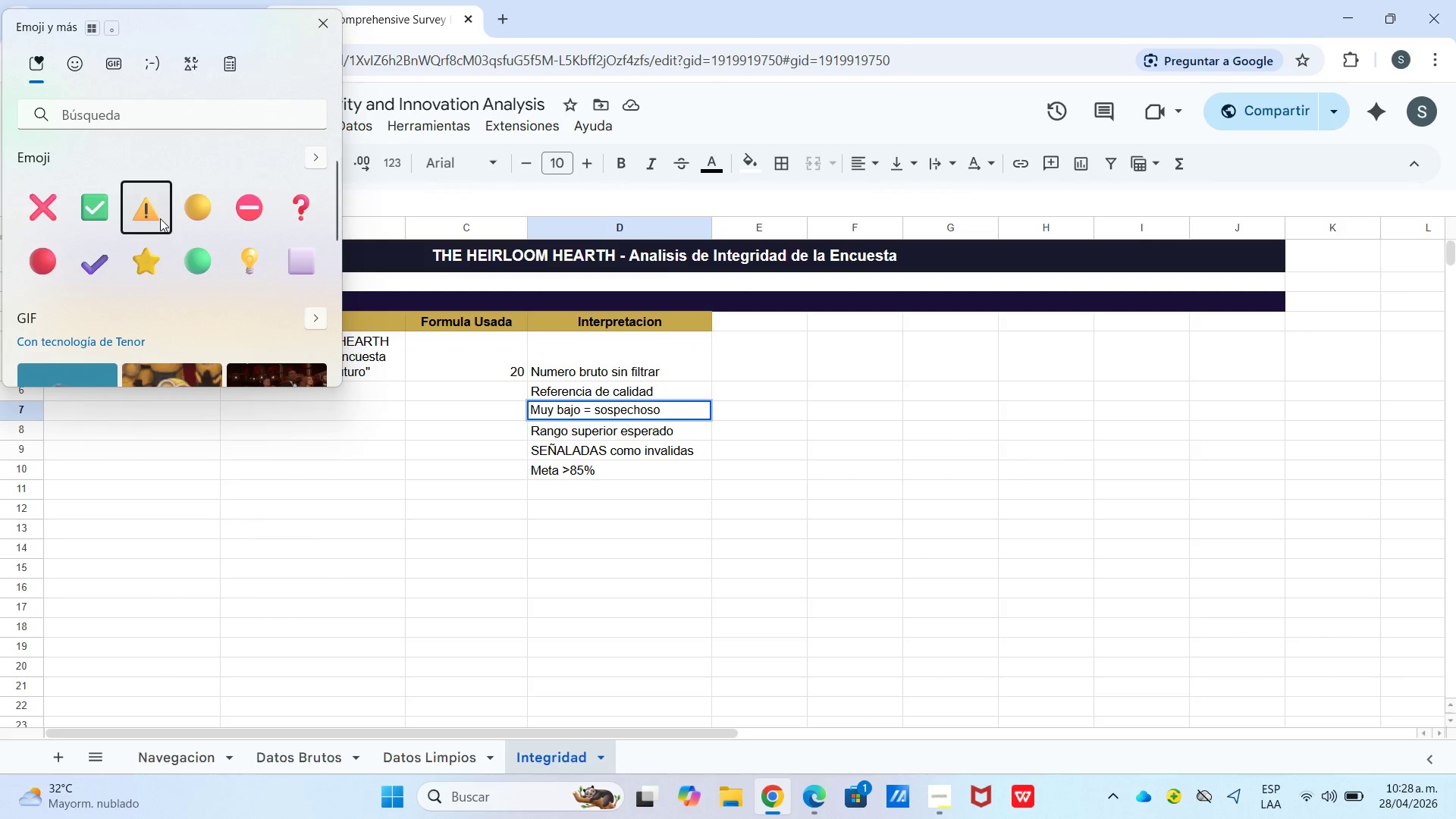 
triple_click([160, 218])
 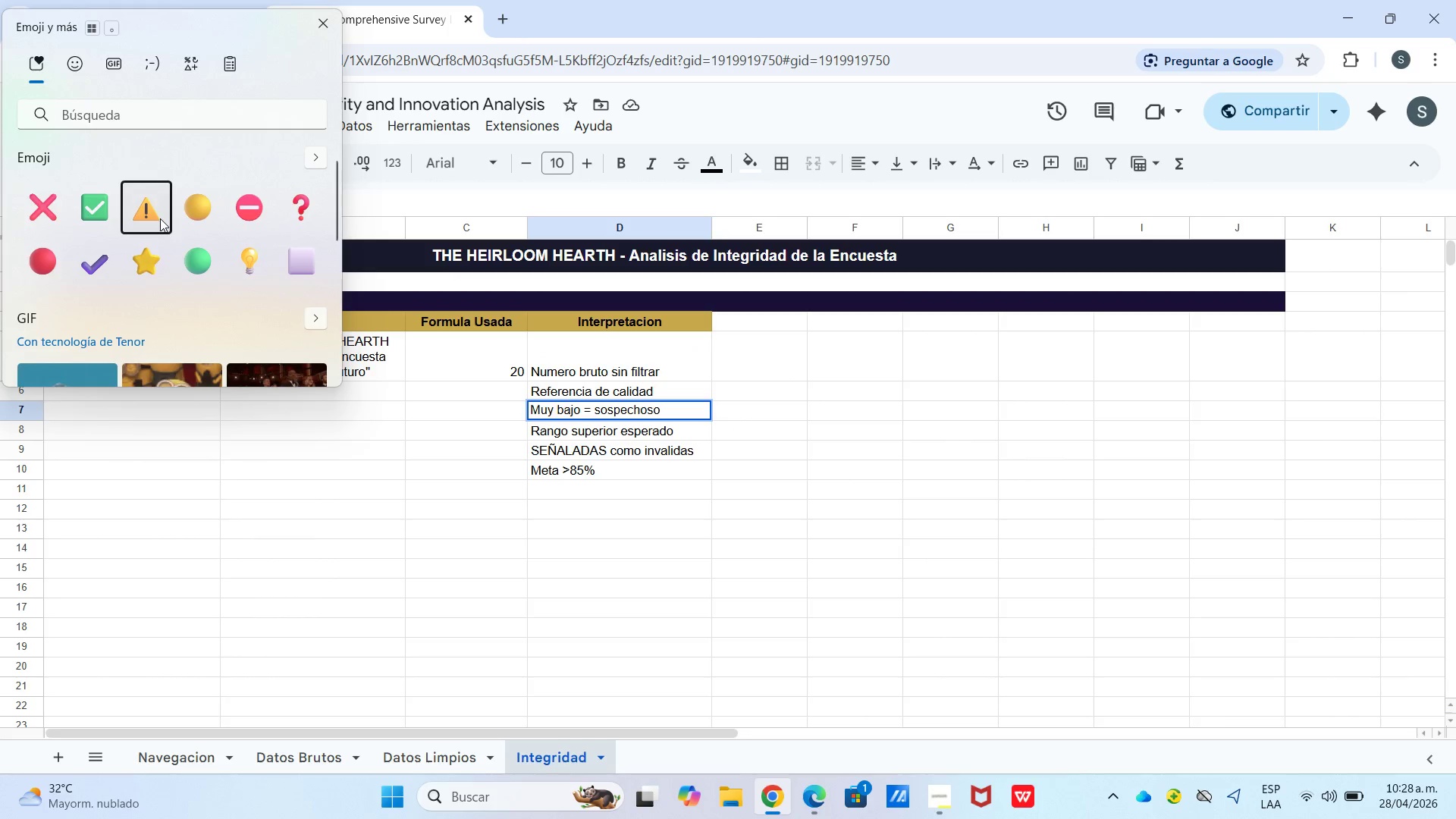 
triple_click([160, 218])
 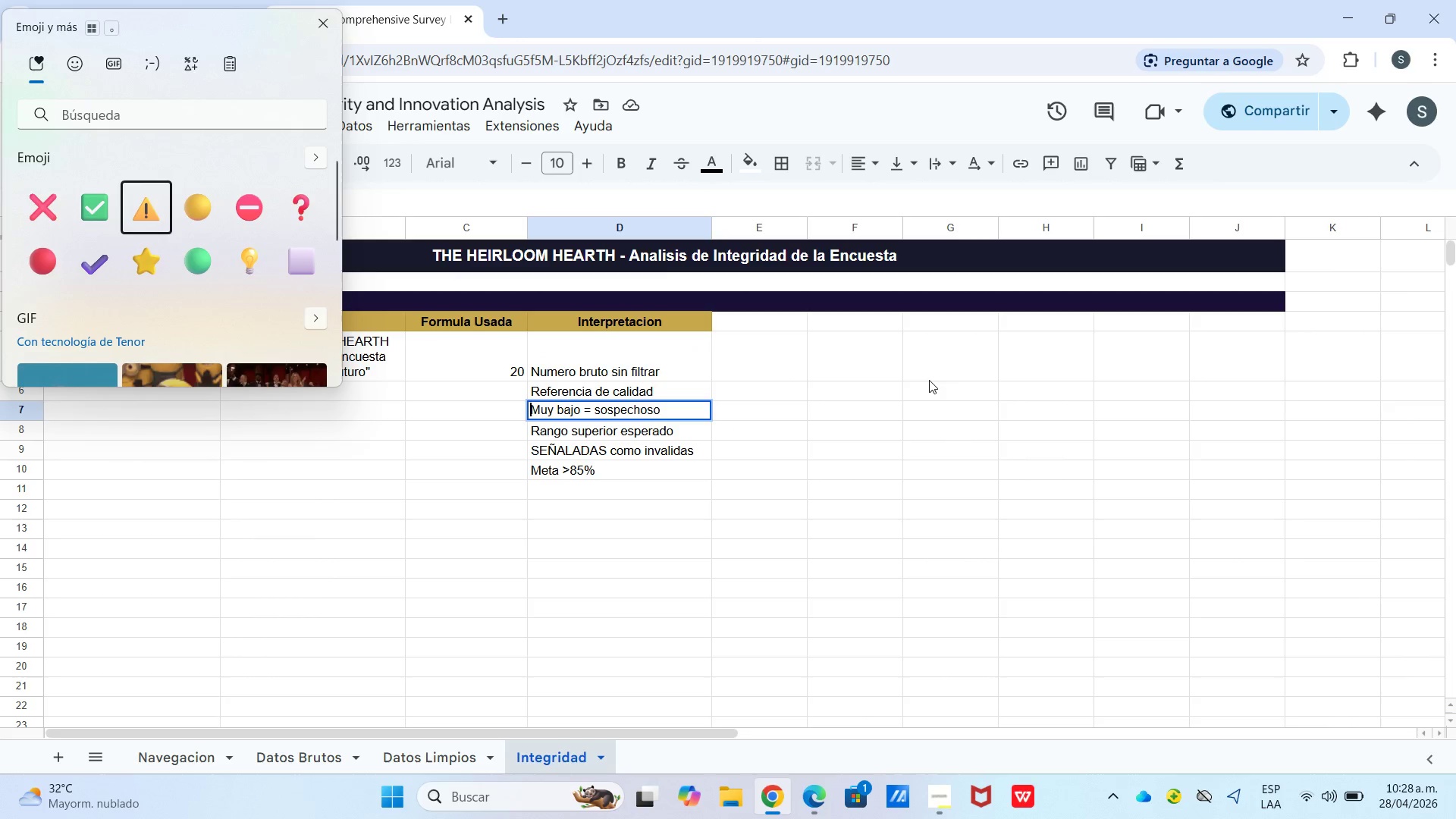 
left_click_drag(start_coordinate=[967, 401], to_coordinate=[963, 402])
 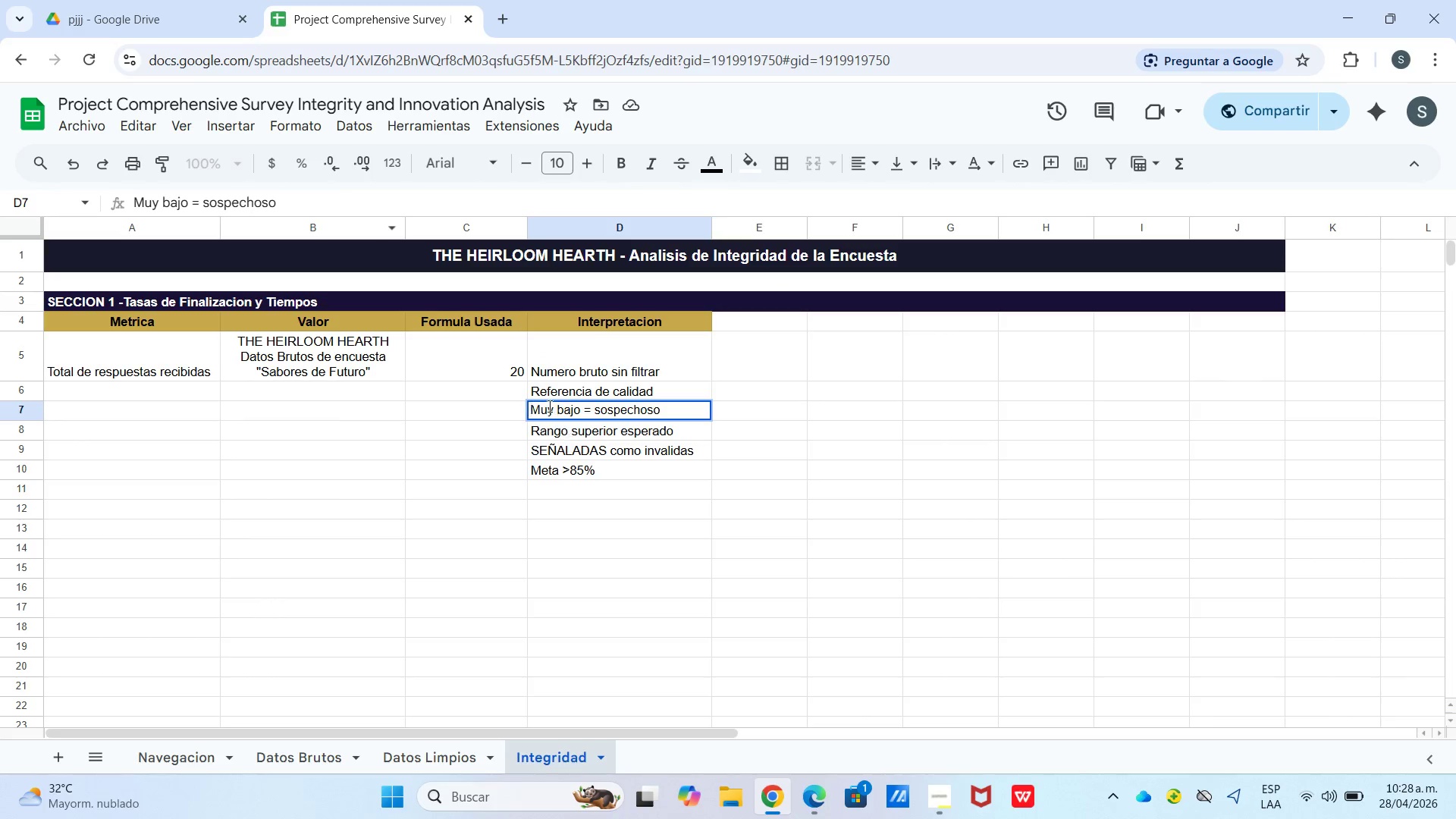 
double_click([533, 406])
 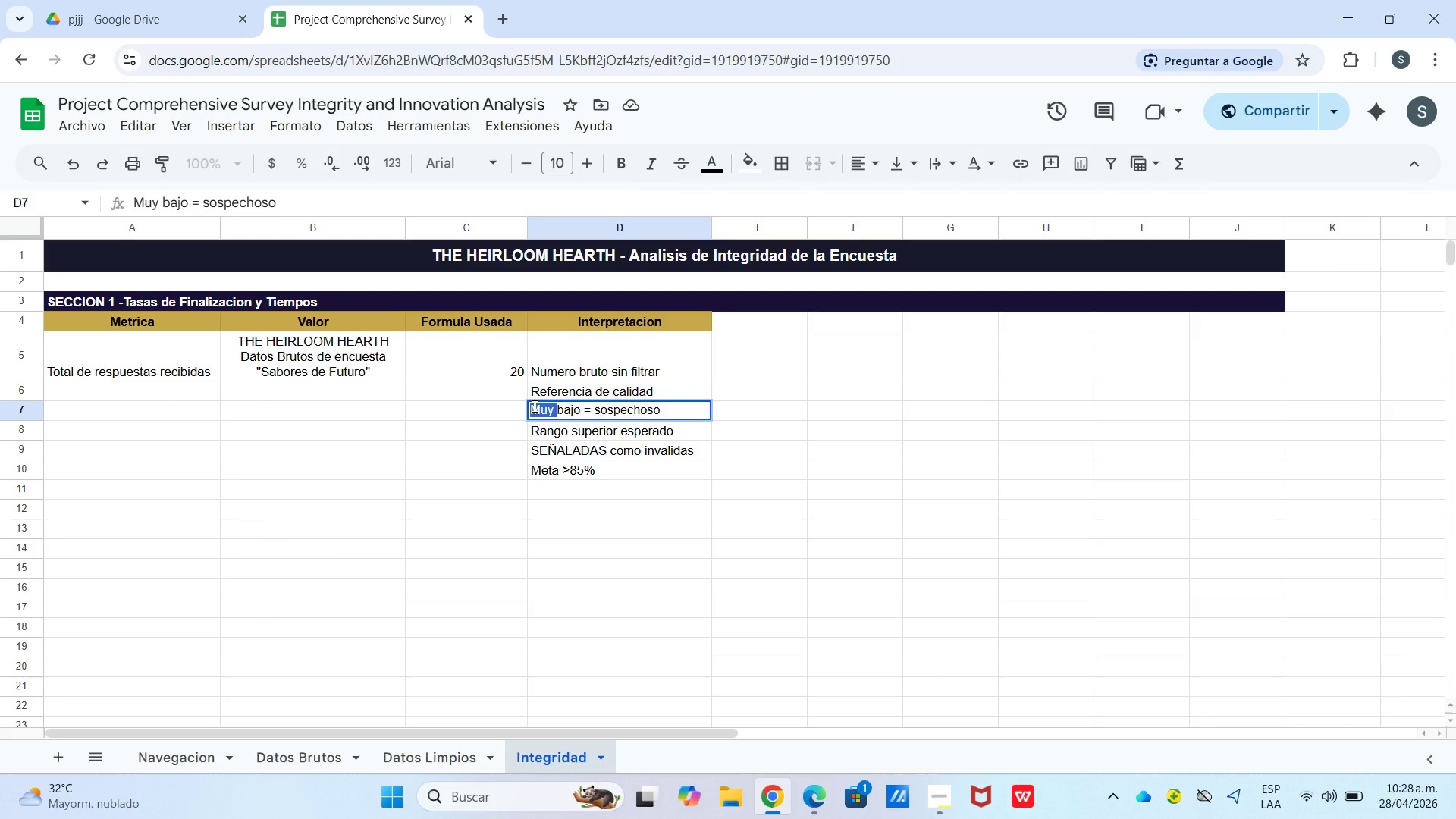 
triple_click([533, 406])
 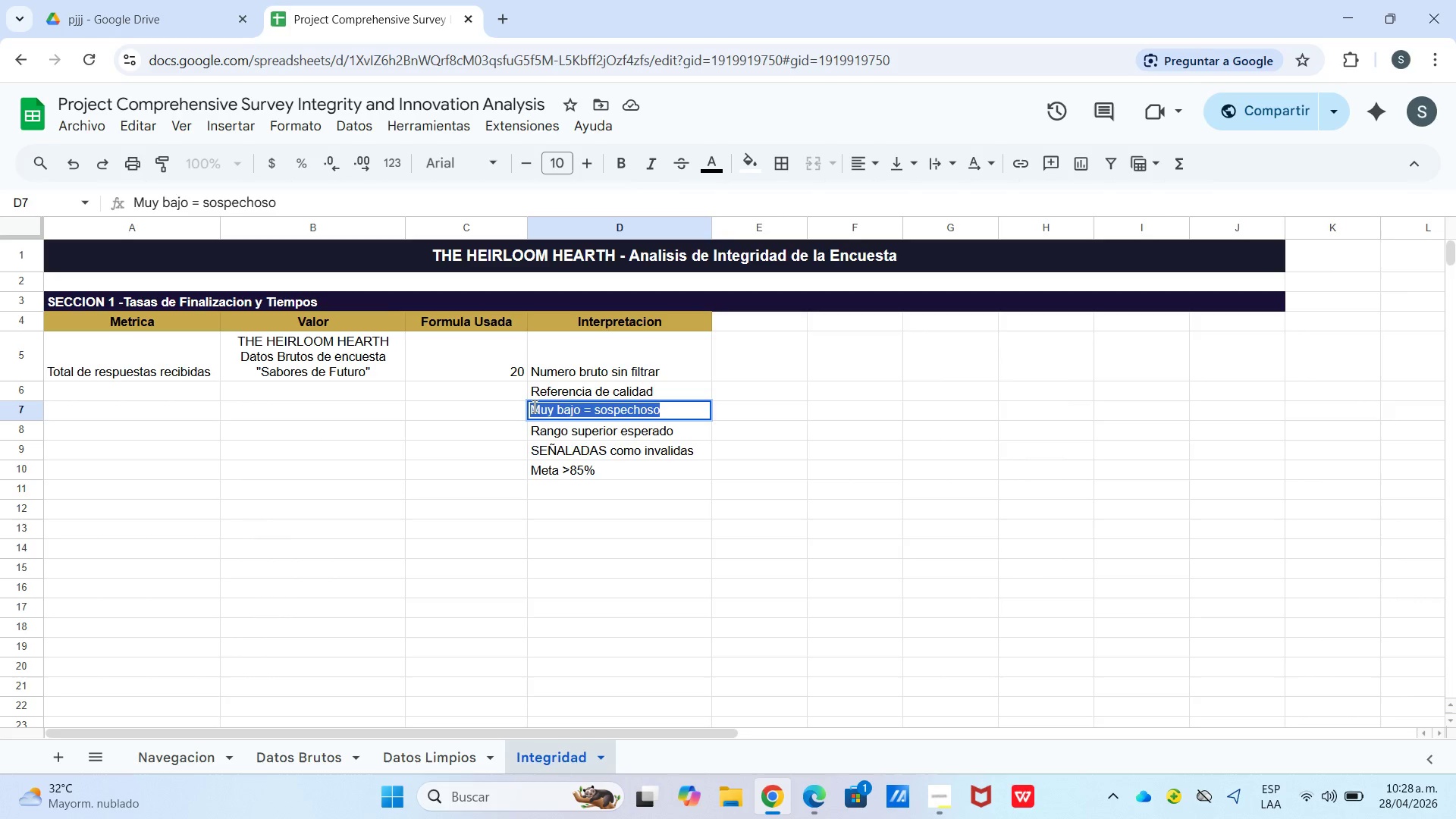 
triple_click([533, 406])
 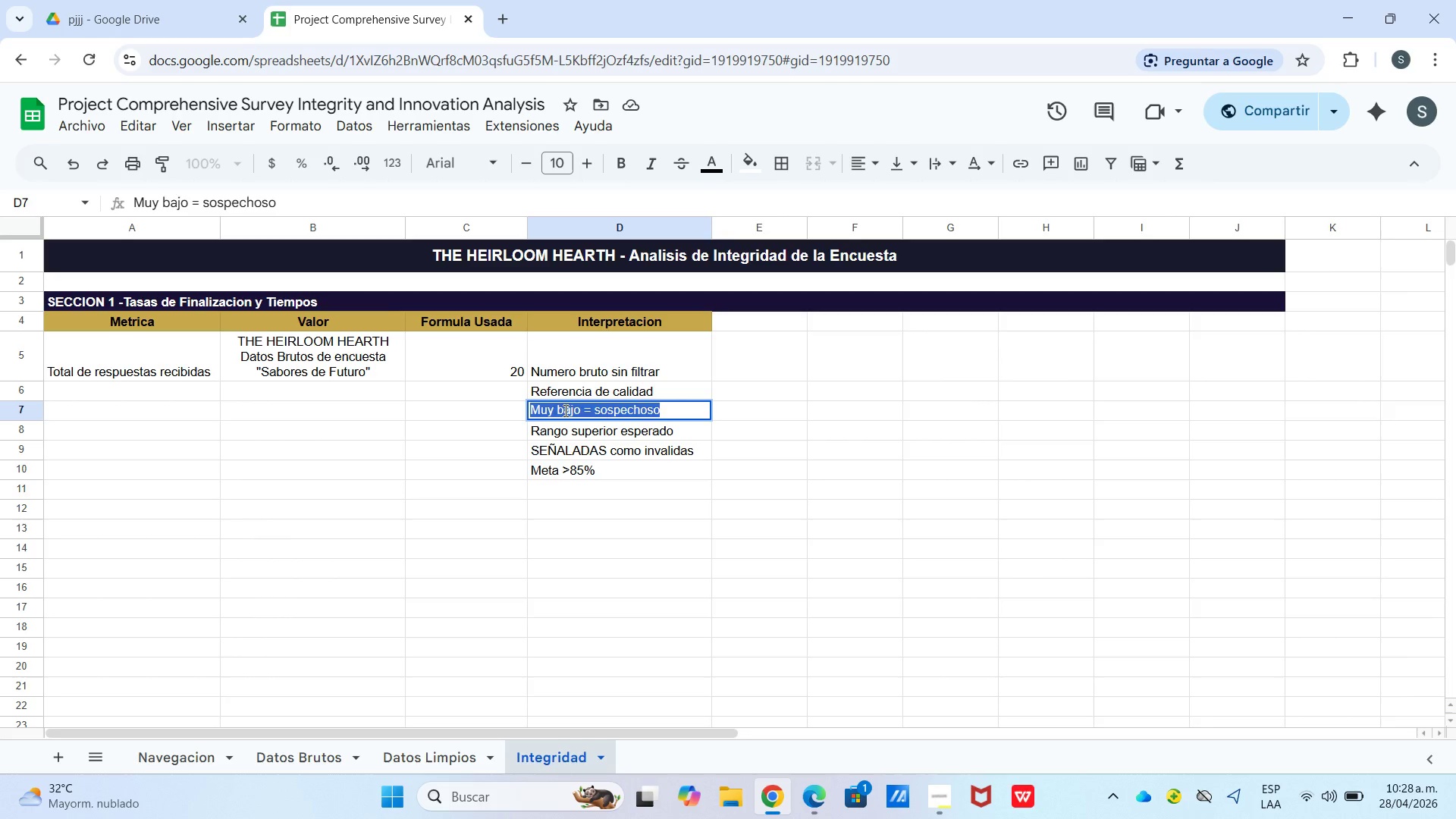 
triple_click([568, 413])
 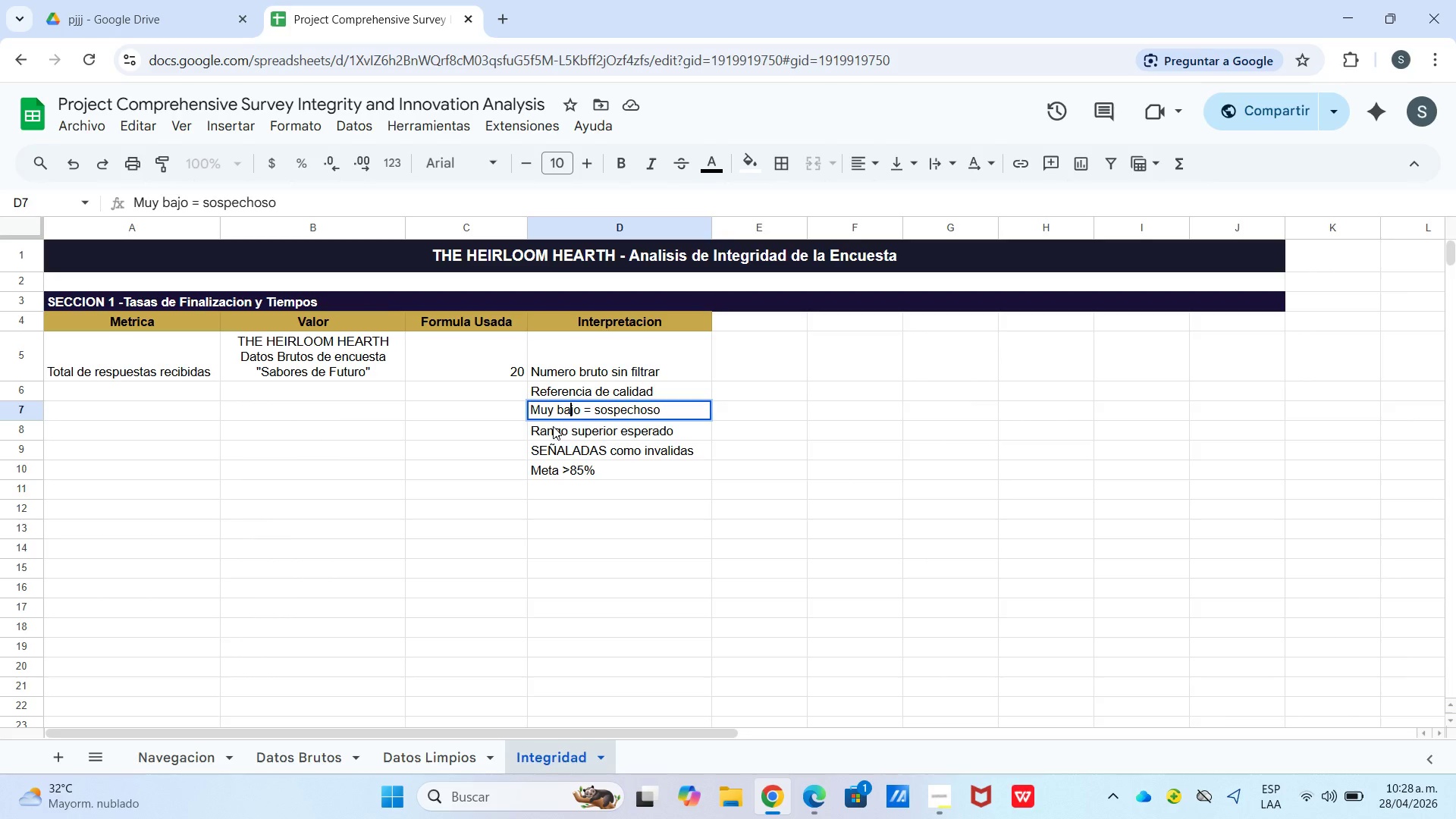 
left_click_drag(start_coordinate=[553, 426], to_coordinate=[549, 427])
 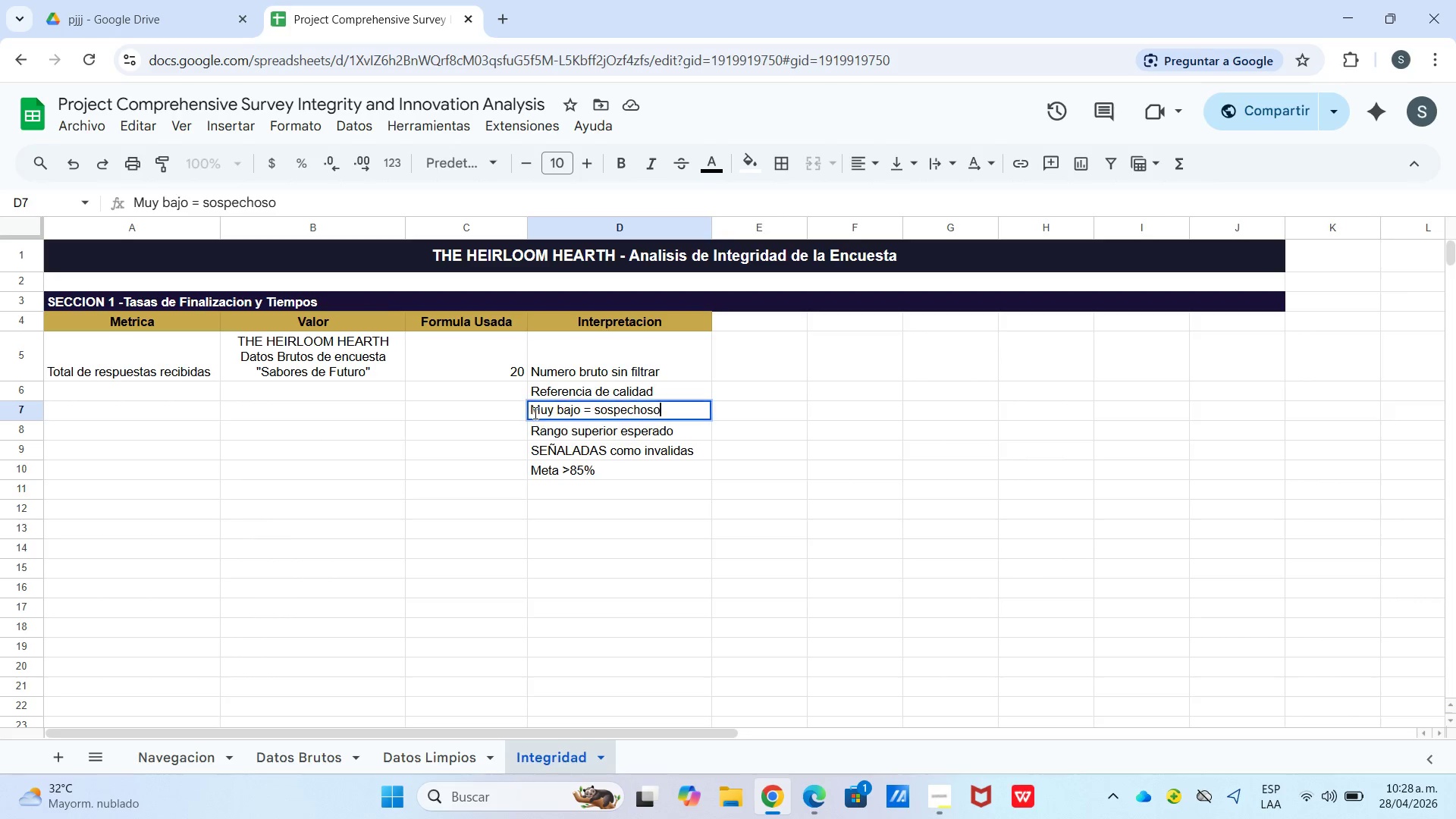 
triple_click([534, 413])
 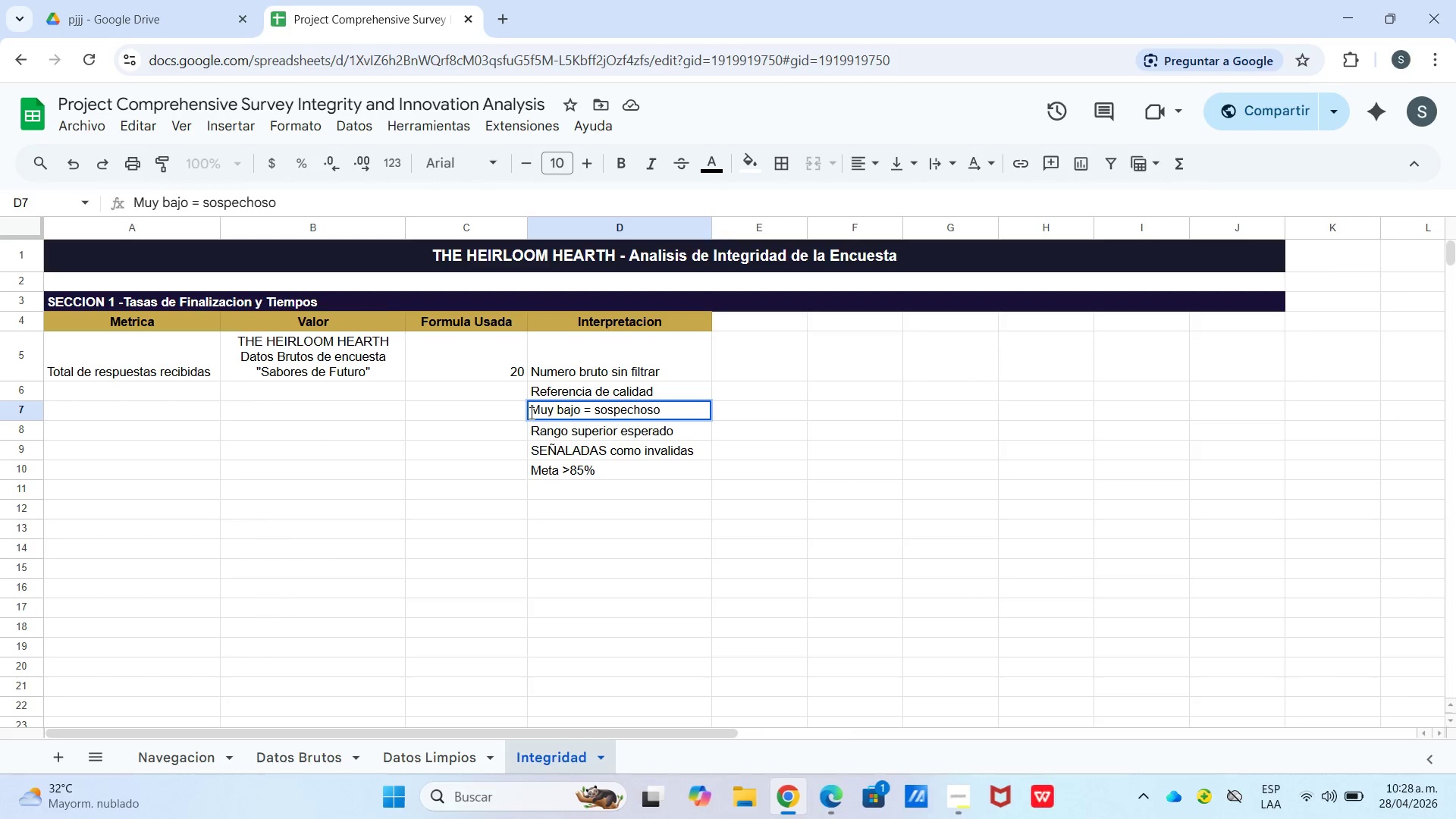 
double_click([529, 412])
 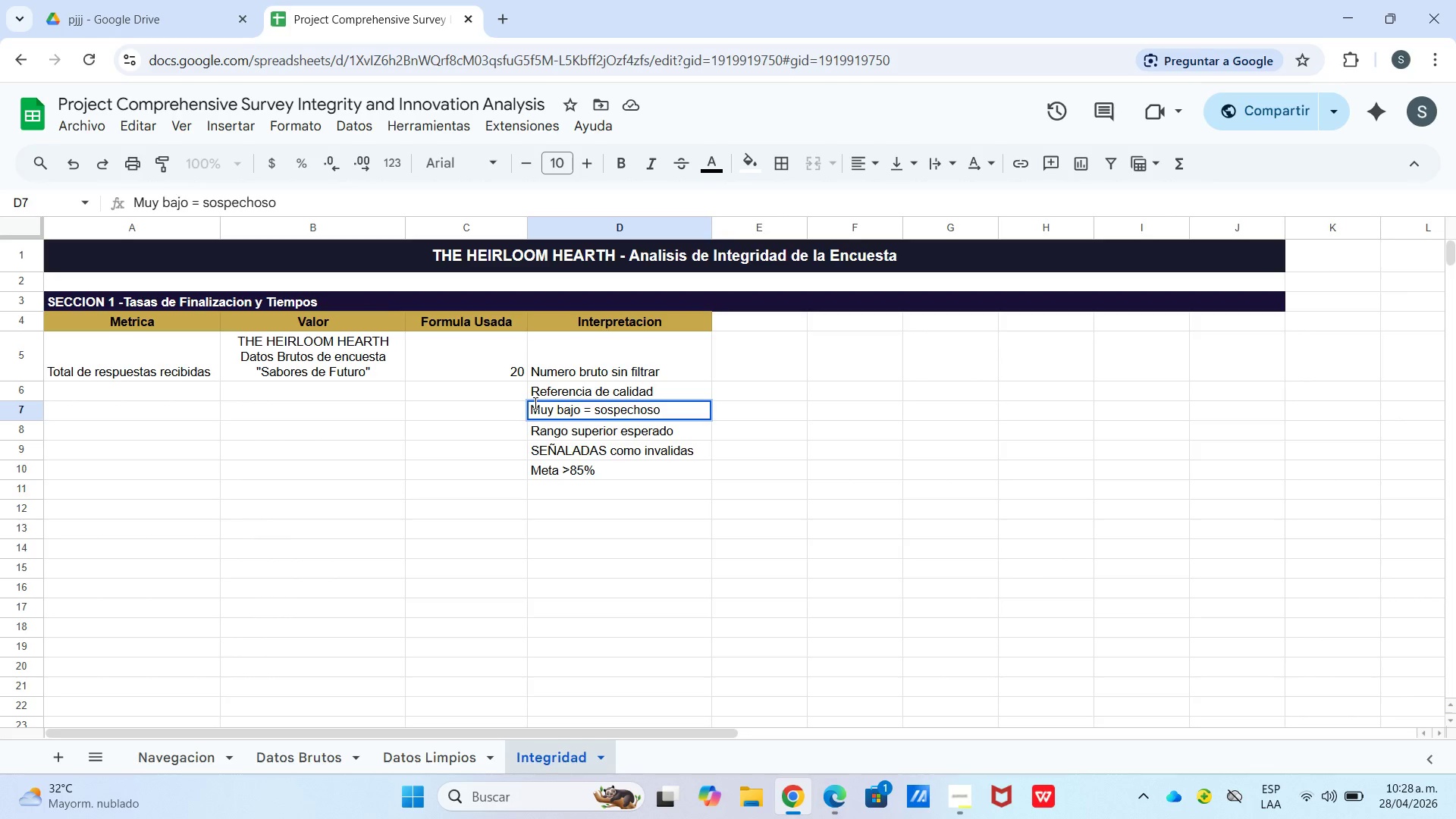 
right_click([534, 403])
 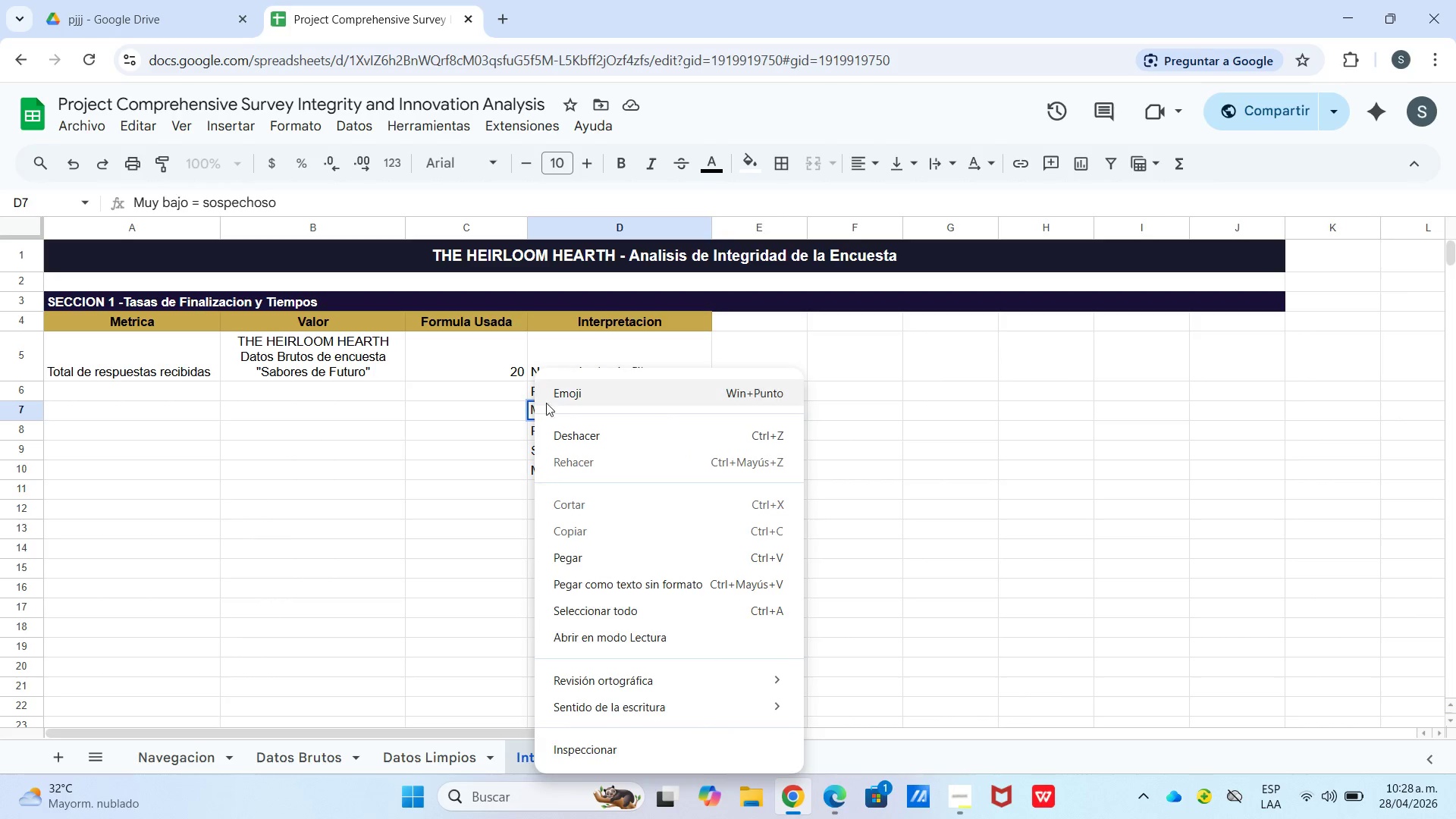 
left_click([555, 401])
 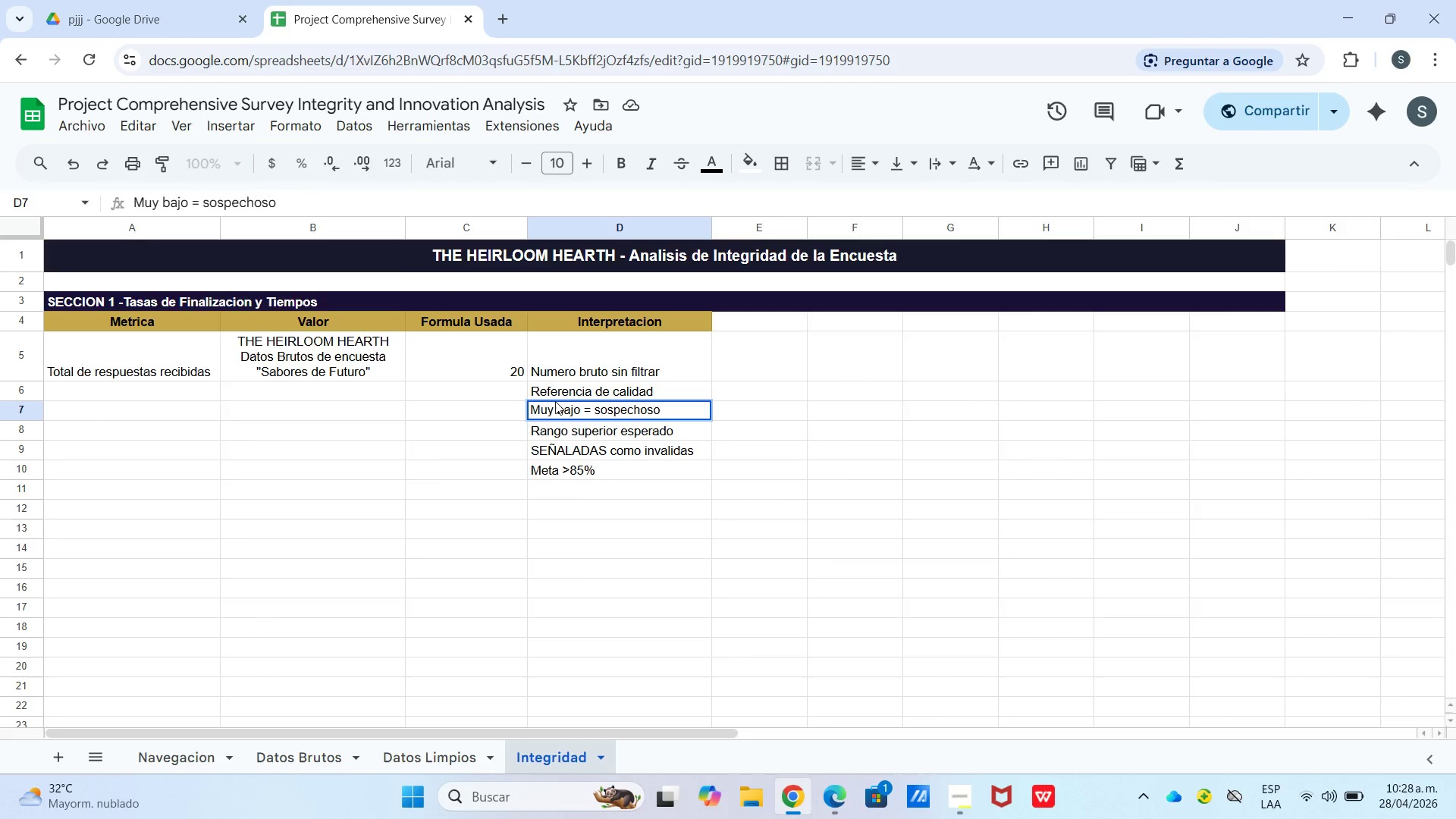 
key(Meta+MetaLeft)
 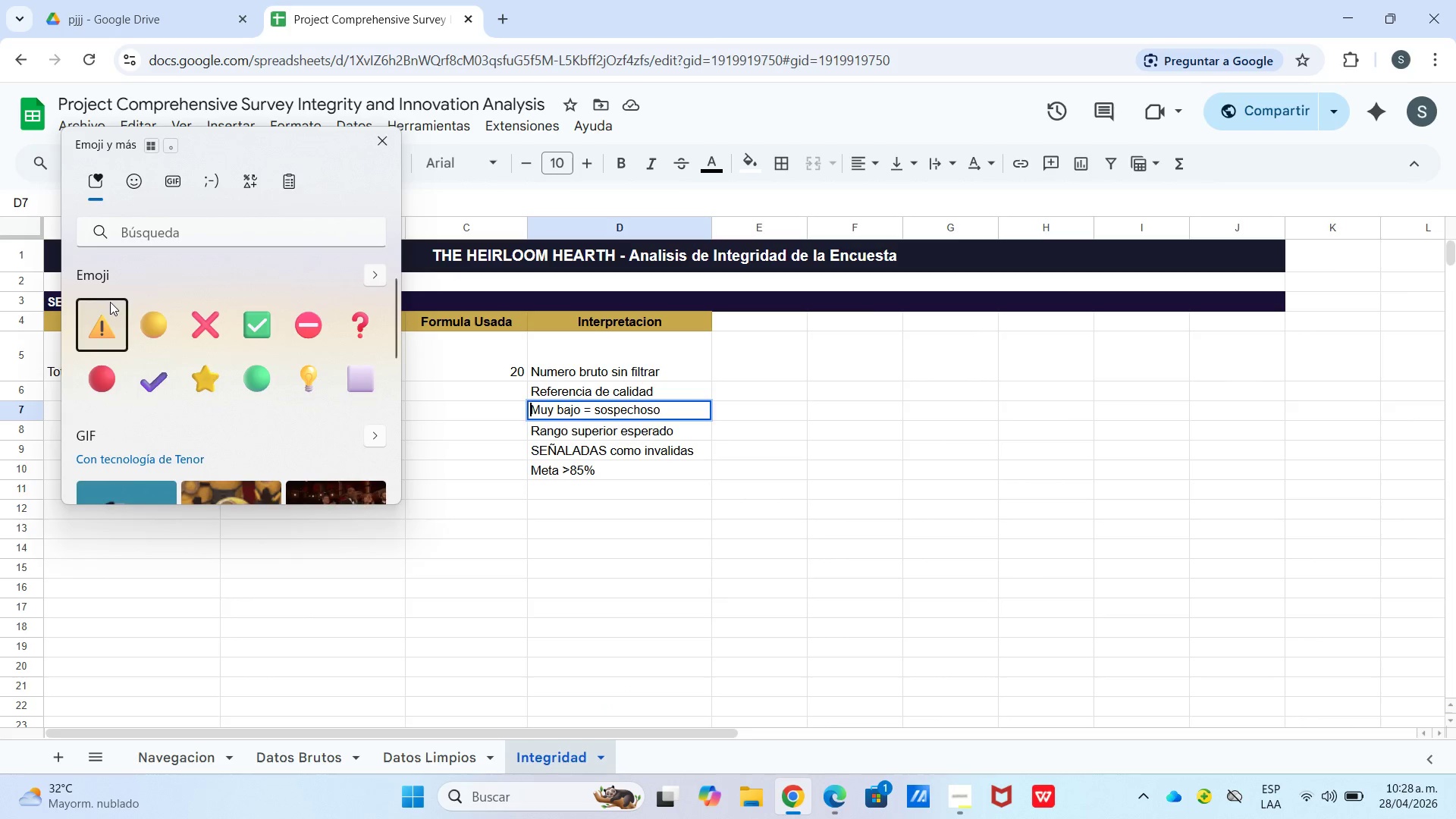 
left_click([160, 315])
 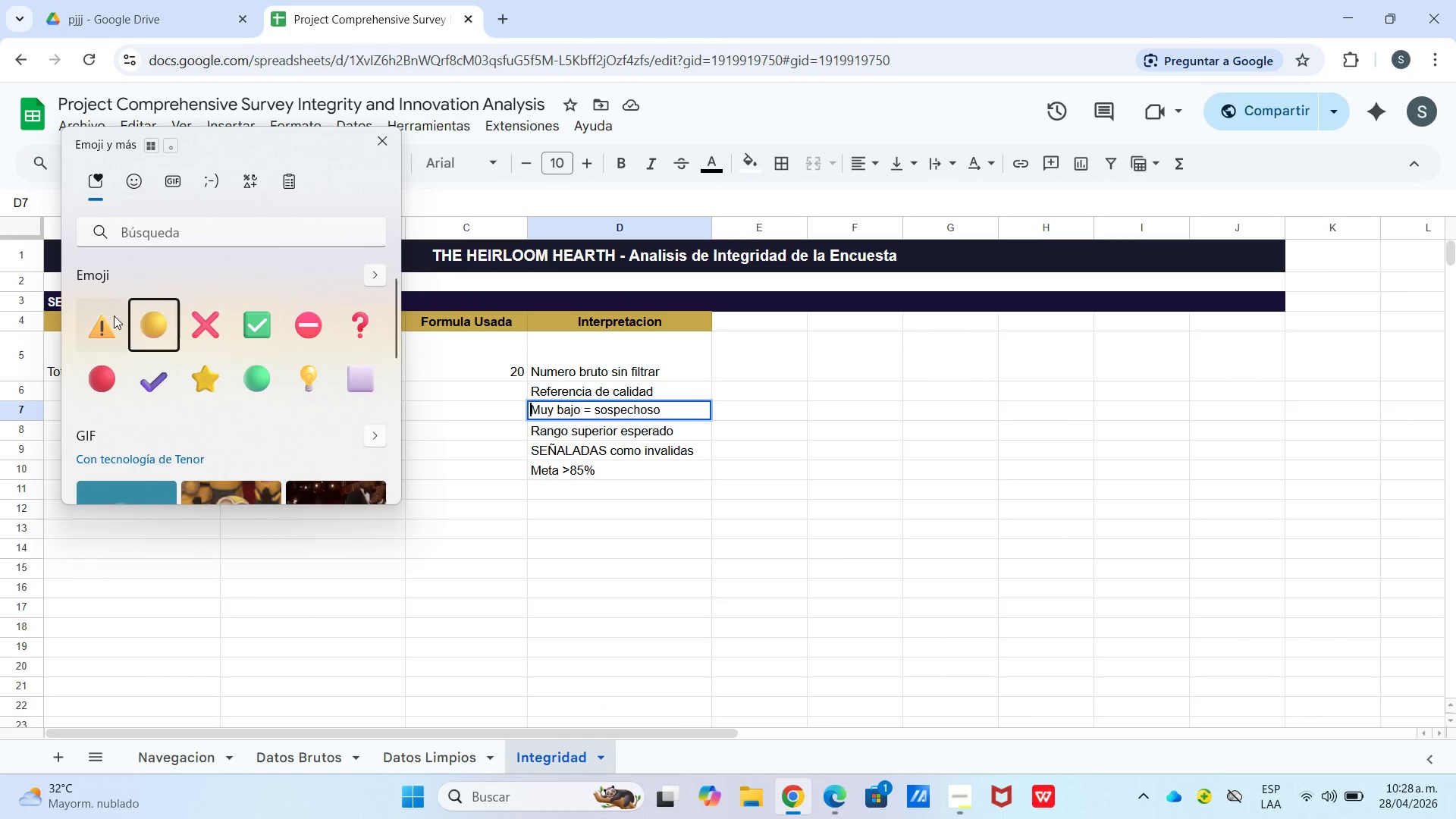 
left_click([99, 314])
 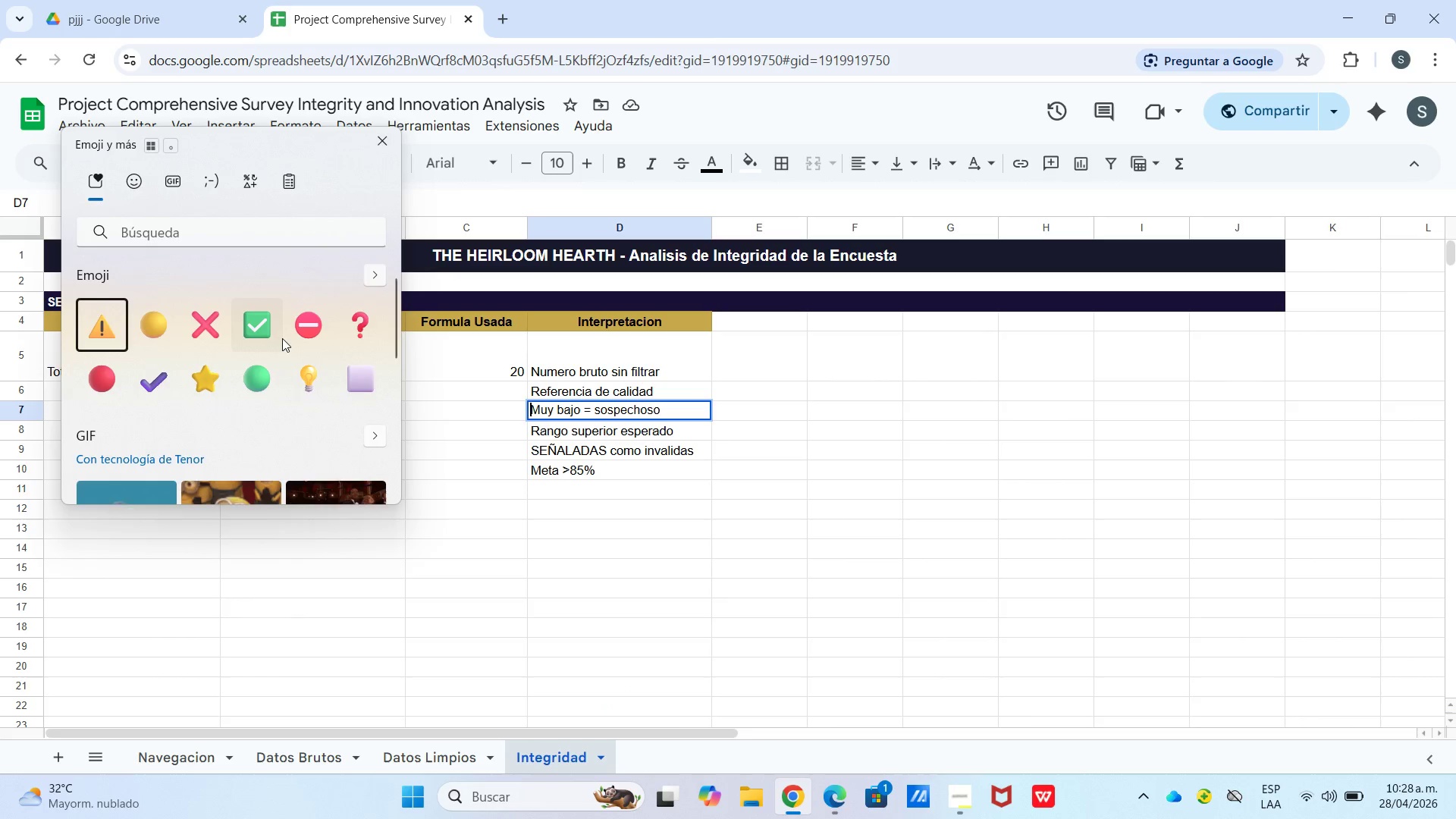 
key(Space)
 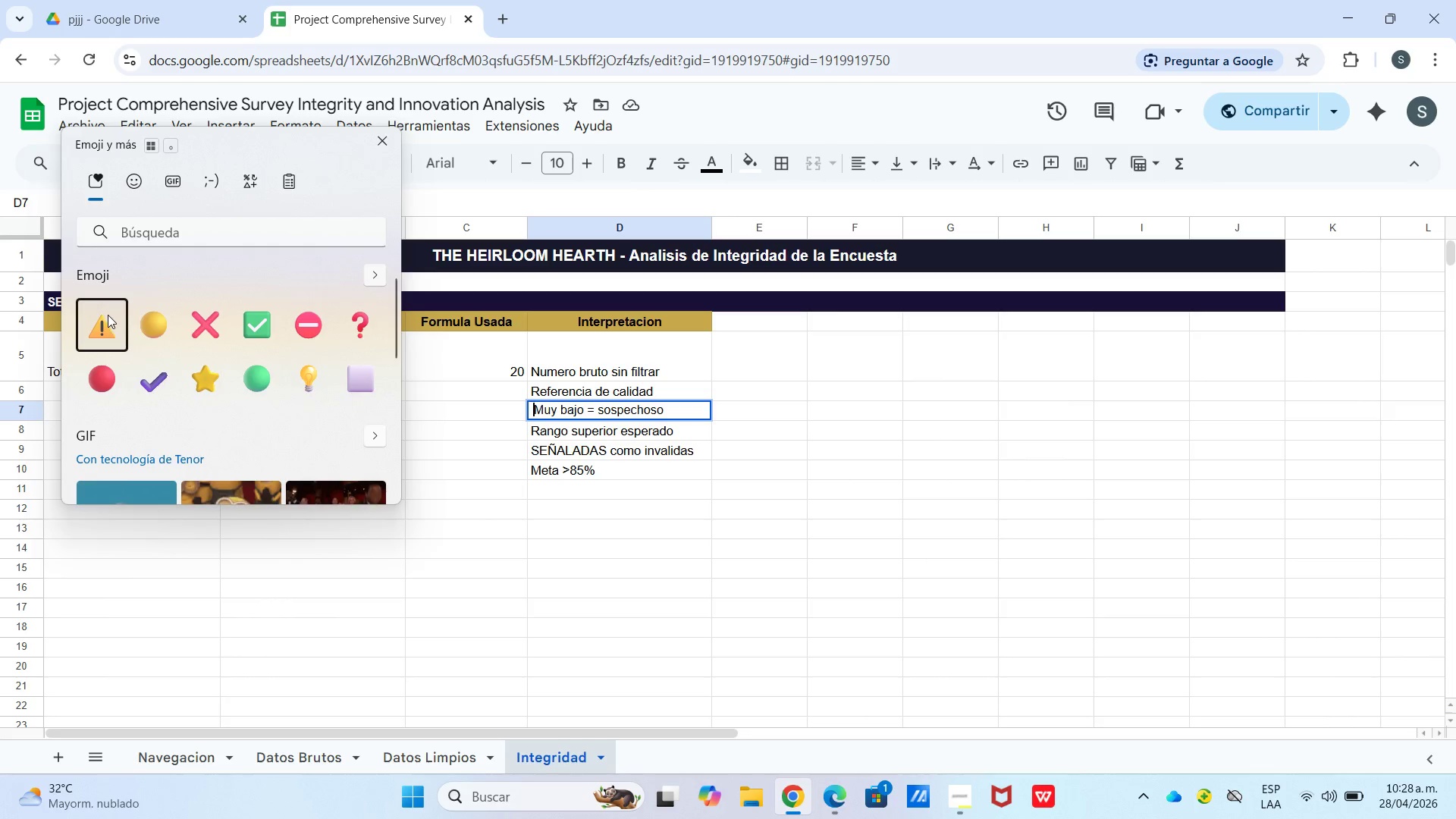 
left_click_drag(start_coordinate=[105, 318], to_coordinate=[101, 319])
 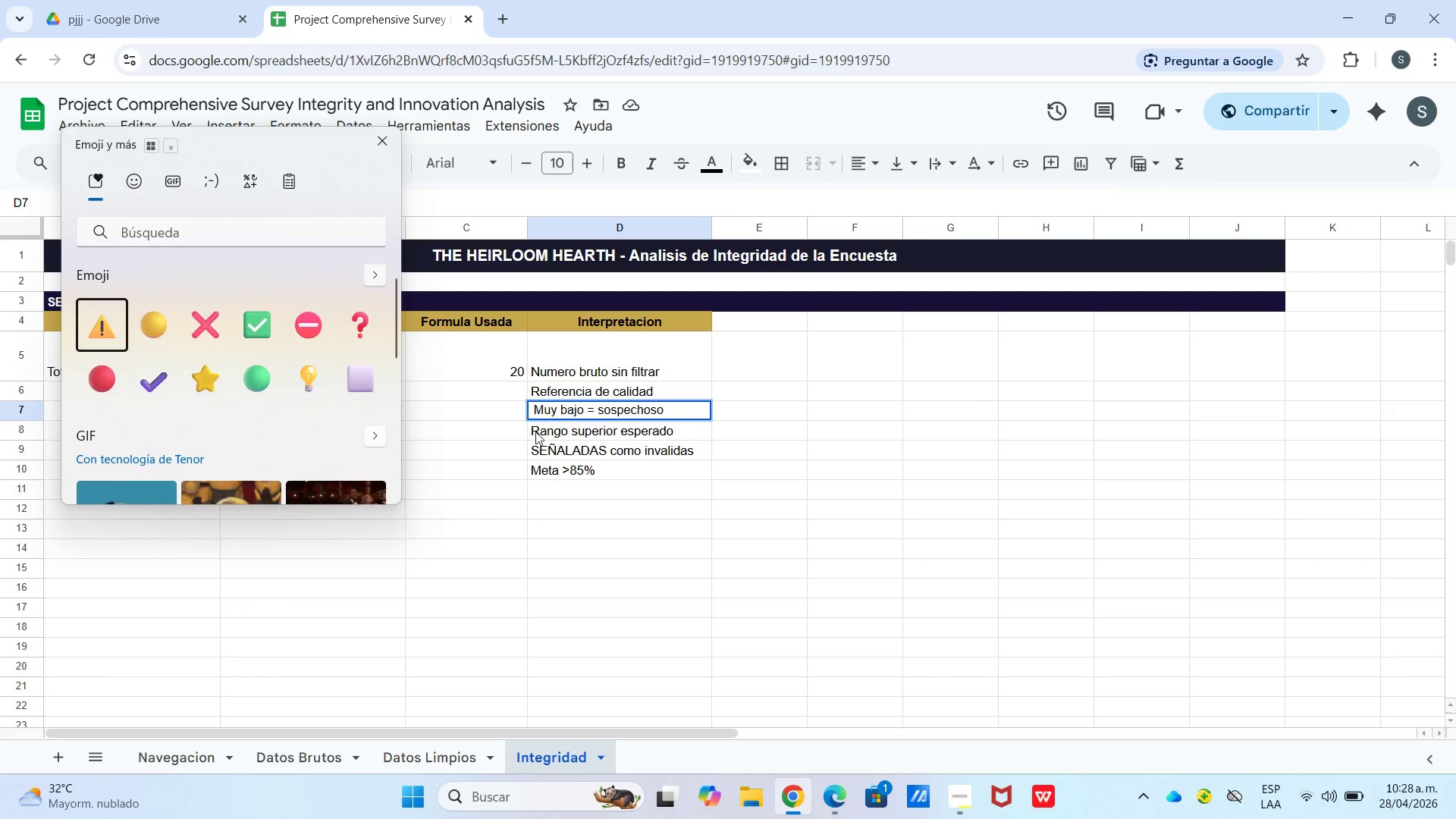 
left_click([869, 488])
 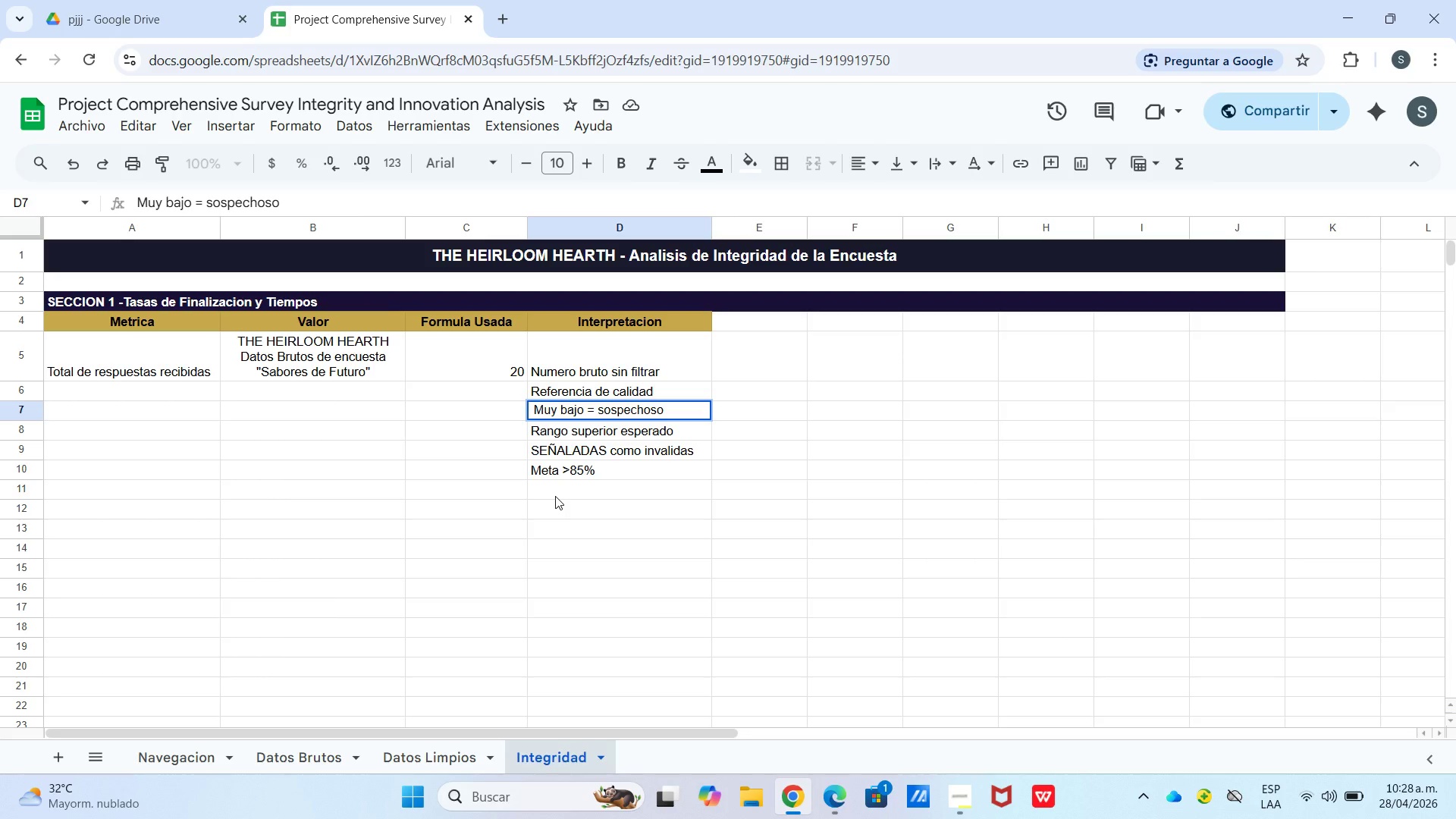 
wait(12.06)
 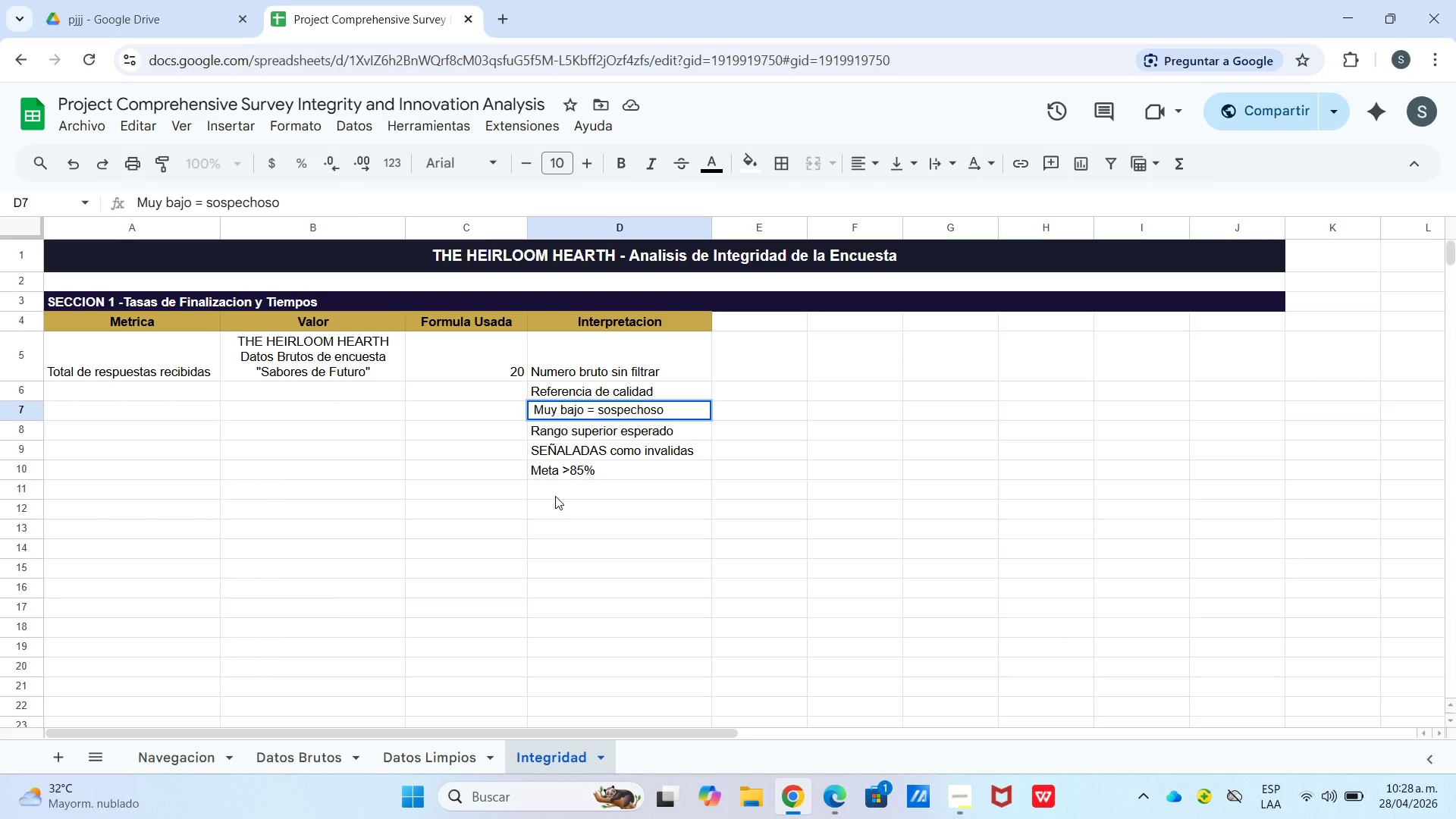 
key(Backspace)
 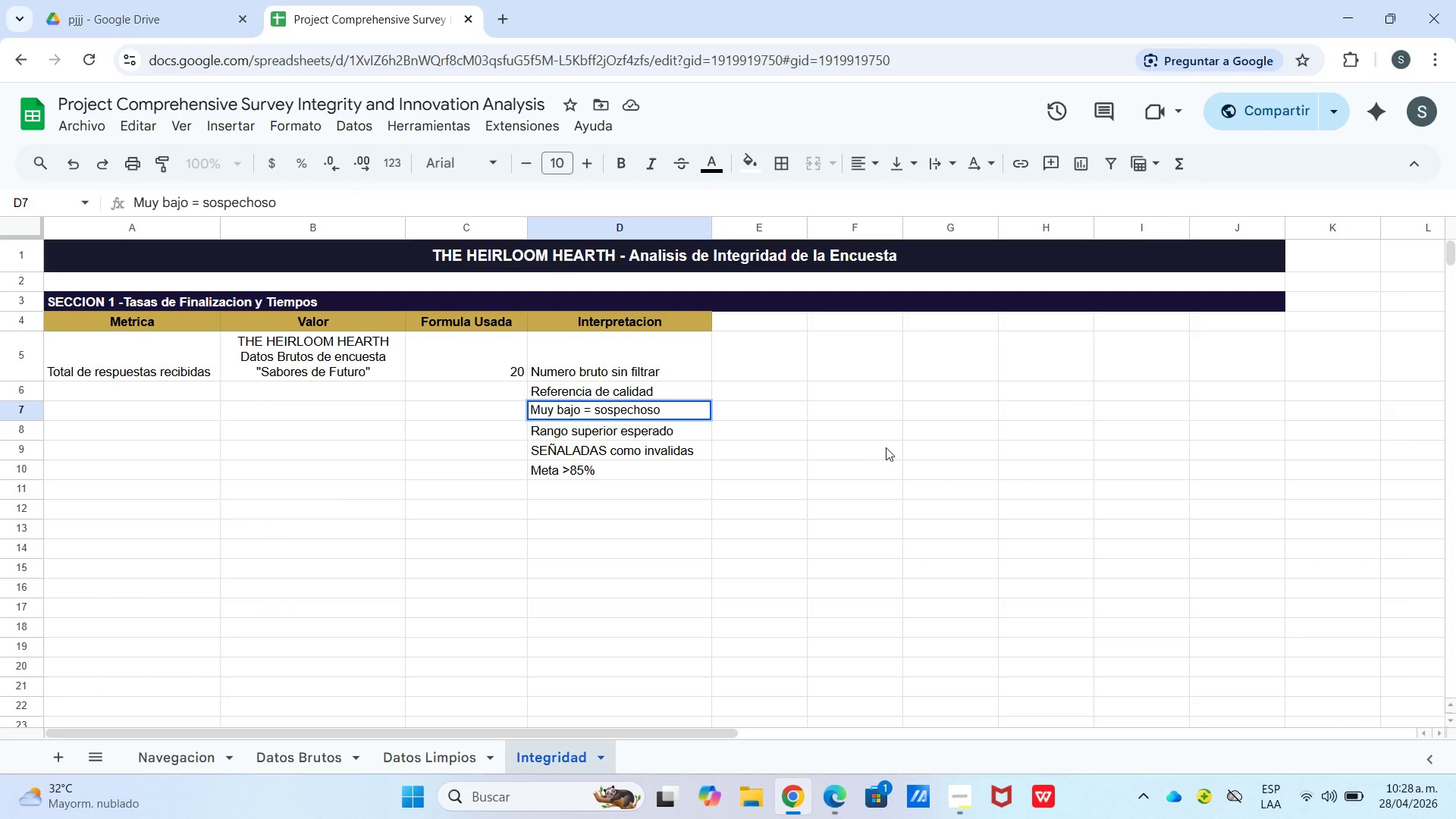 
left_click_drag(start_coordinate=[886, 447], to_coordinate=[868, 447])
 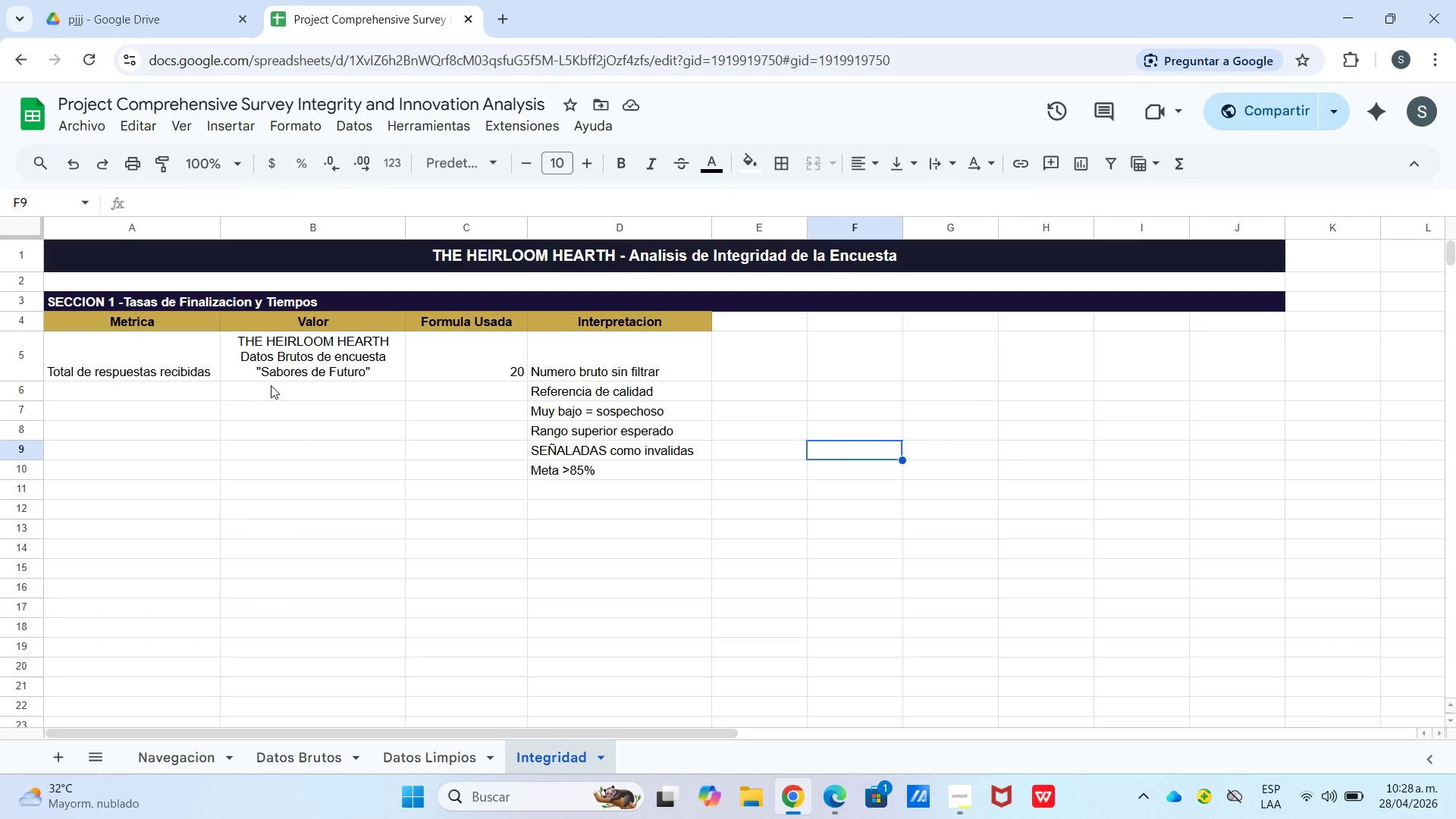 
left_click([55, 390])
 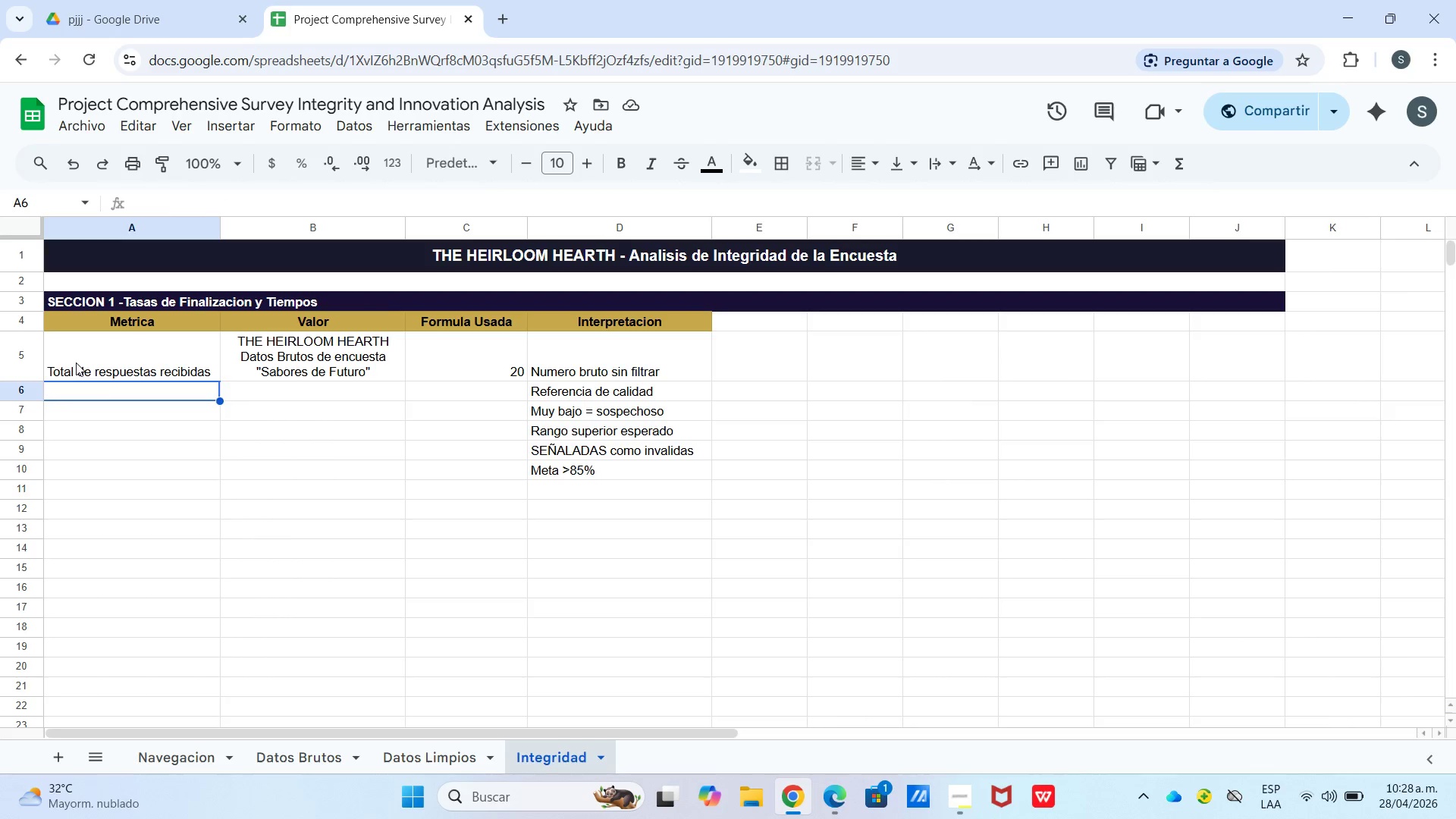 
left_click_drag(start_coordinate=[76, 362], to_coordinate=[322, 370])
 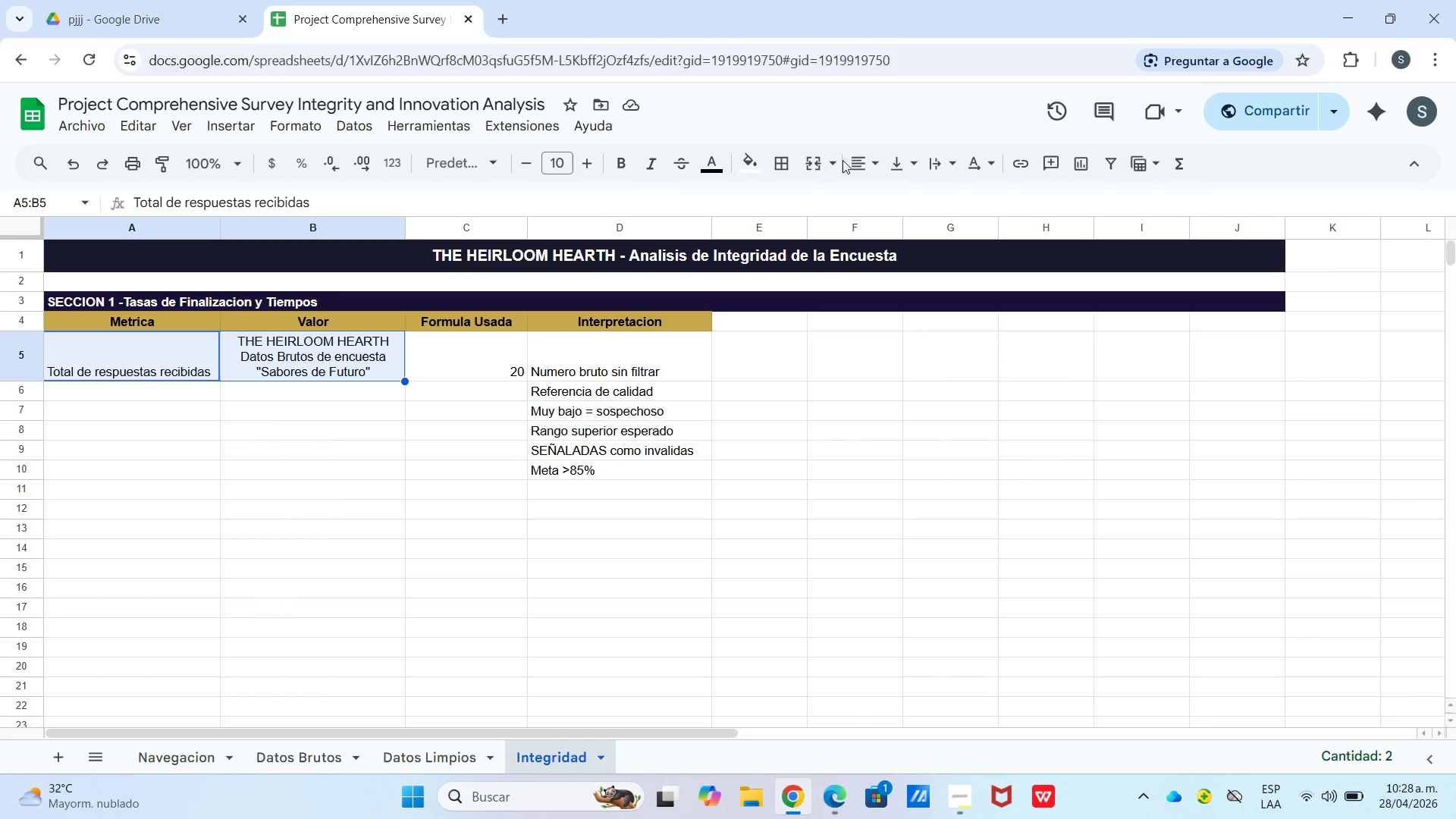 
left_click_drag(start_coordinate=[862, 165], to_coordinate=[867, 168])
 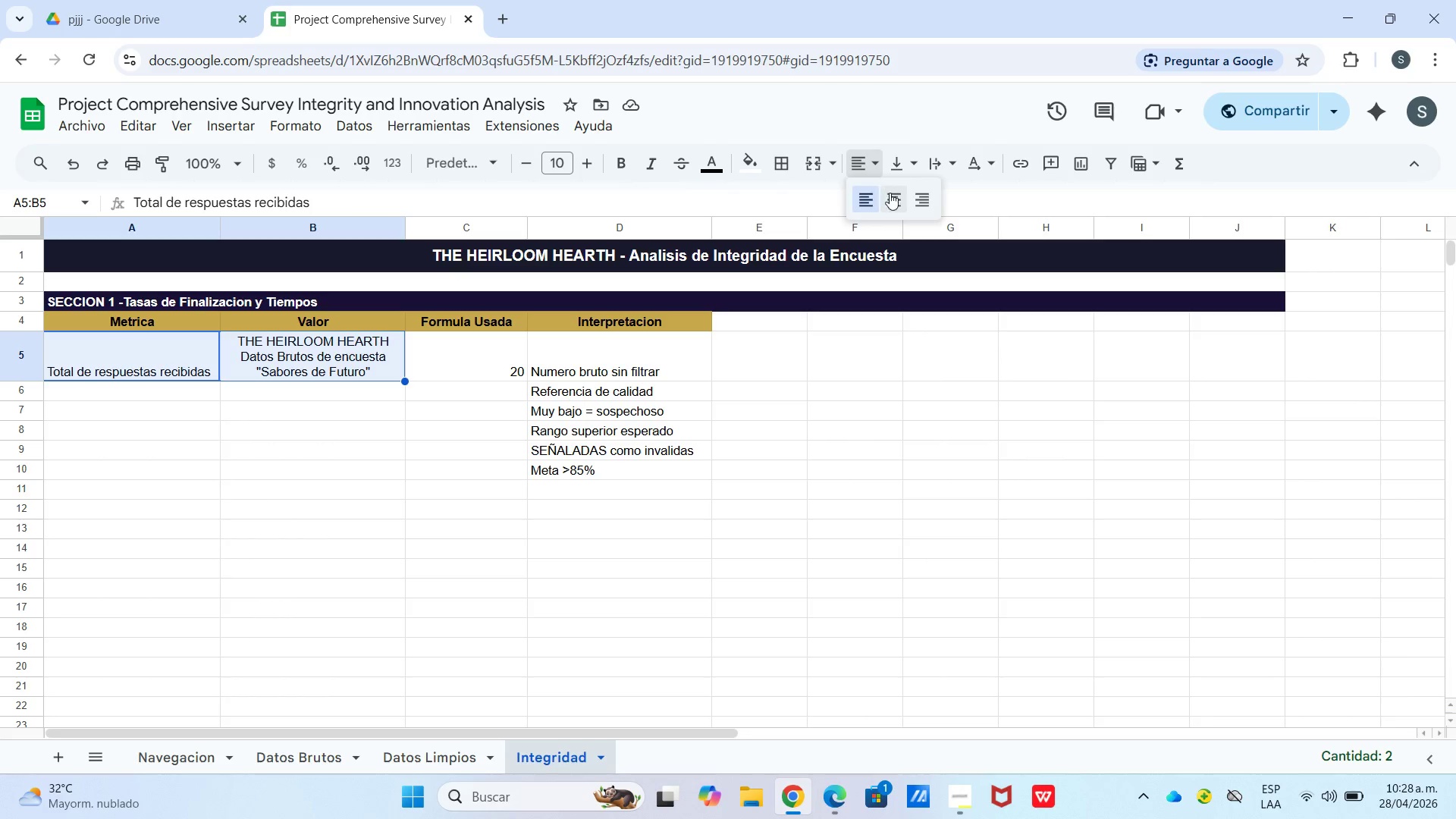 
triple_click([893, 198])
 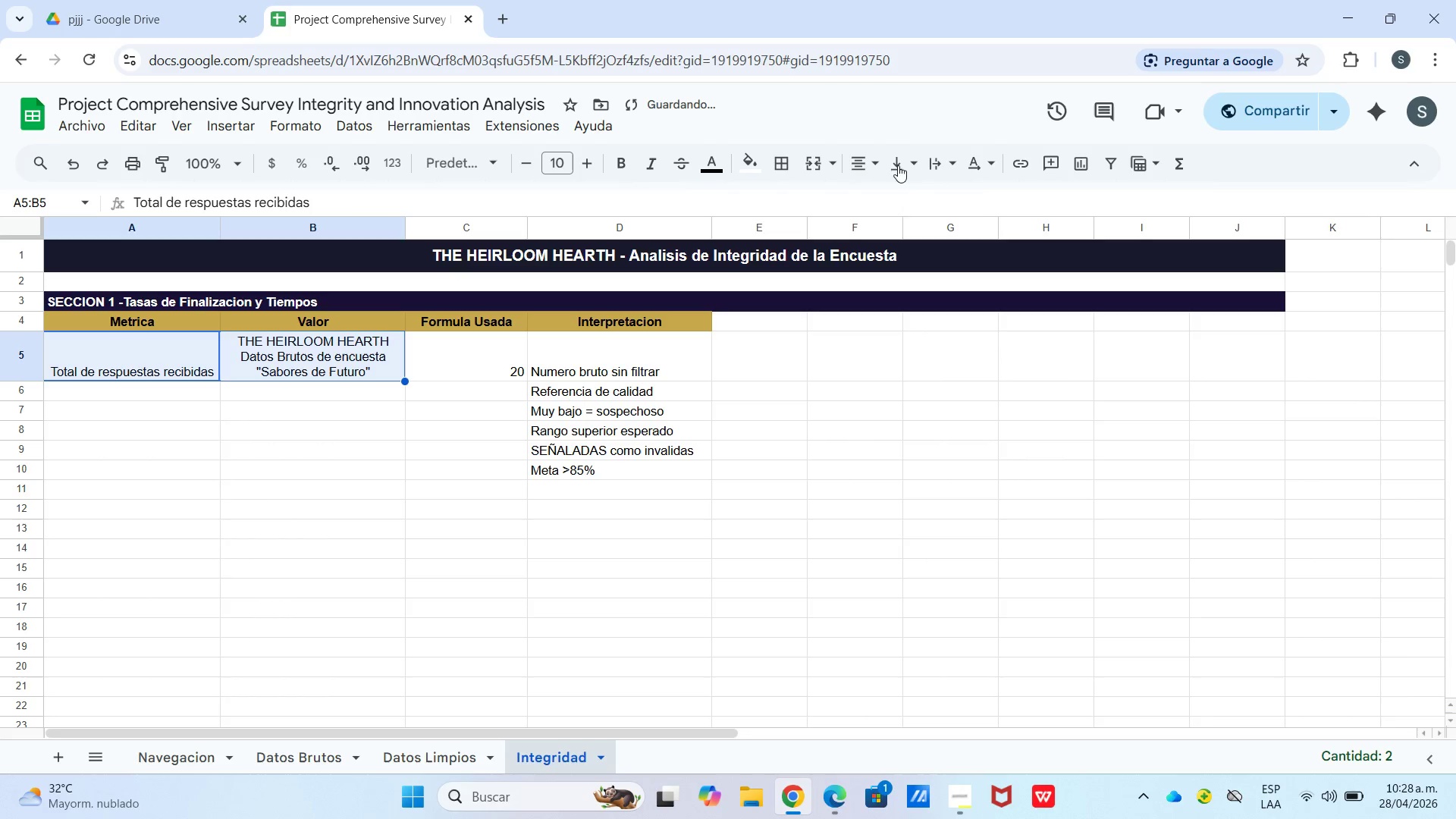 
left_click_drag(start_coordinate=[902, 156], to_coordinate=[911, 160])
 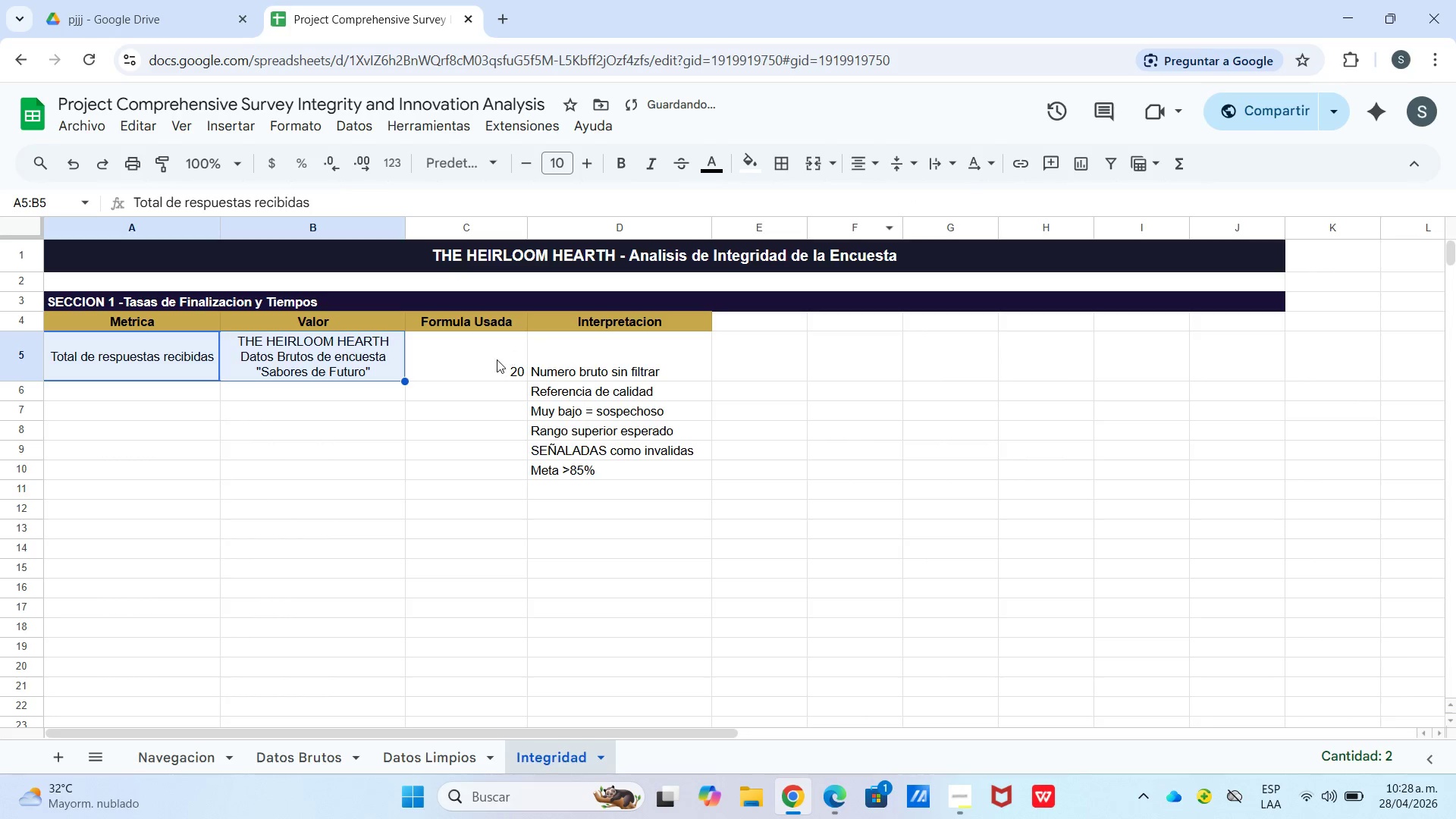 
left_click([479, 362])
 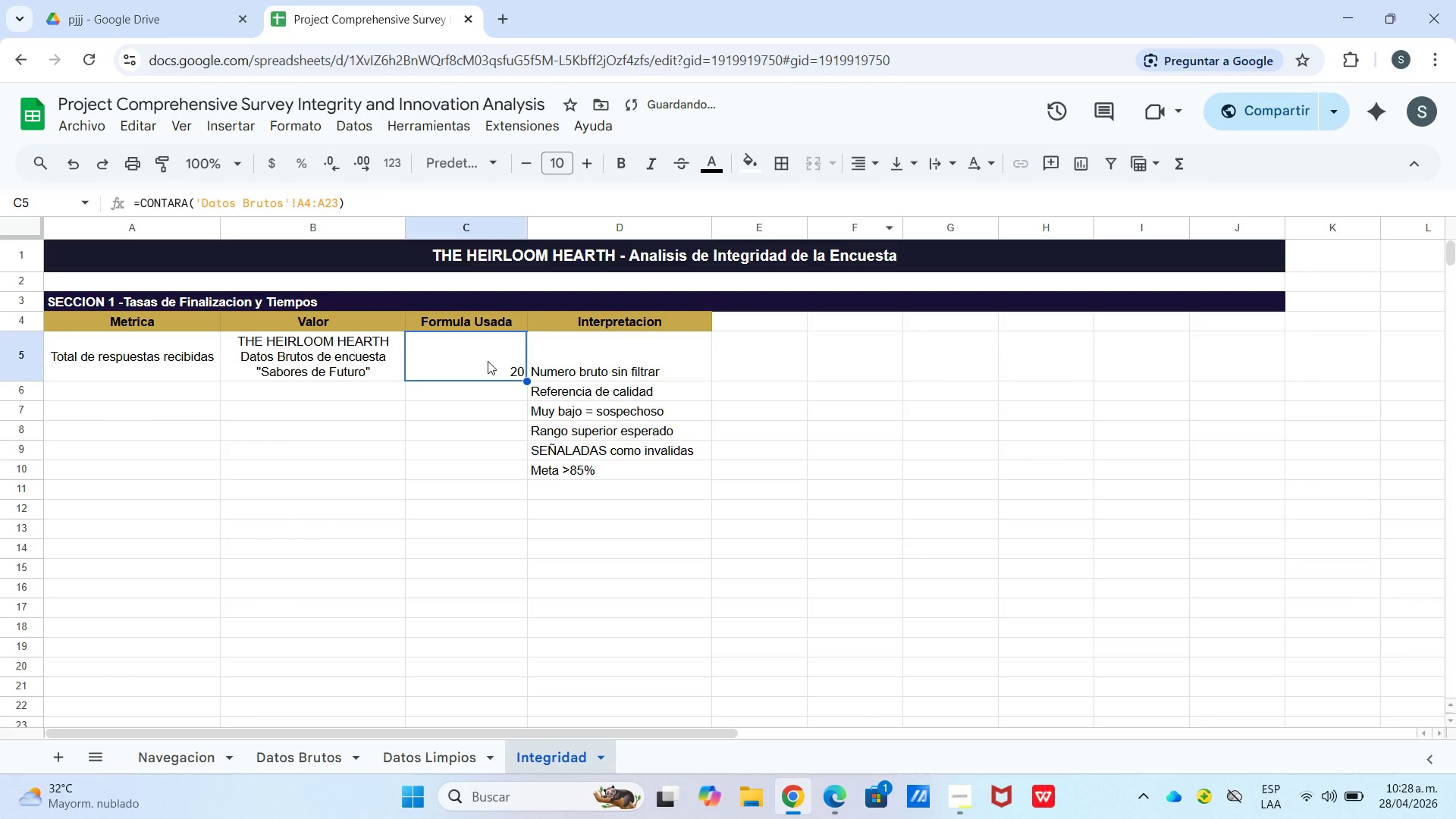 
left_click_drag(start_coordinate=[488, 361], to_coordinate=[552, 469])
 